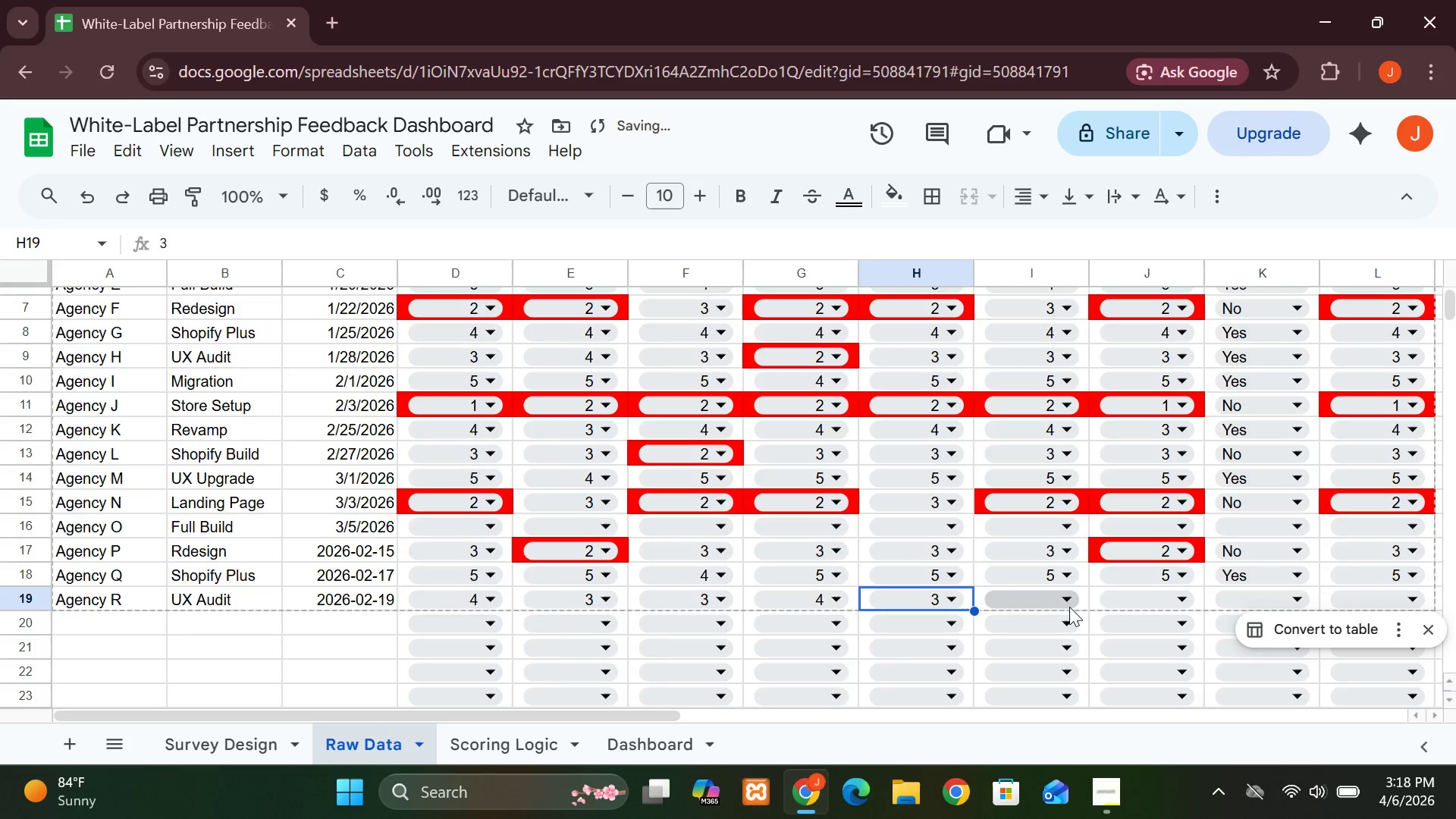 
left_click([1074, 601])
 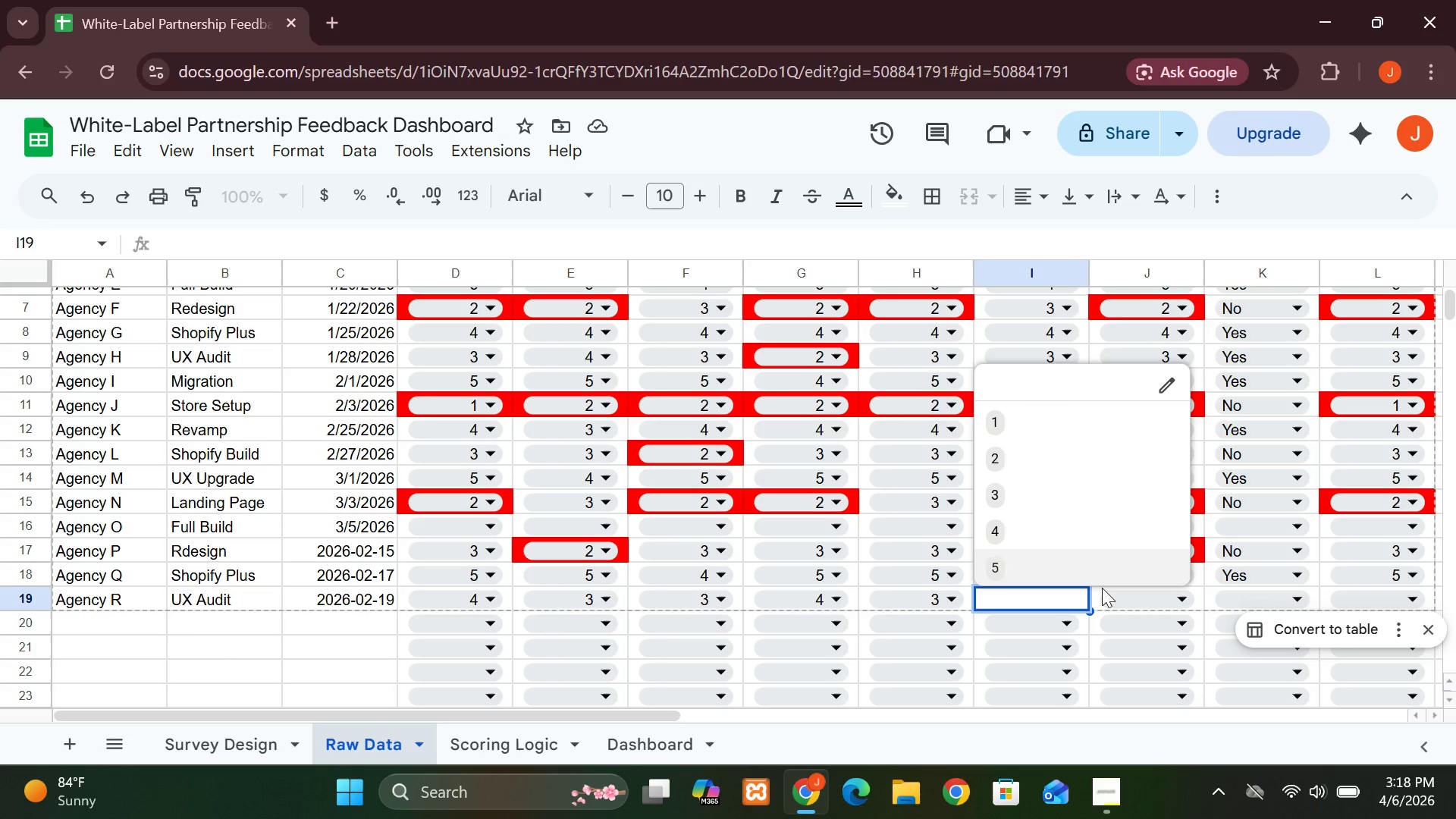 
left_click([1037, 533])
 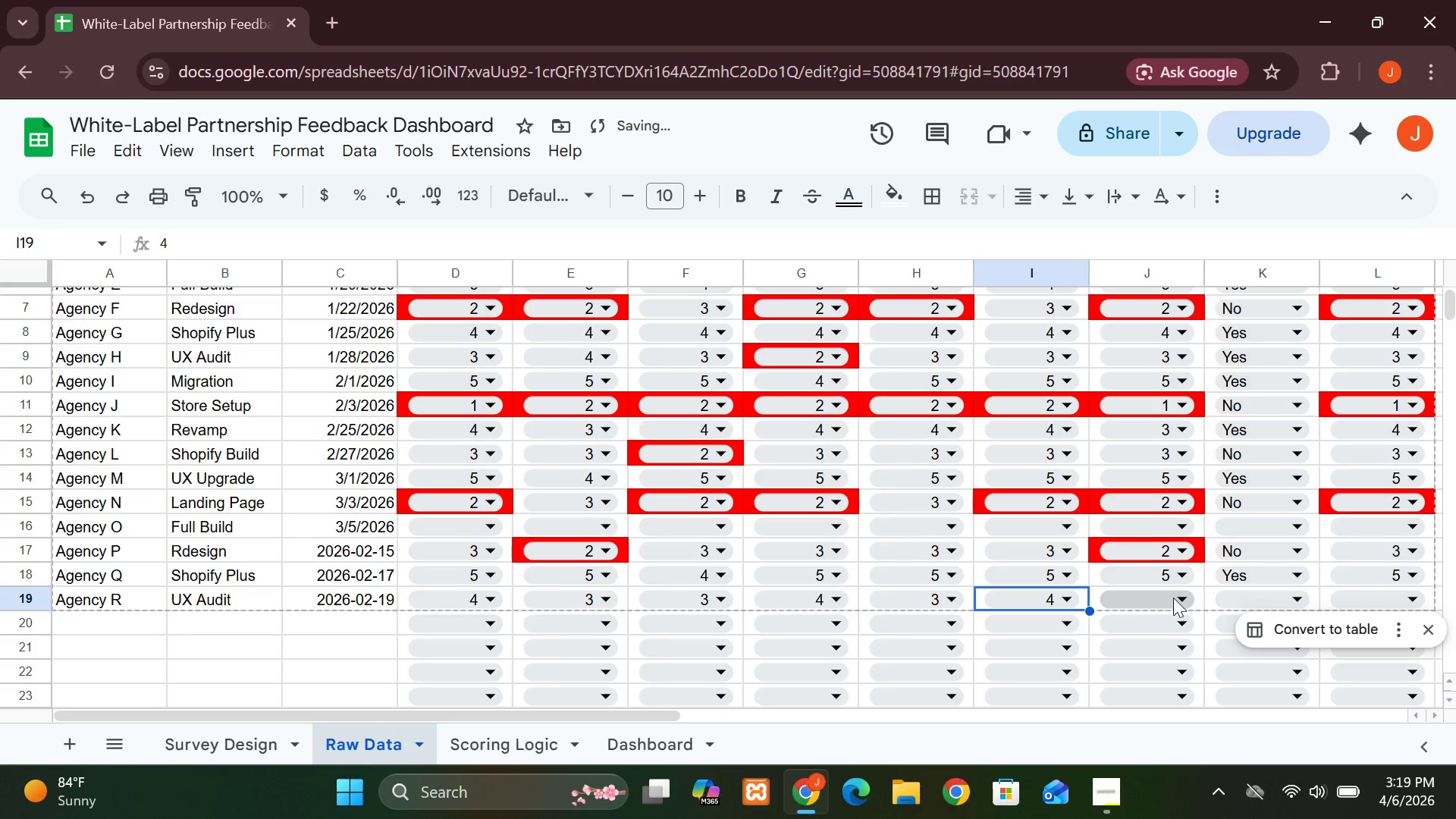 
left_click([1179, 598])
 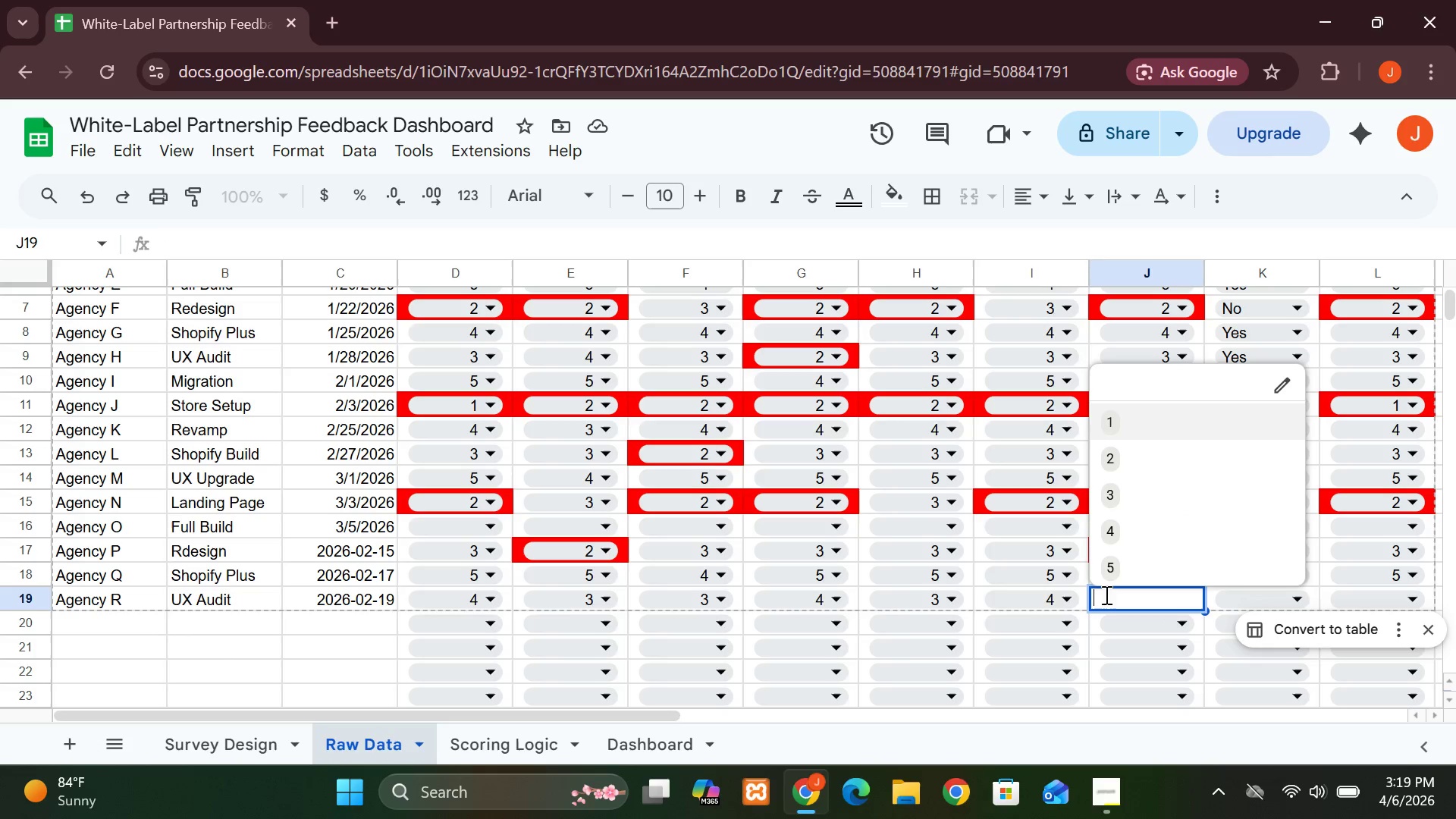 
wait(7.45)
 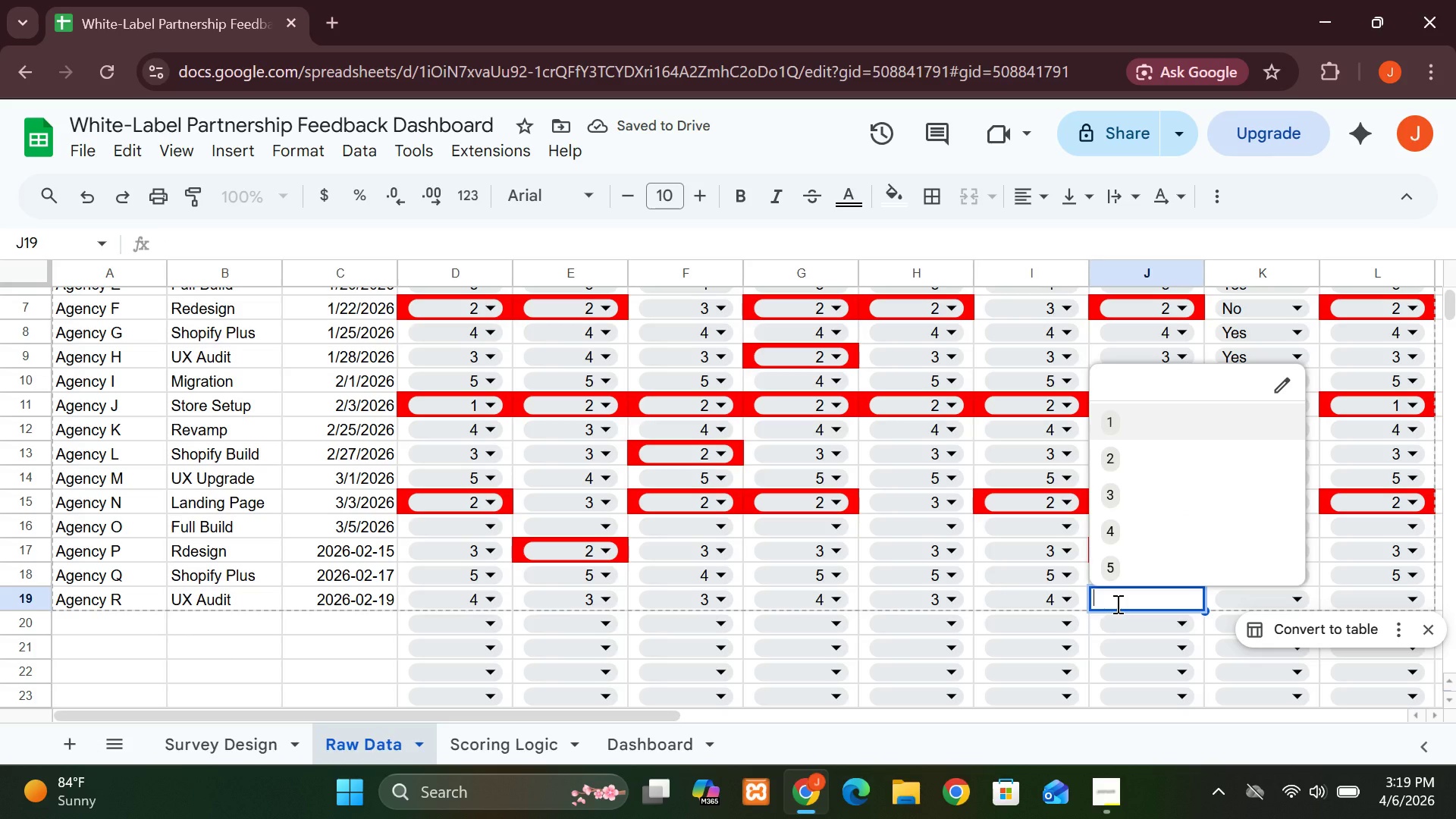 
left_click([1158, 500])
 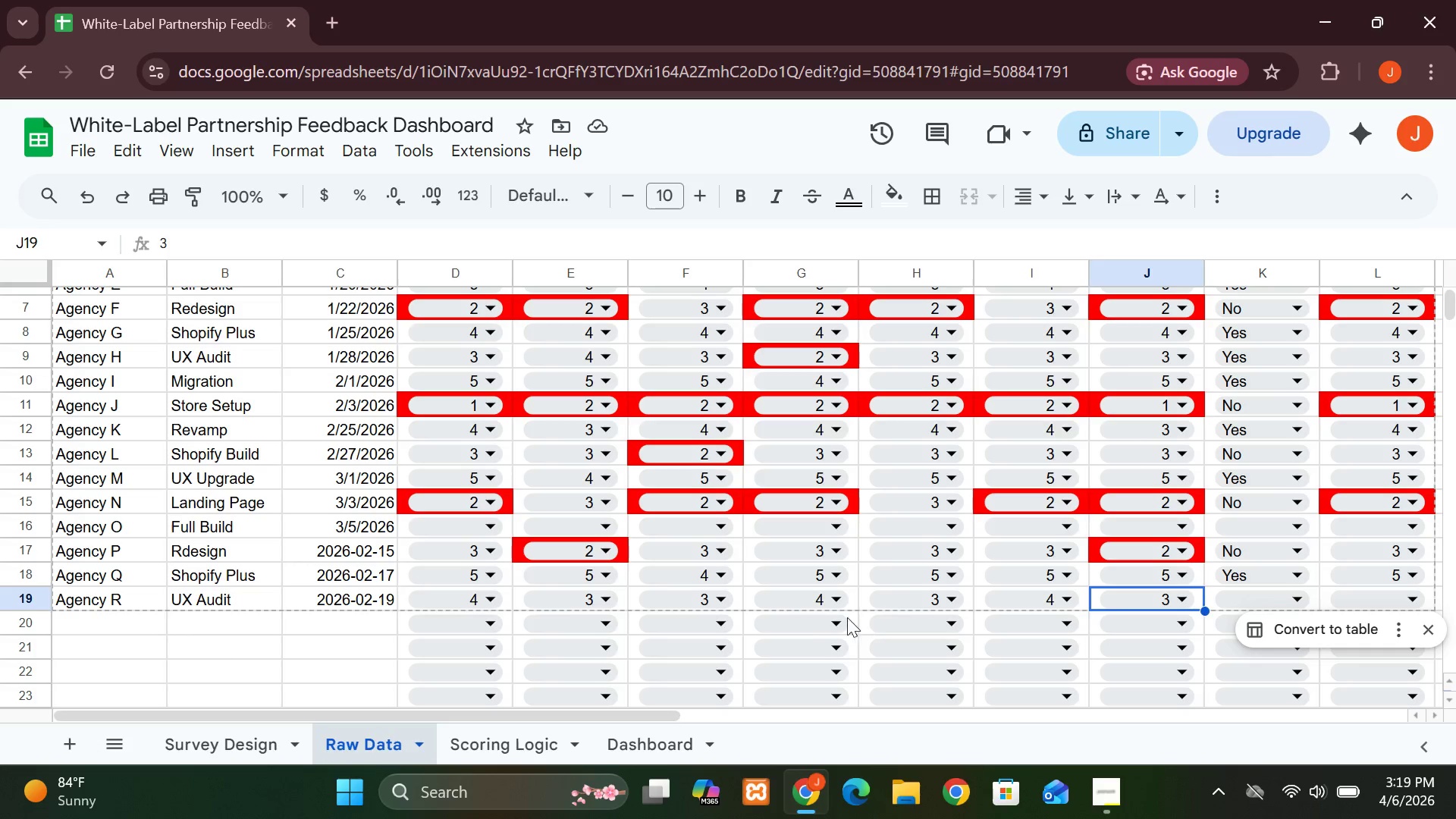 
wait(21.01)
 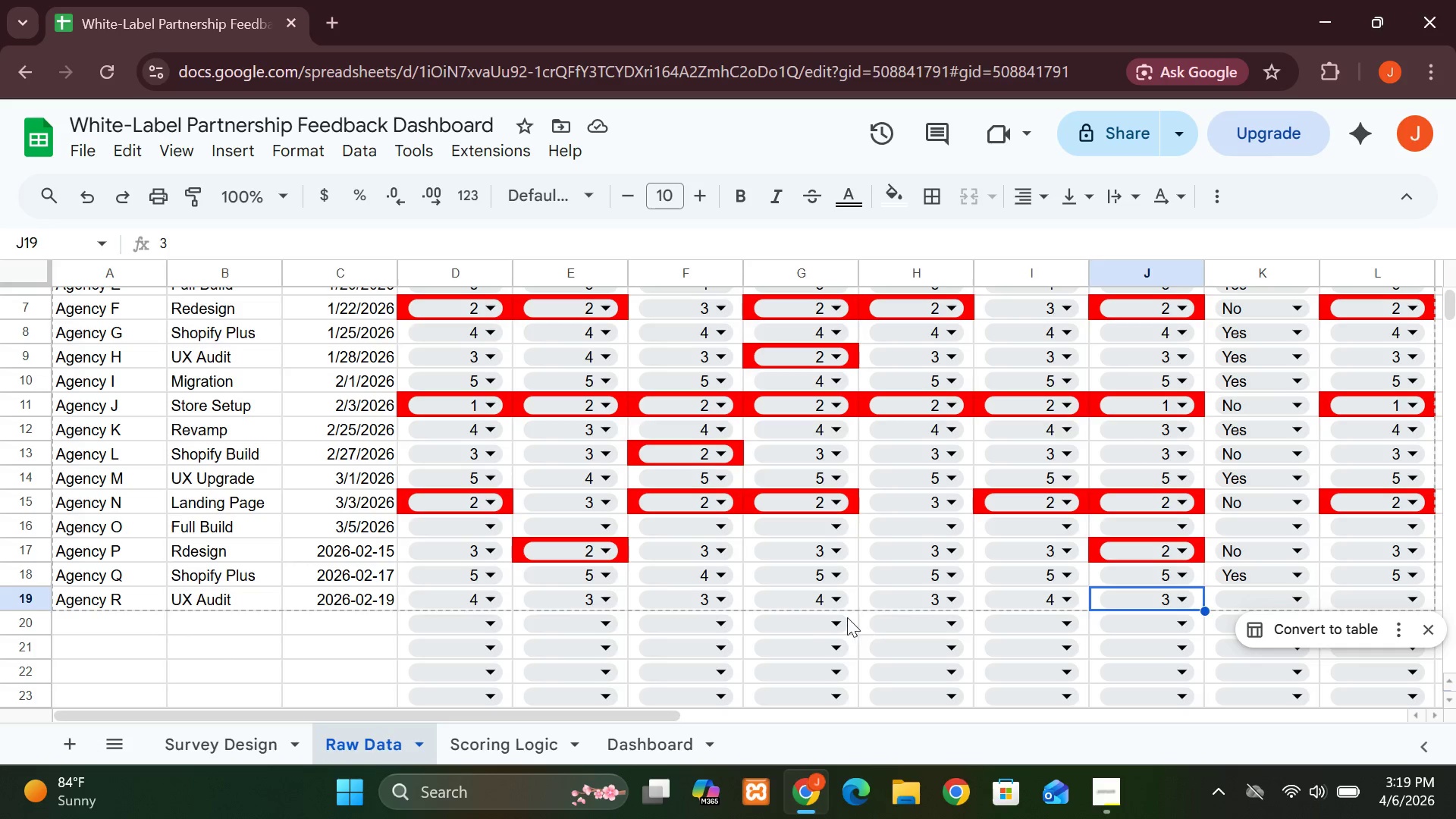 
left_click([1276, 595])
 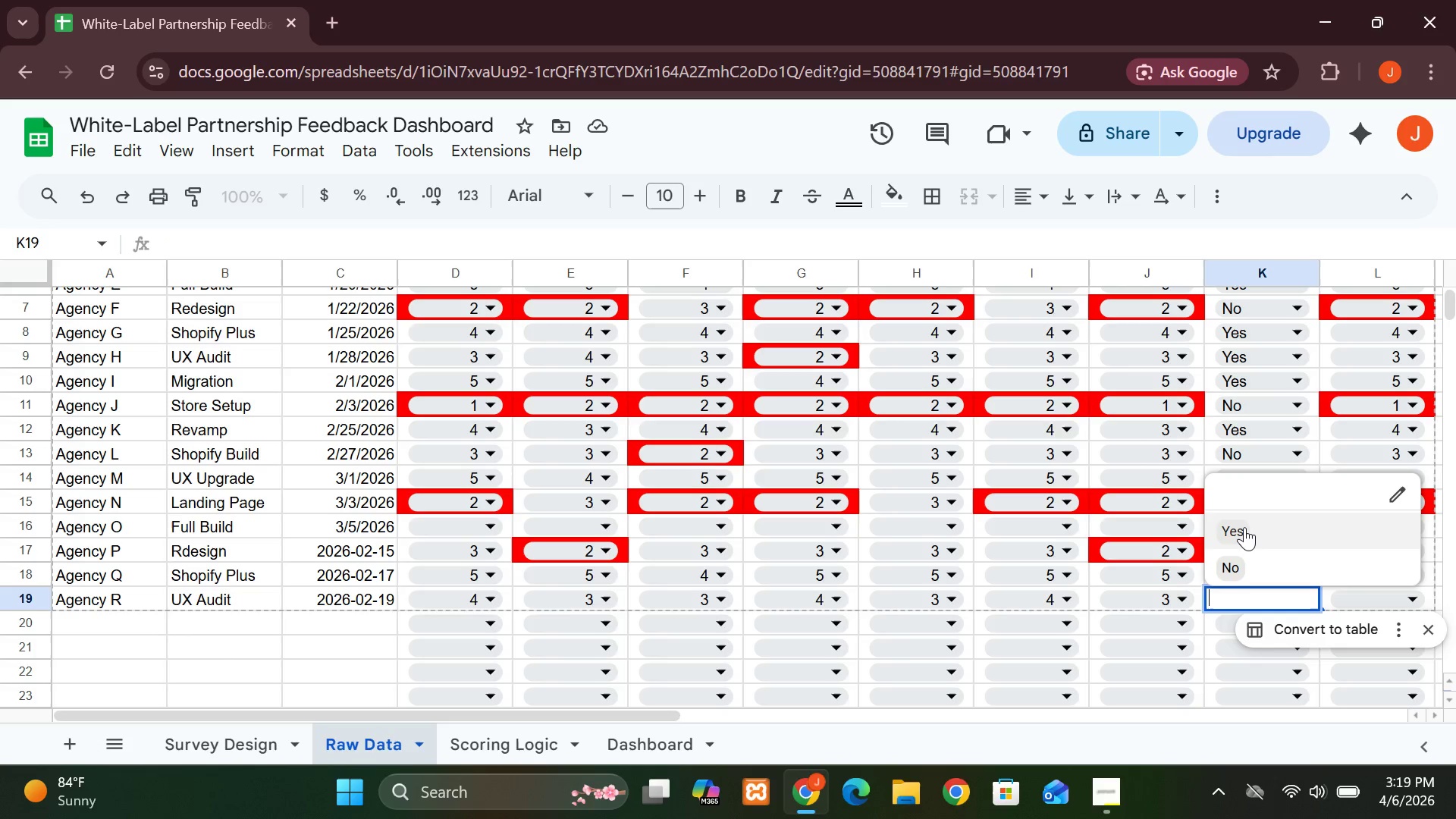 
left_click([1244, 527])
 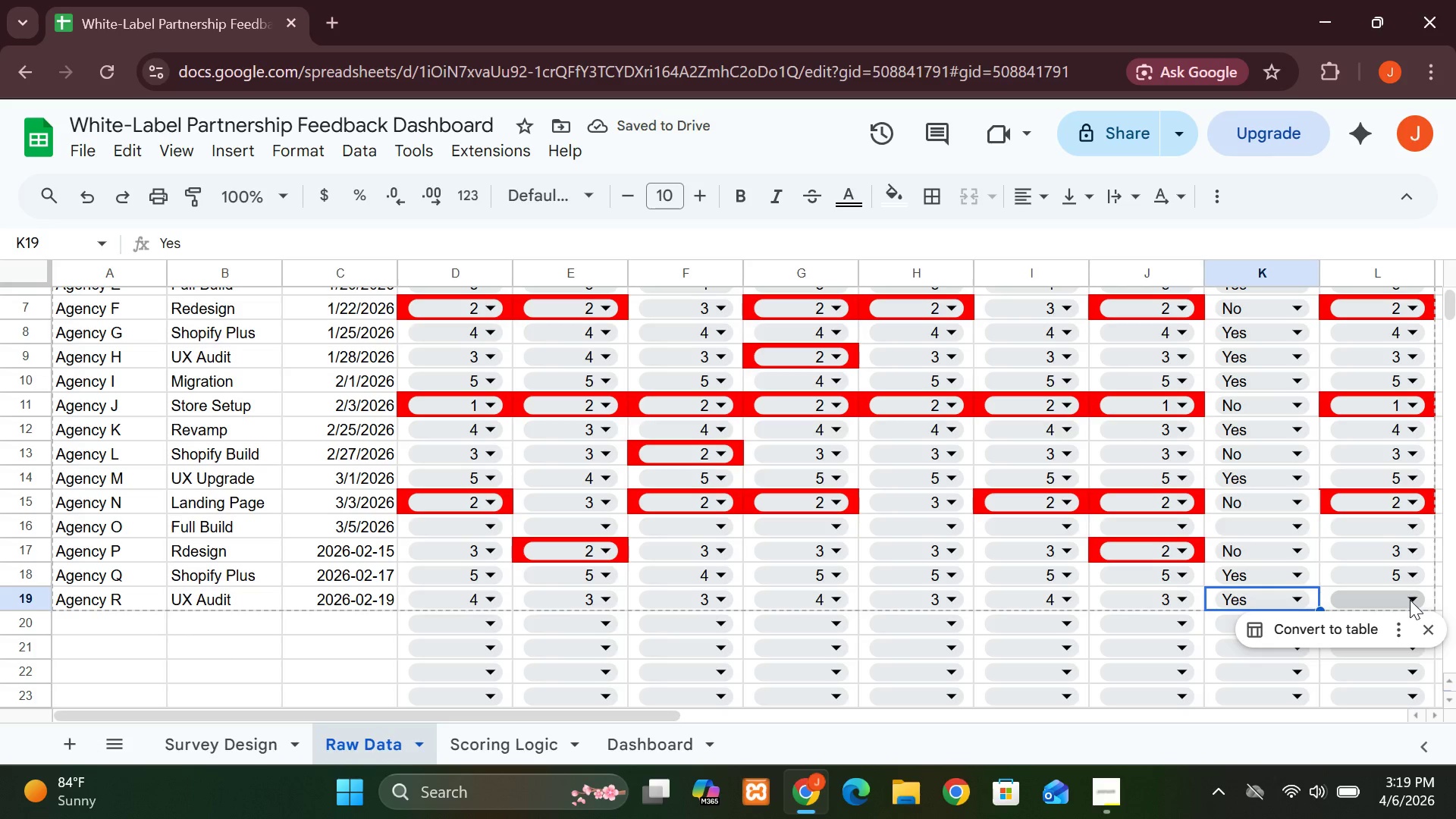 
wait(7.36)
 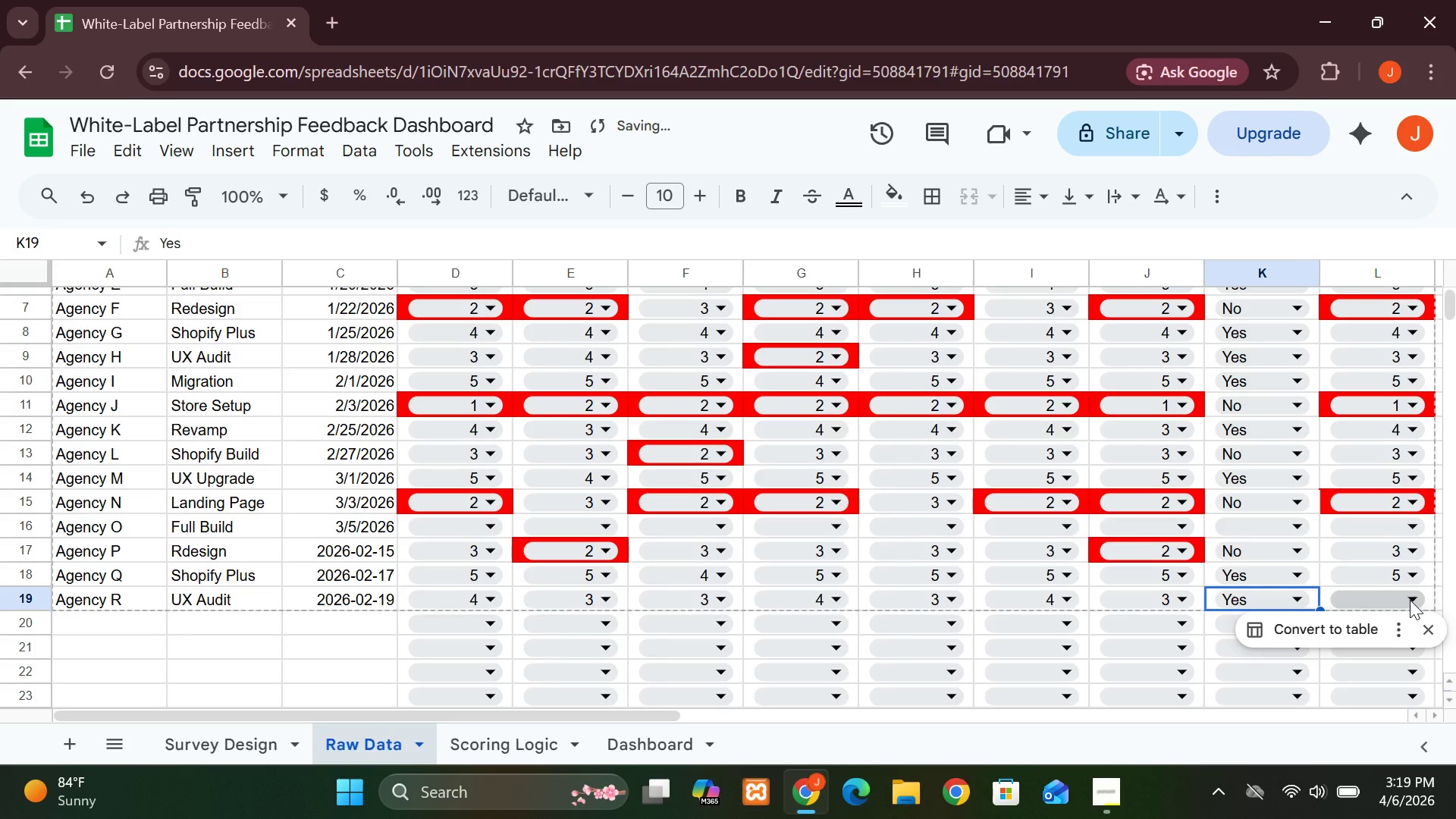 
left_click([1413, 595])
 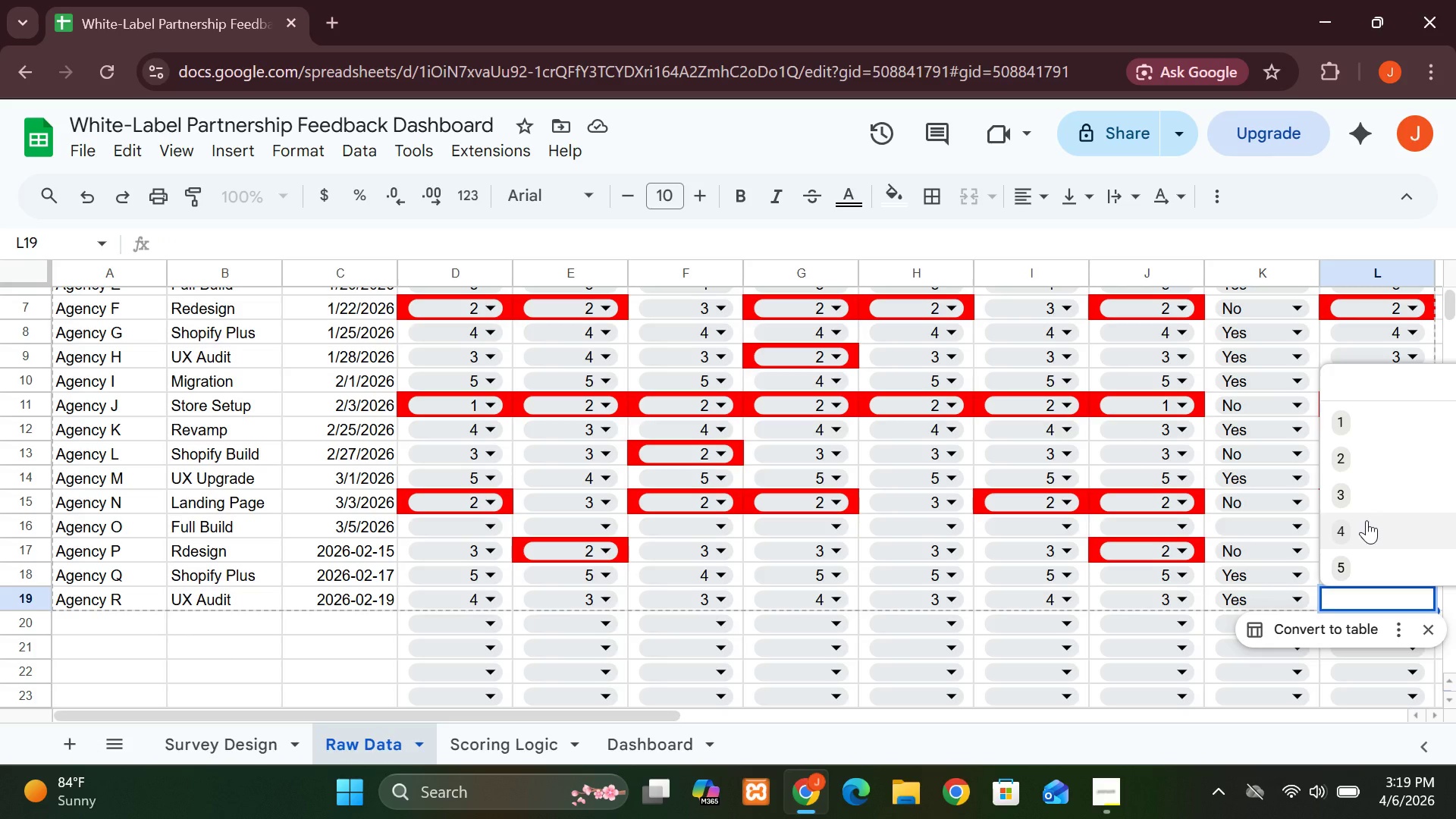 
left_click([1367, 520])
 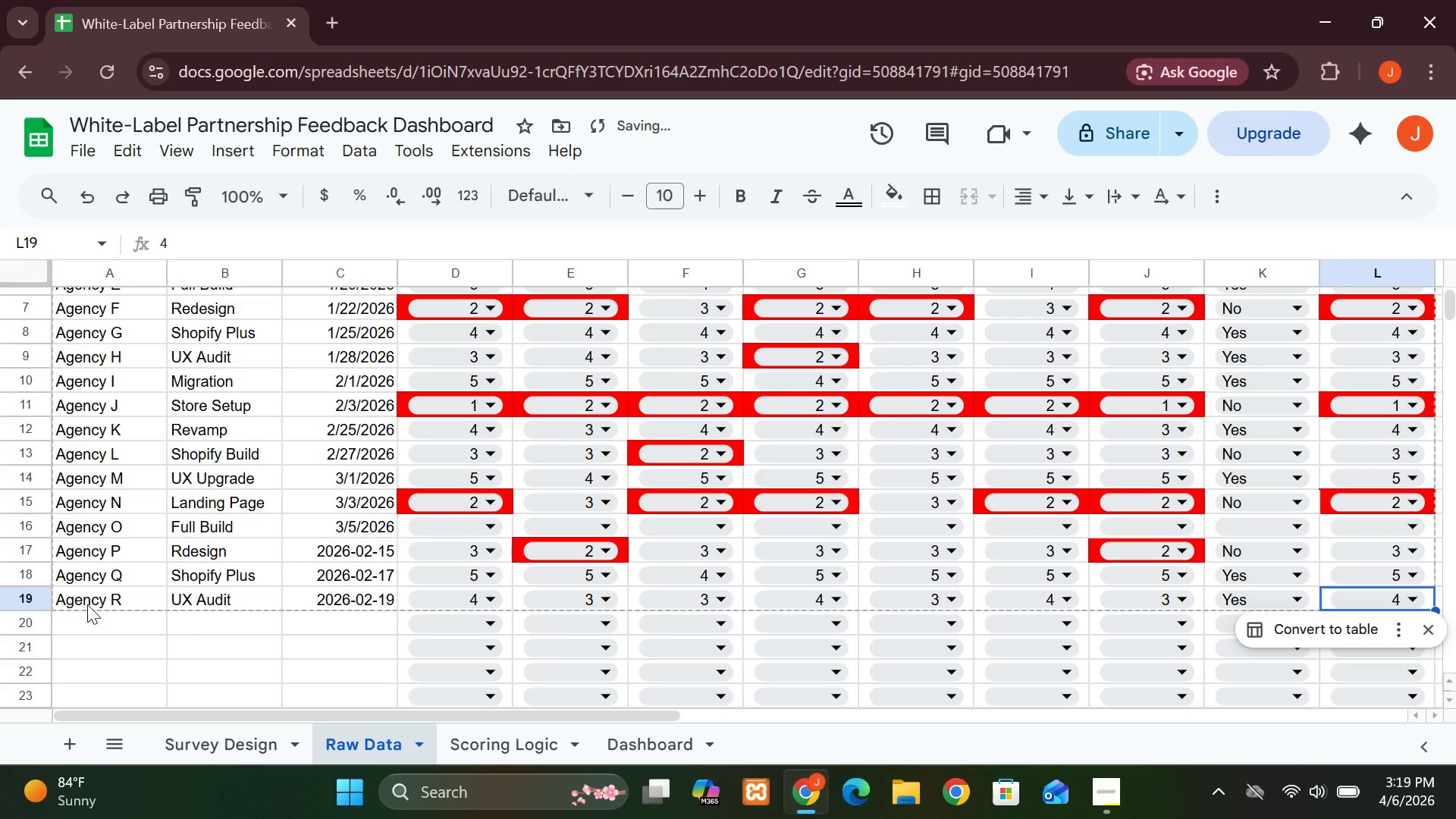 
left_click([47, 625])
 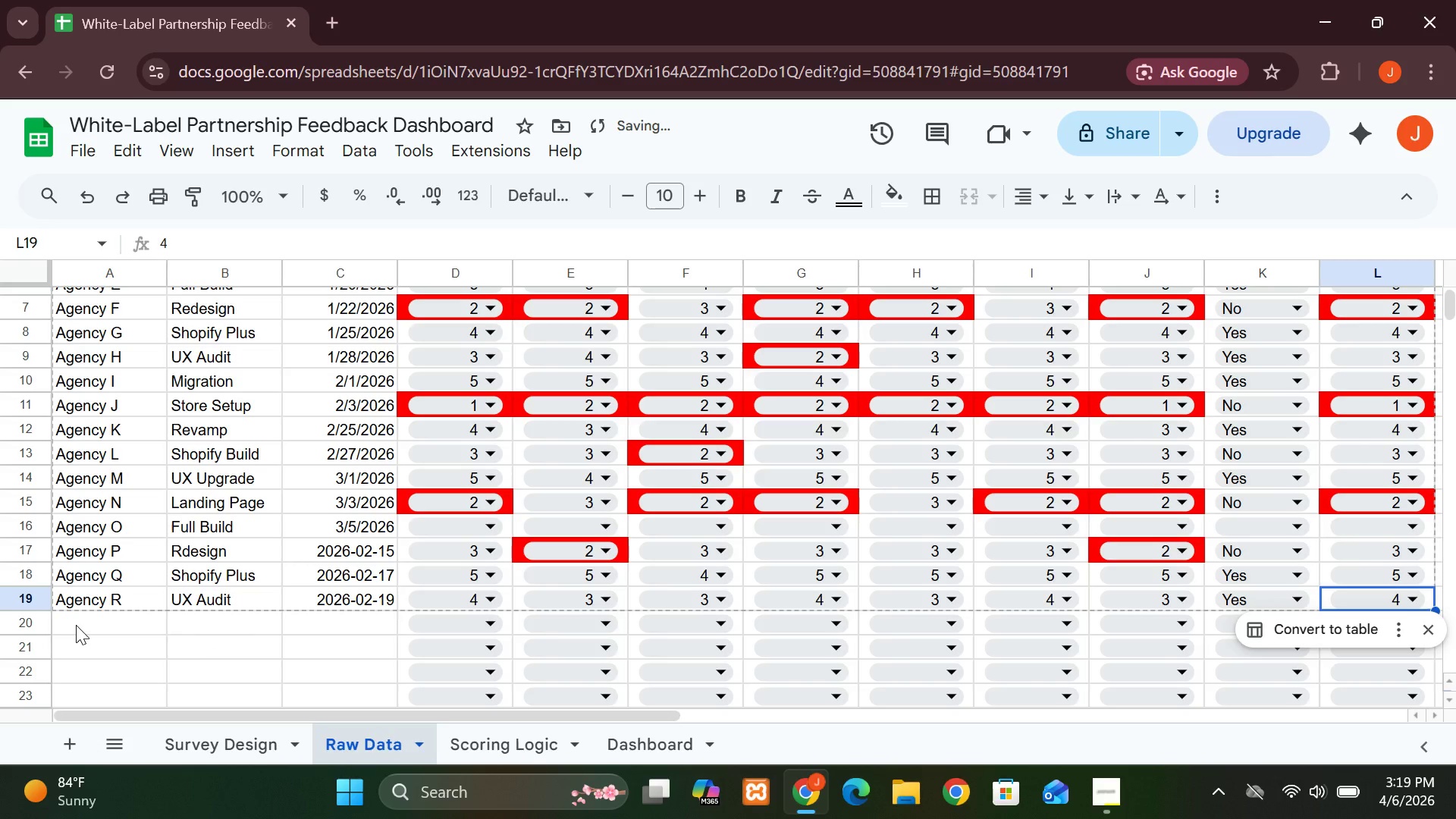 
left_click([76, 625])
 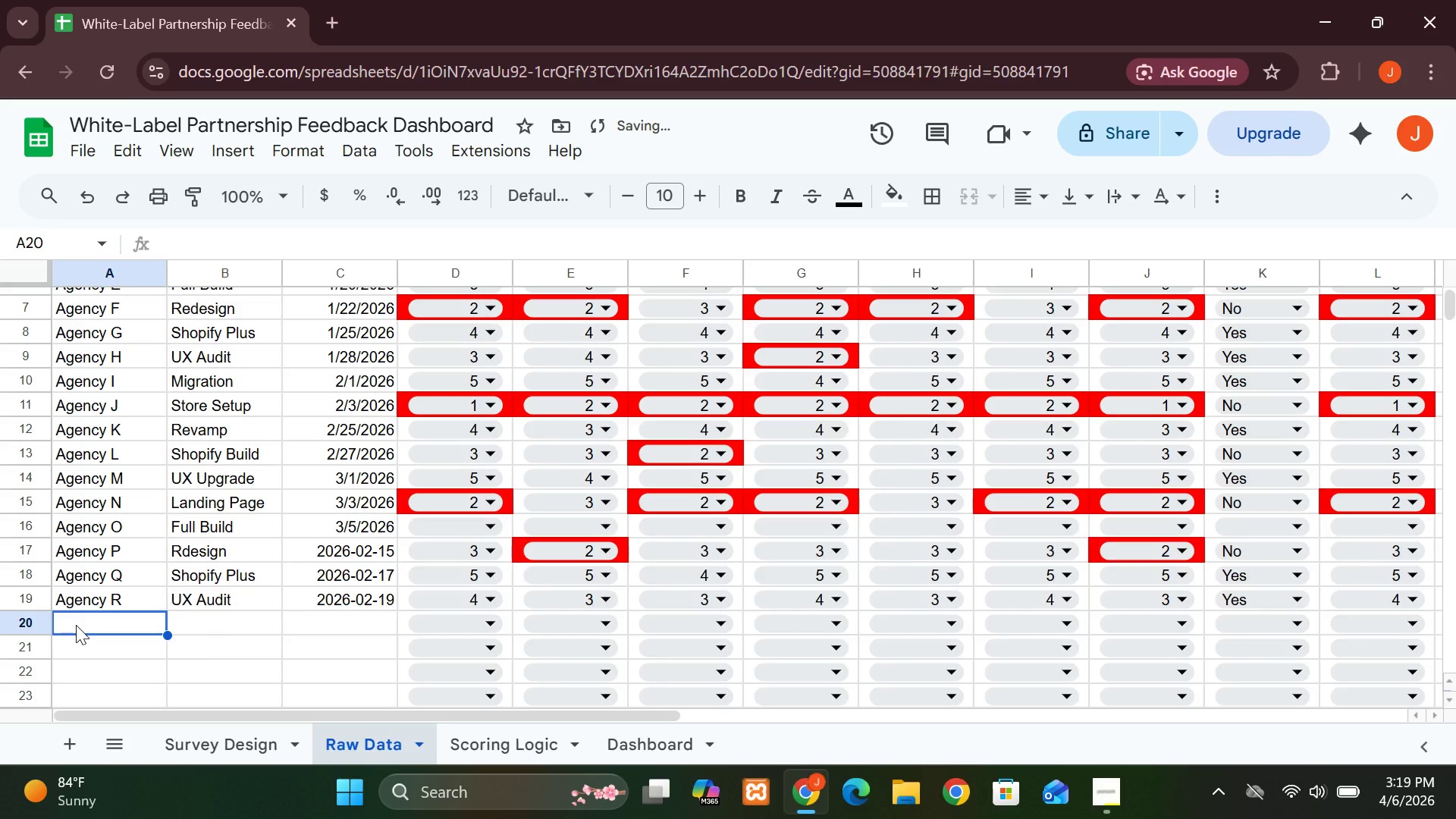 
key(CapsLock)
 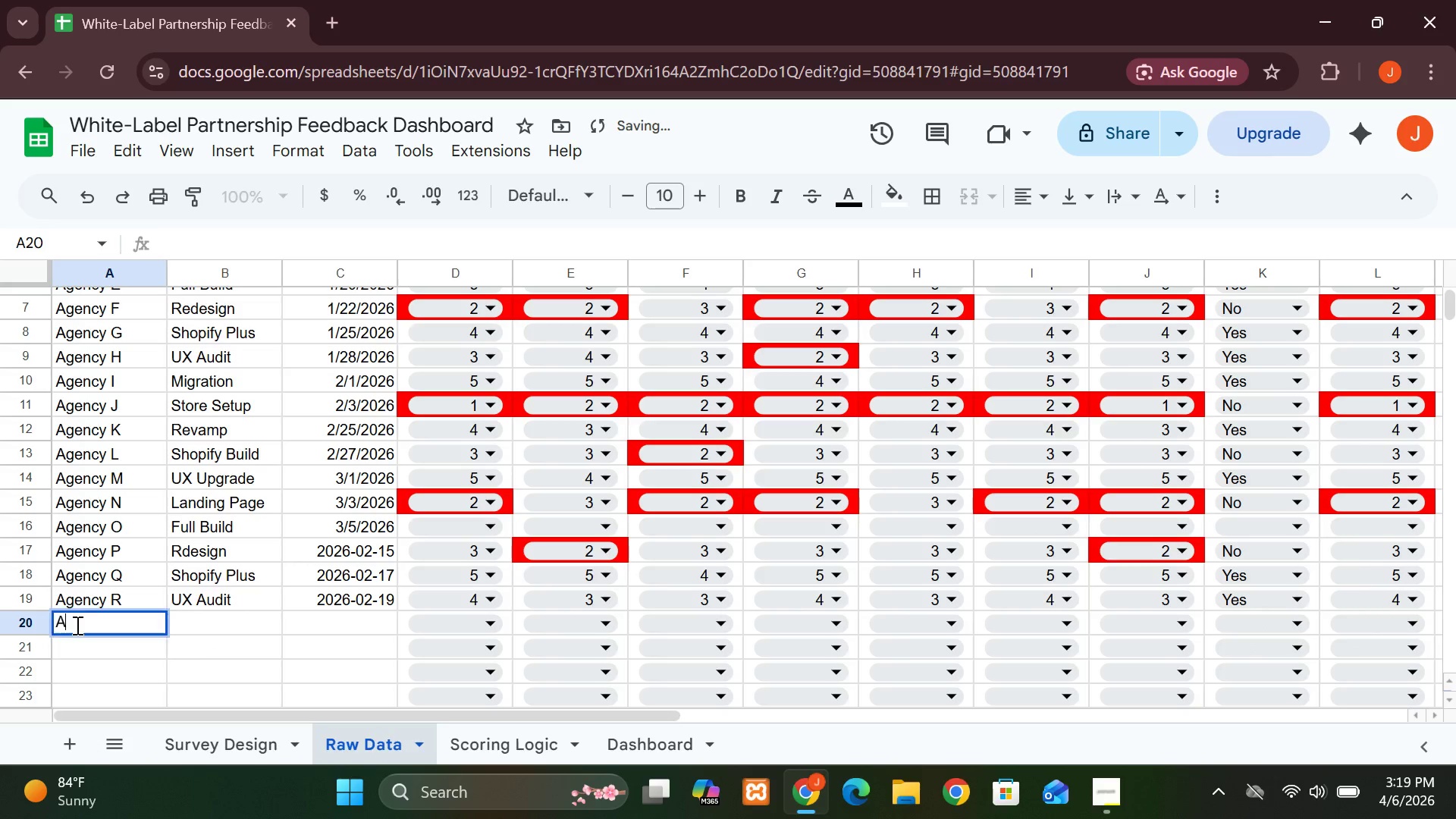 
key(A)
 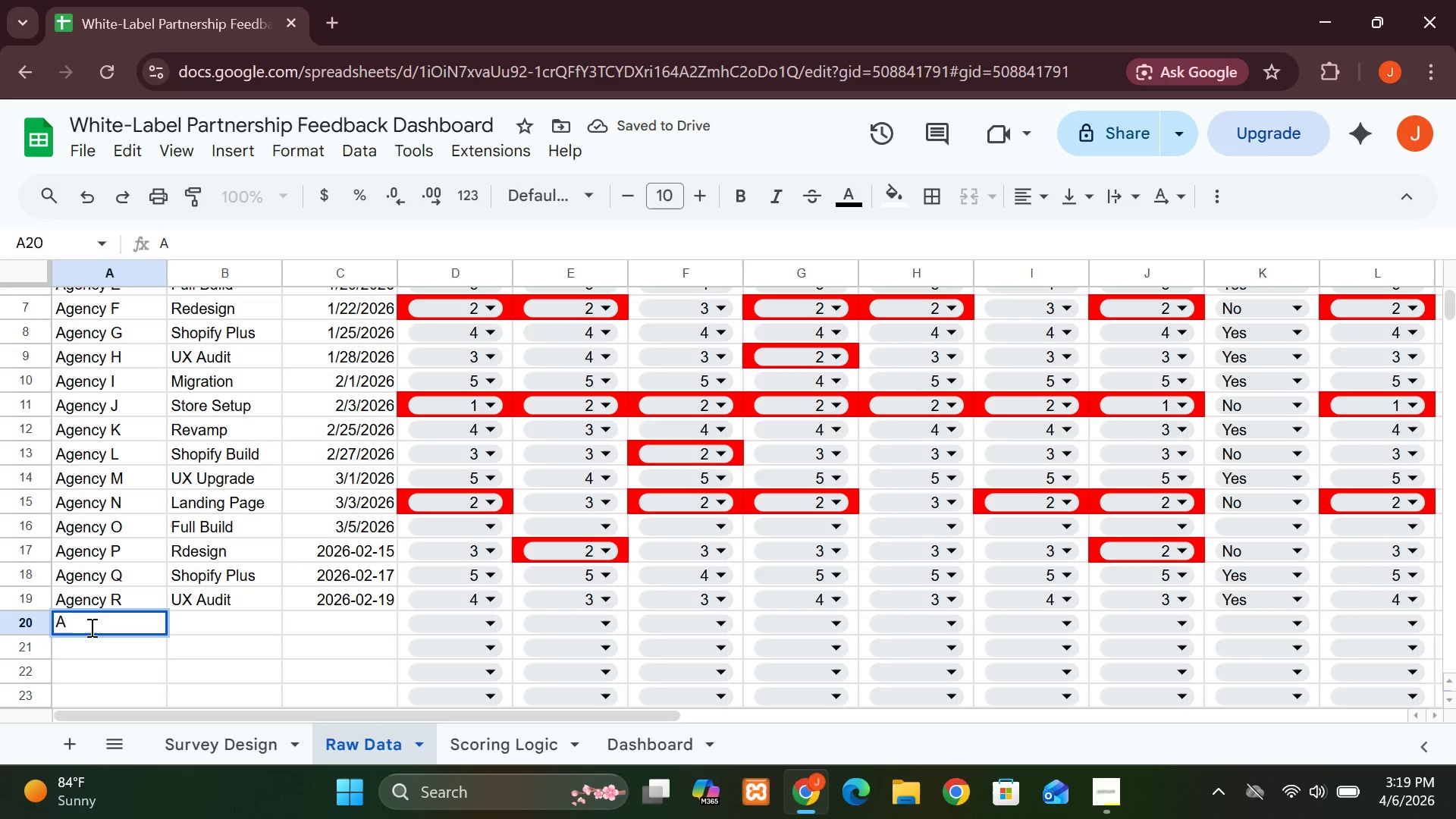 
type(gency S)
 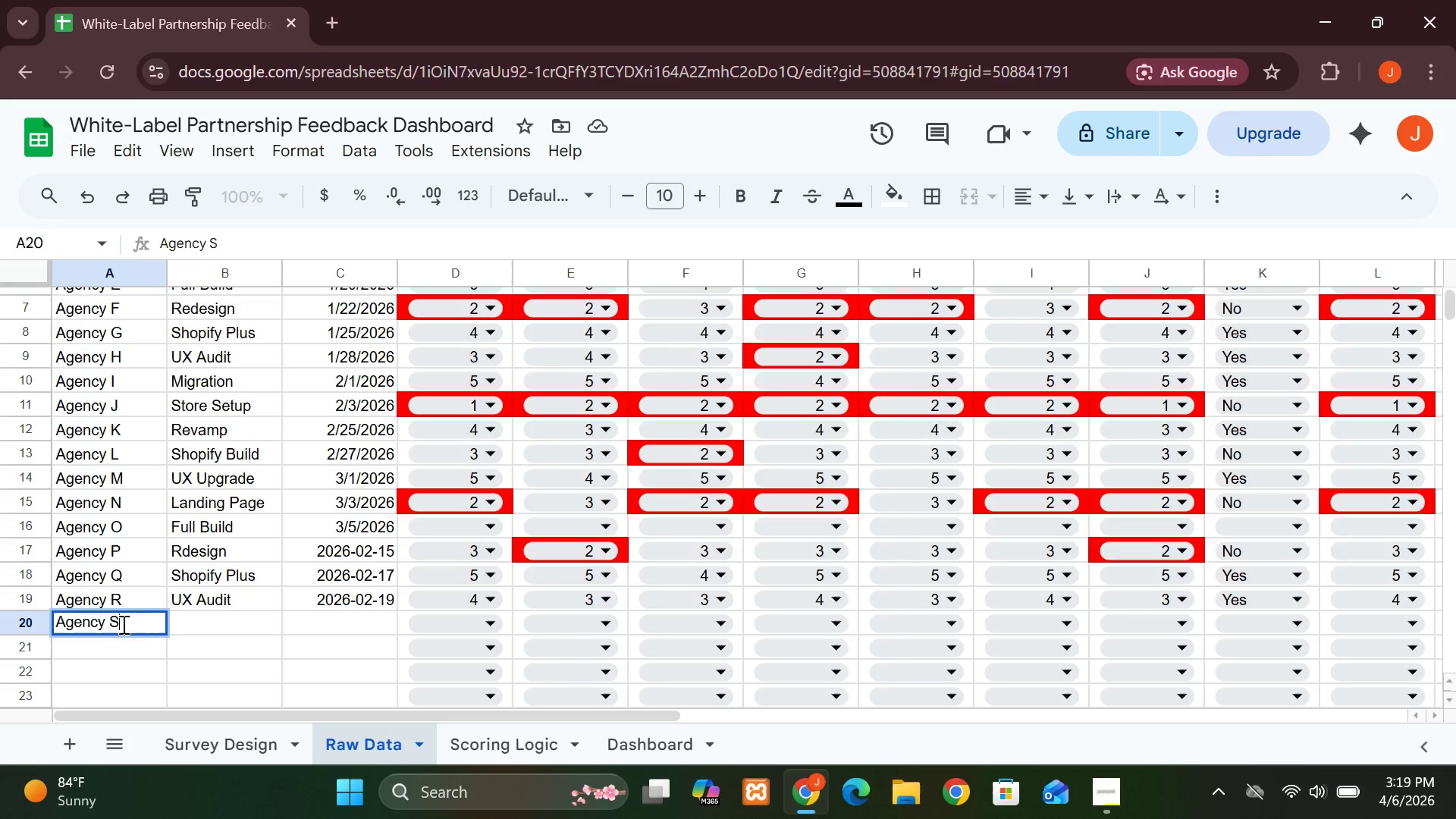 
left_click([206, 623])
 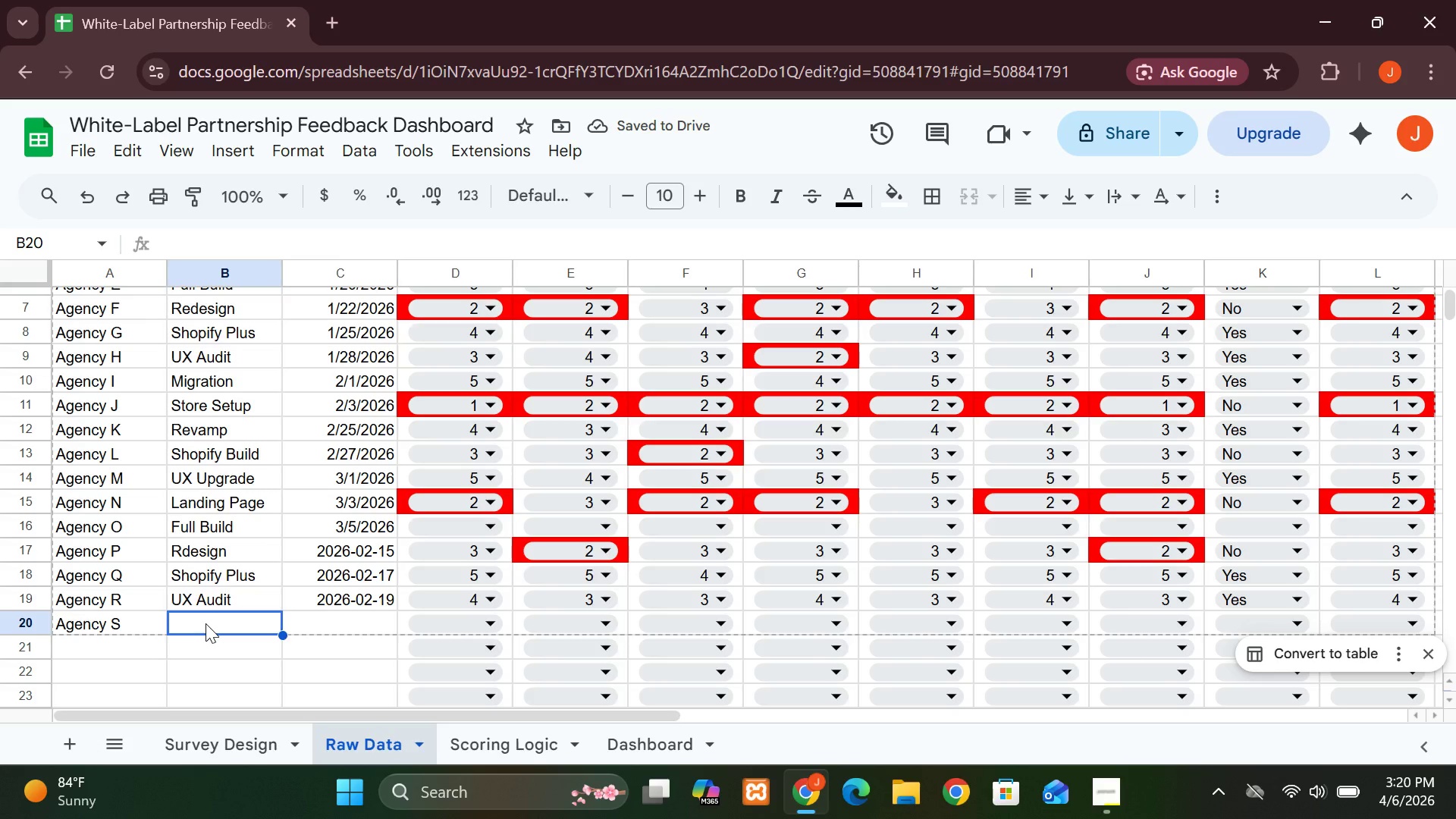 
type(Migration)
 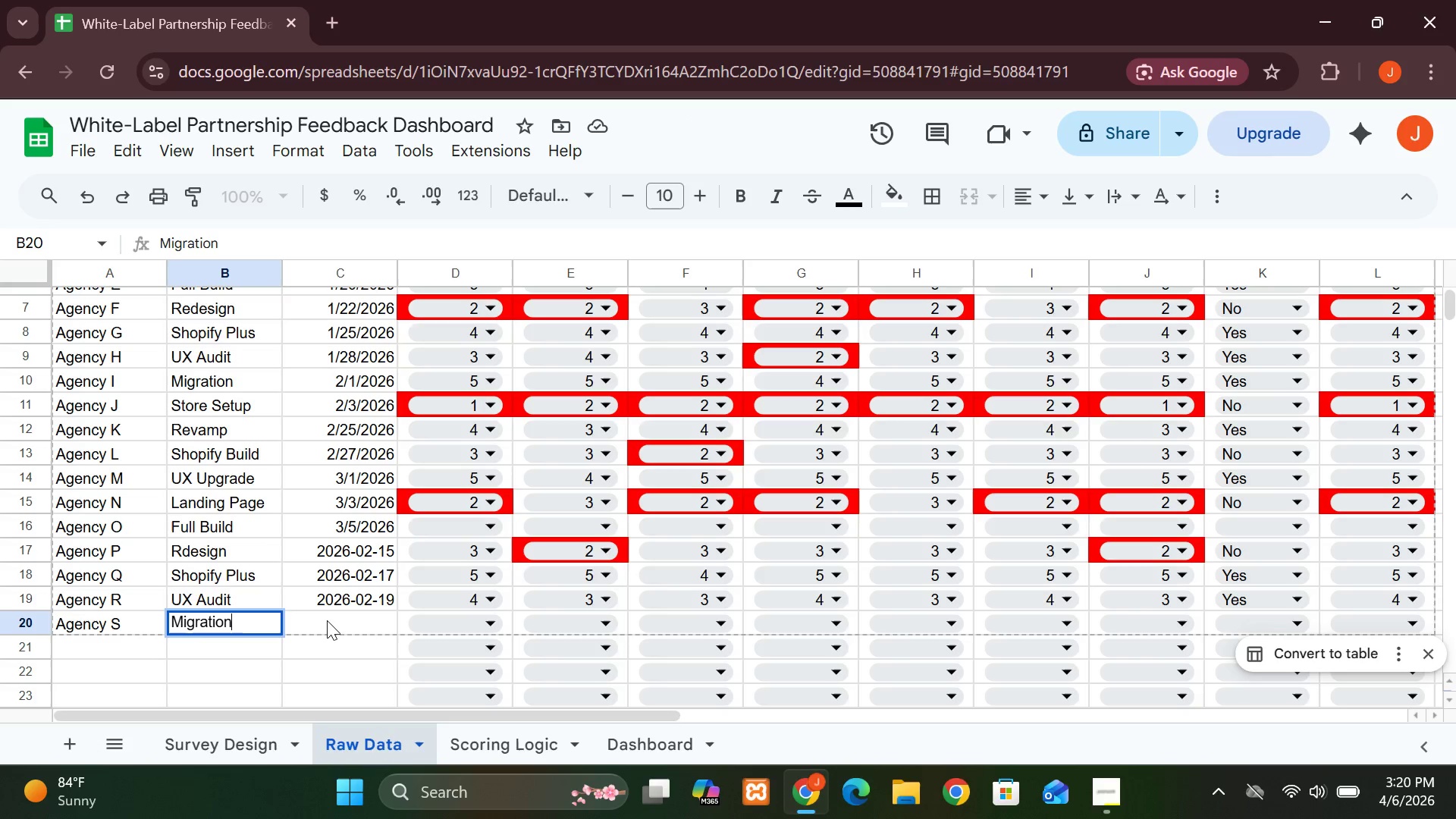 
left_click([329, 620])
 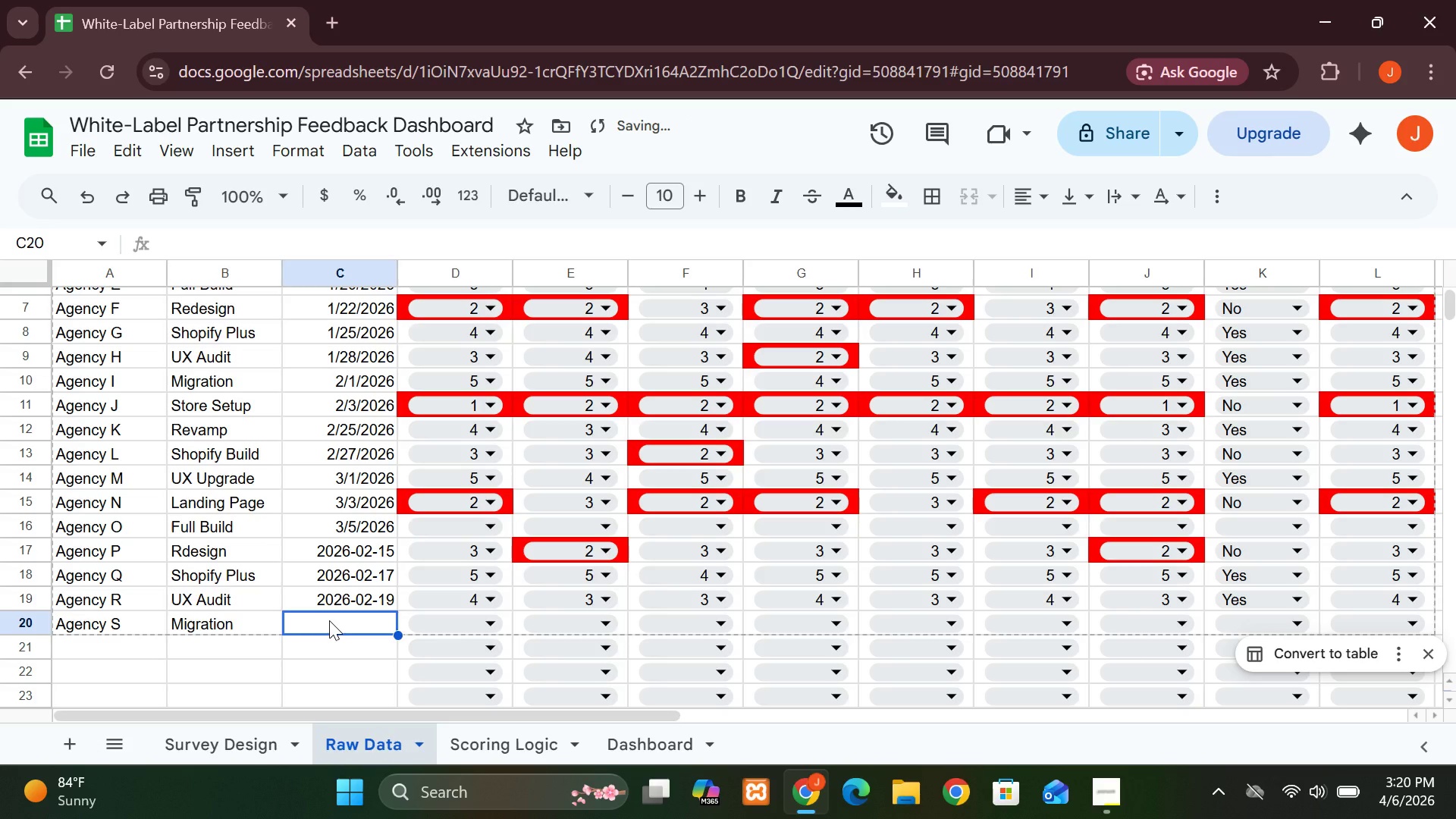 
type(2026=)
key(Backspace)
type(-02-21)
 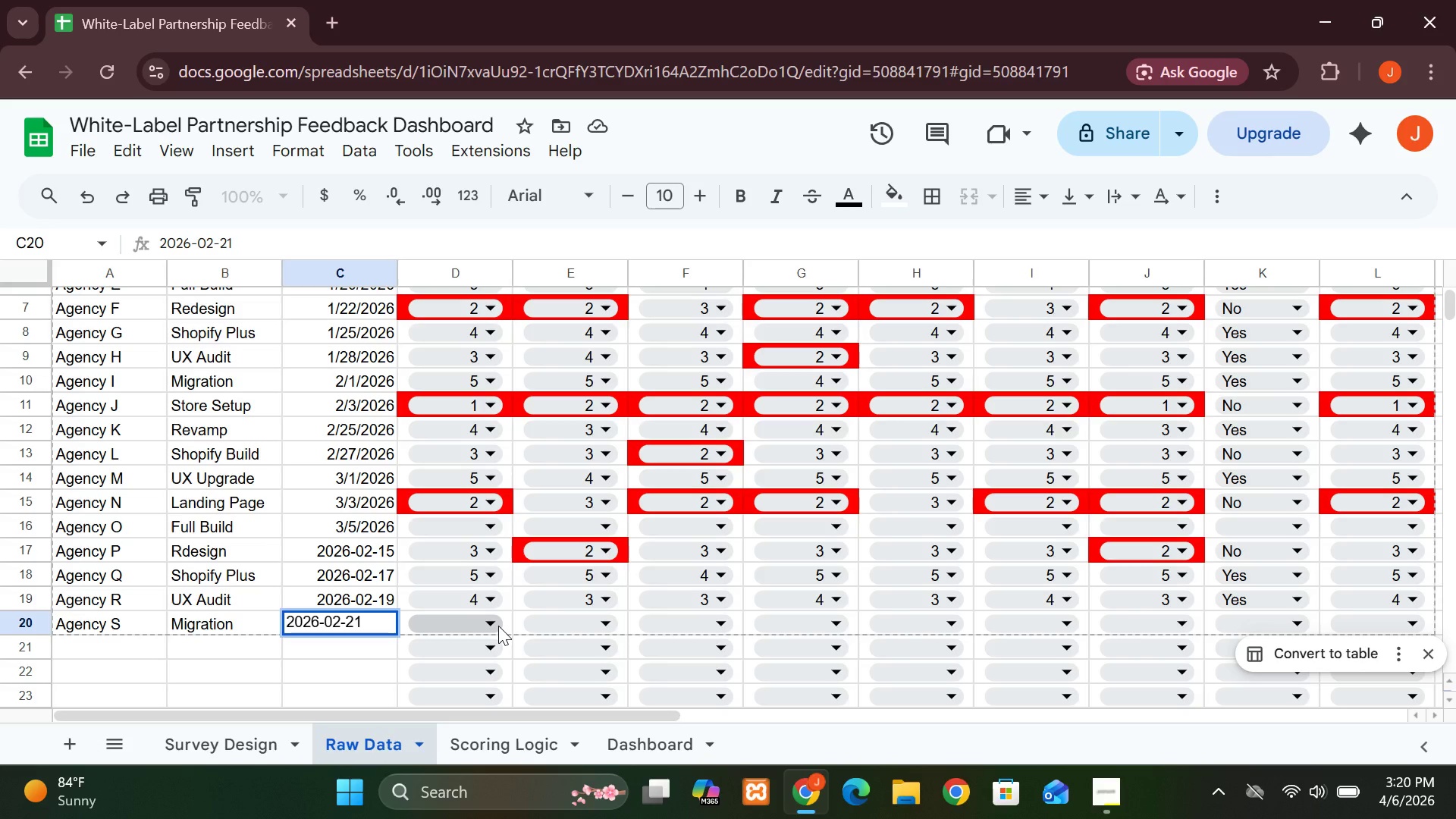 
wait(12.14)
 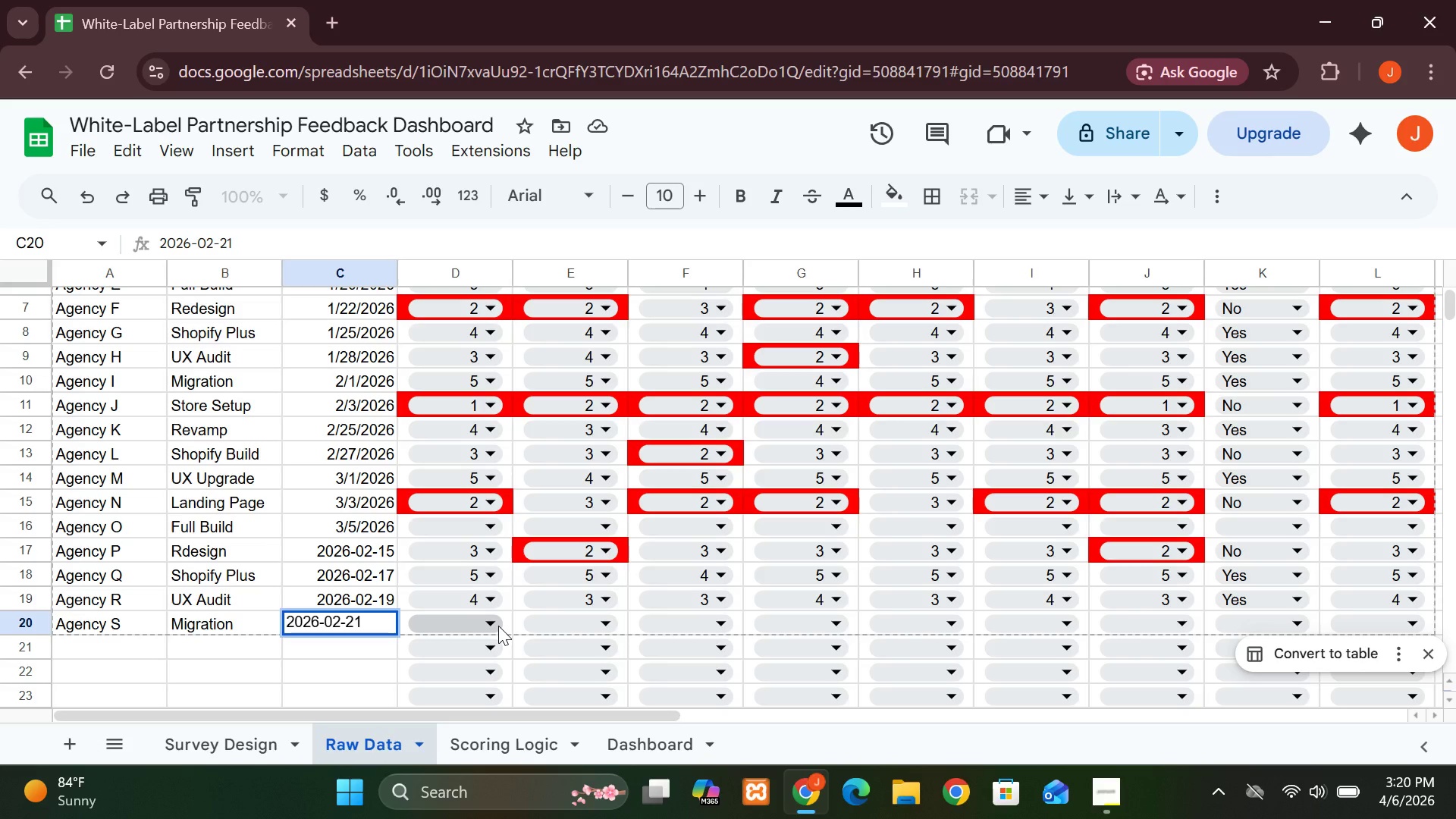 
left_click([494, 625])
 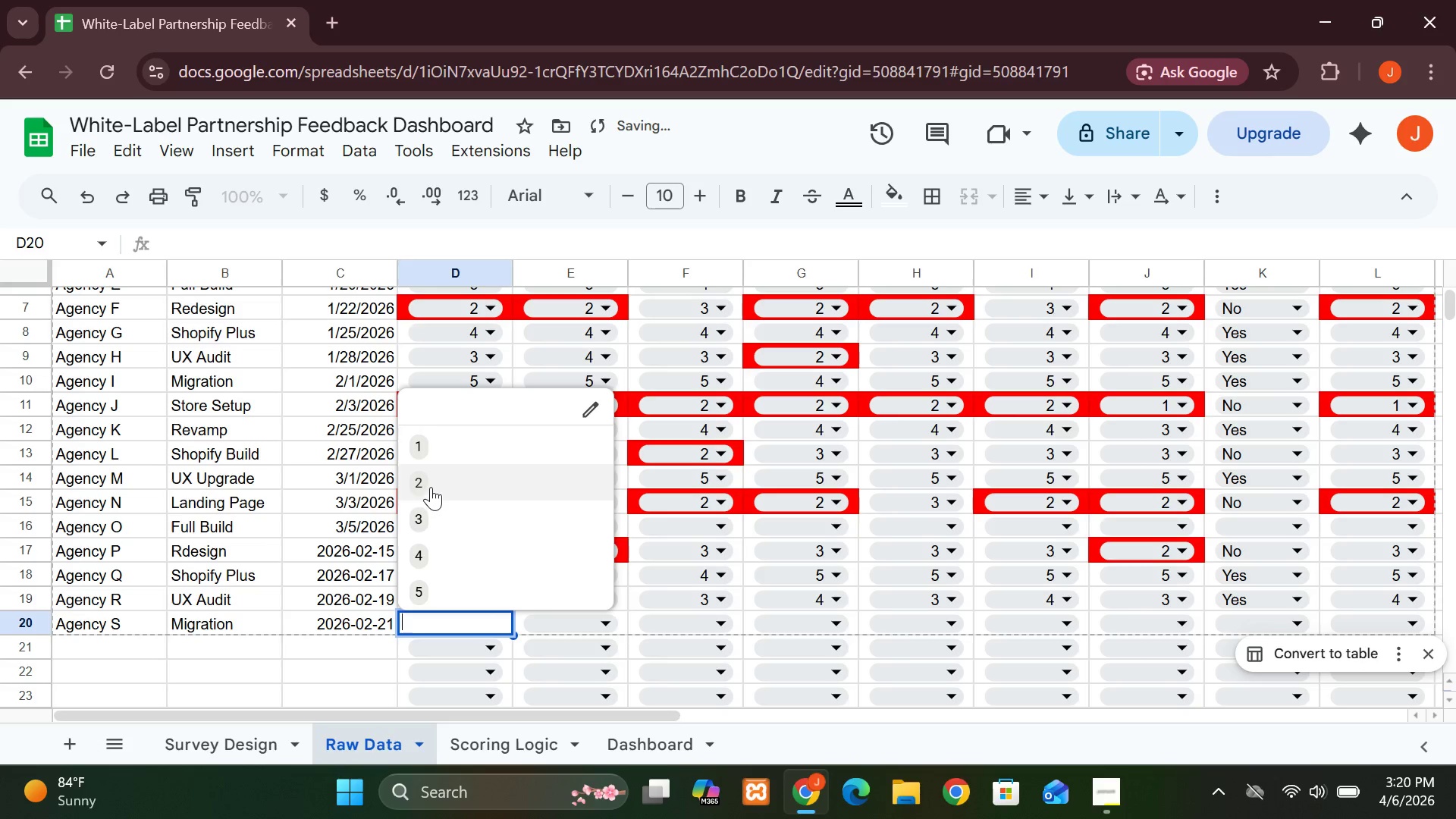 
left_click([429, 485])
 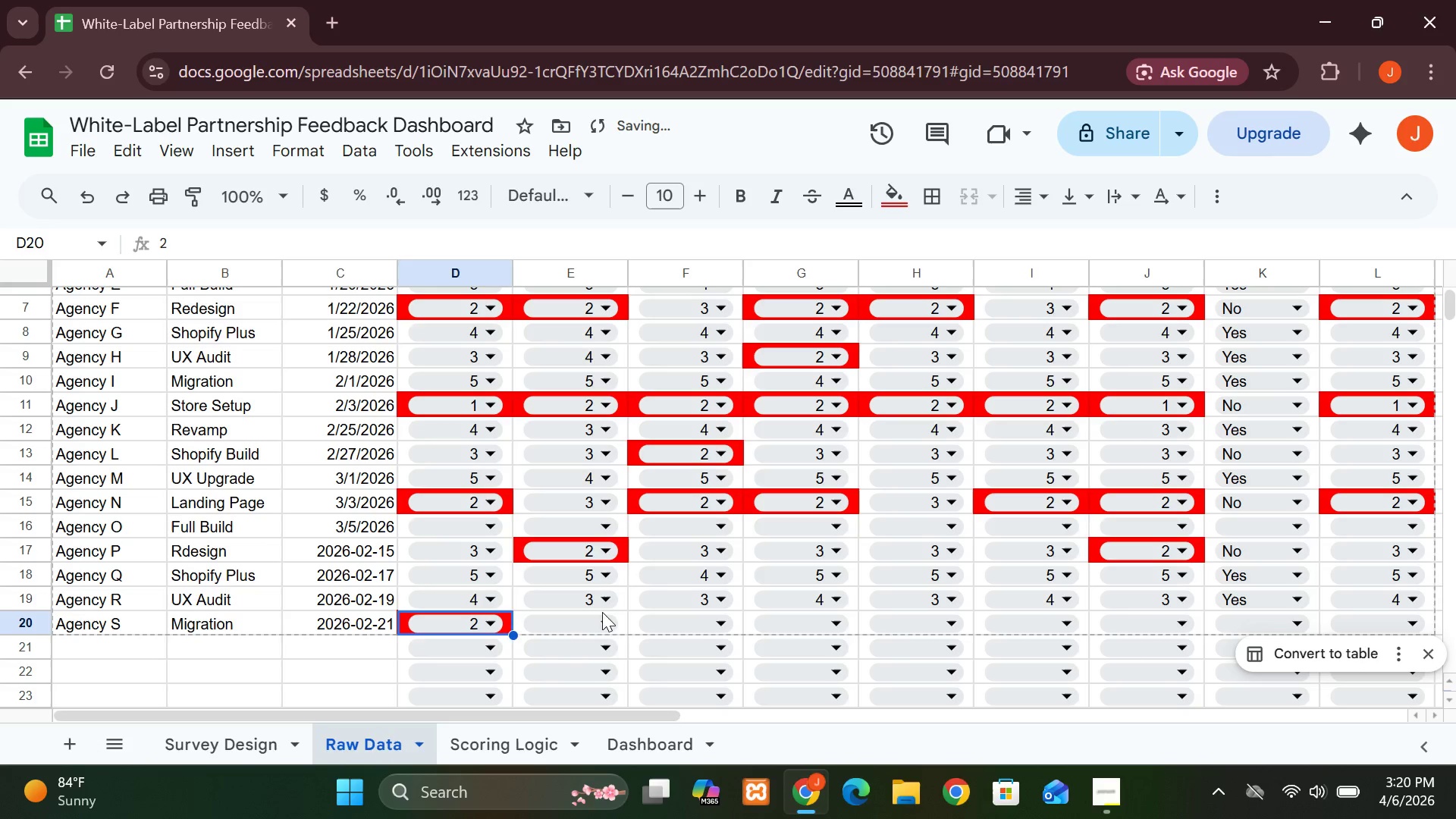 
left_click([604, 617])
 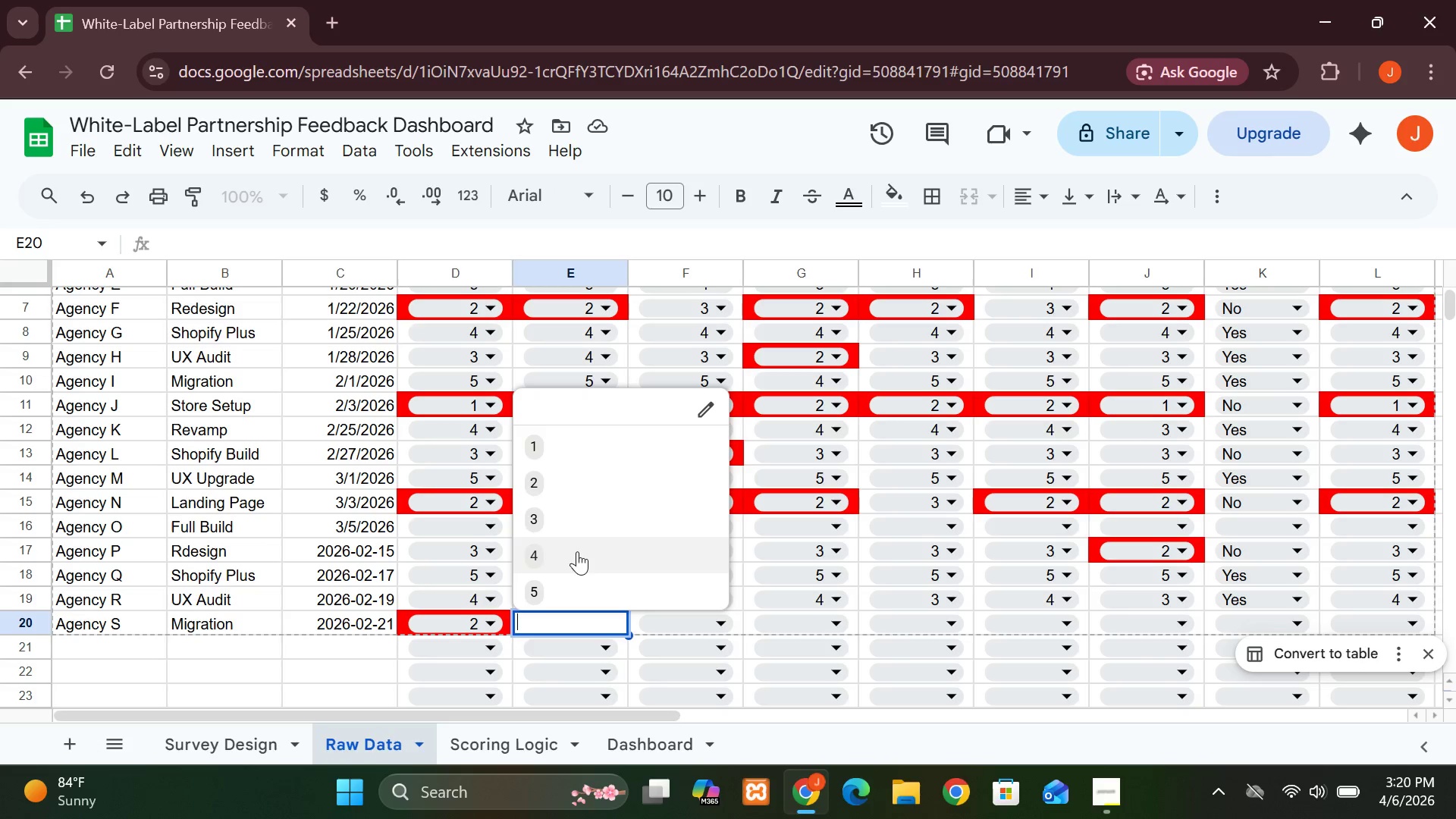 
wait(7.2)
 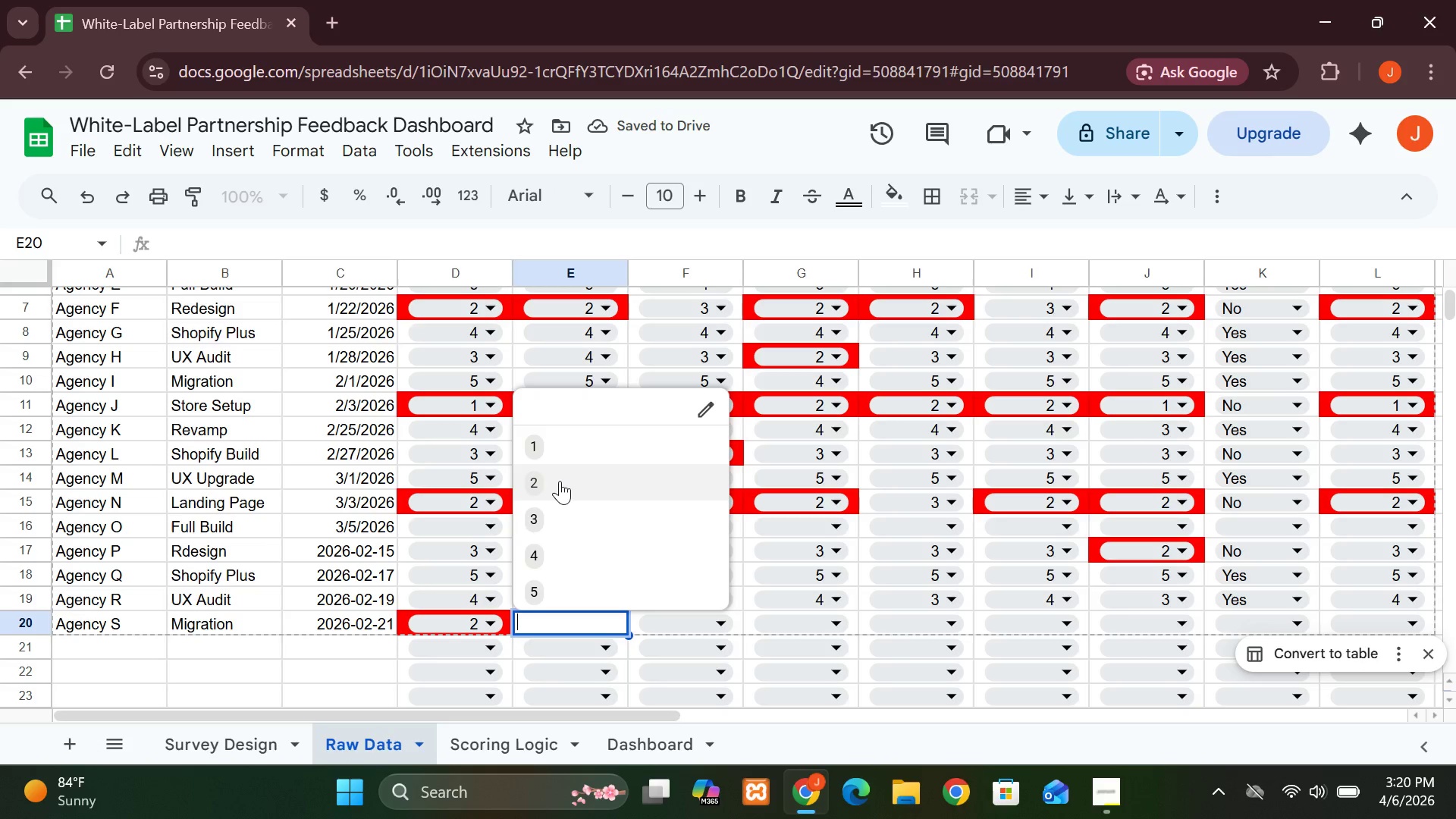 
left_click([566, 480])
 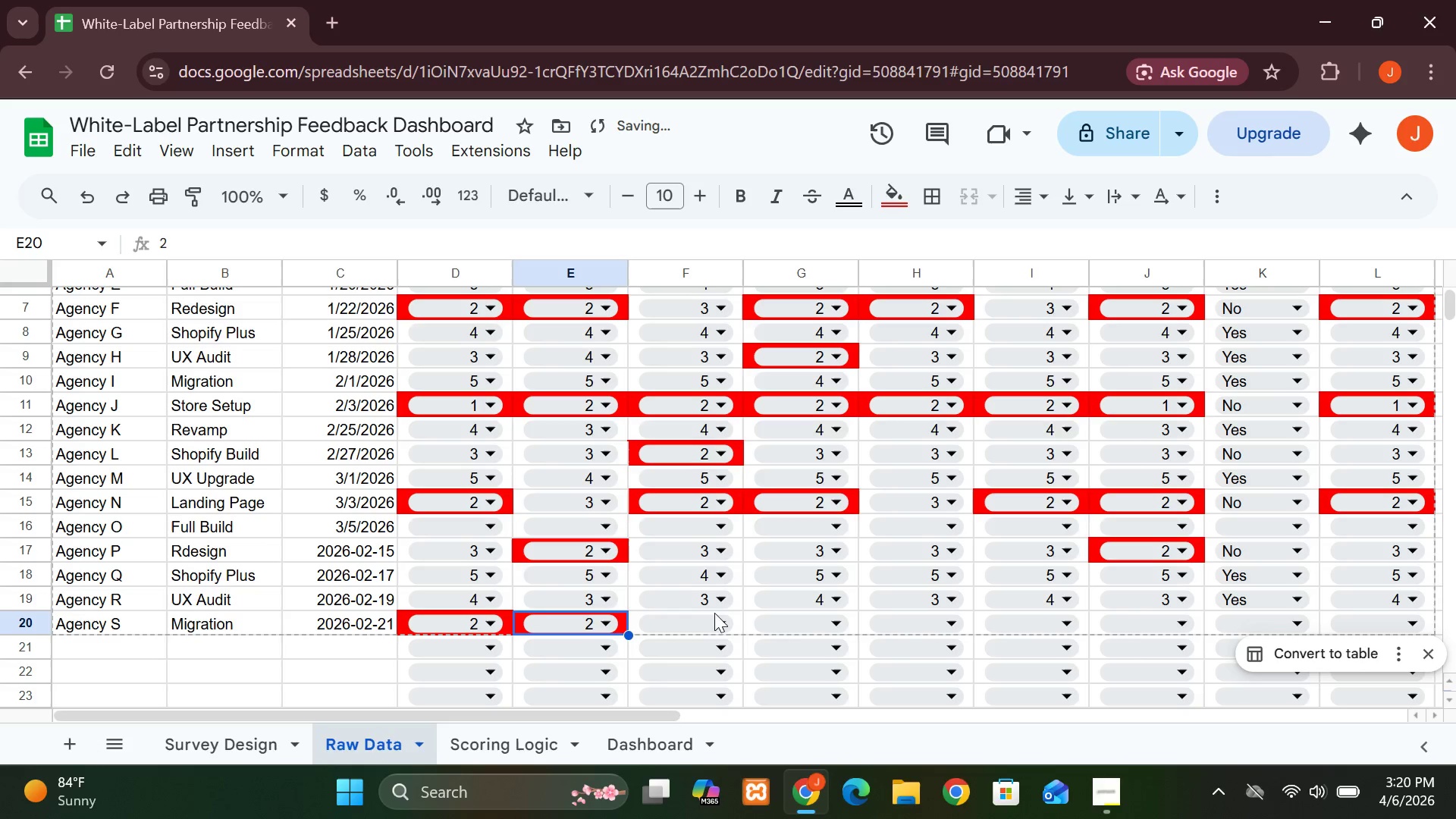 
left_click([721, 621])
 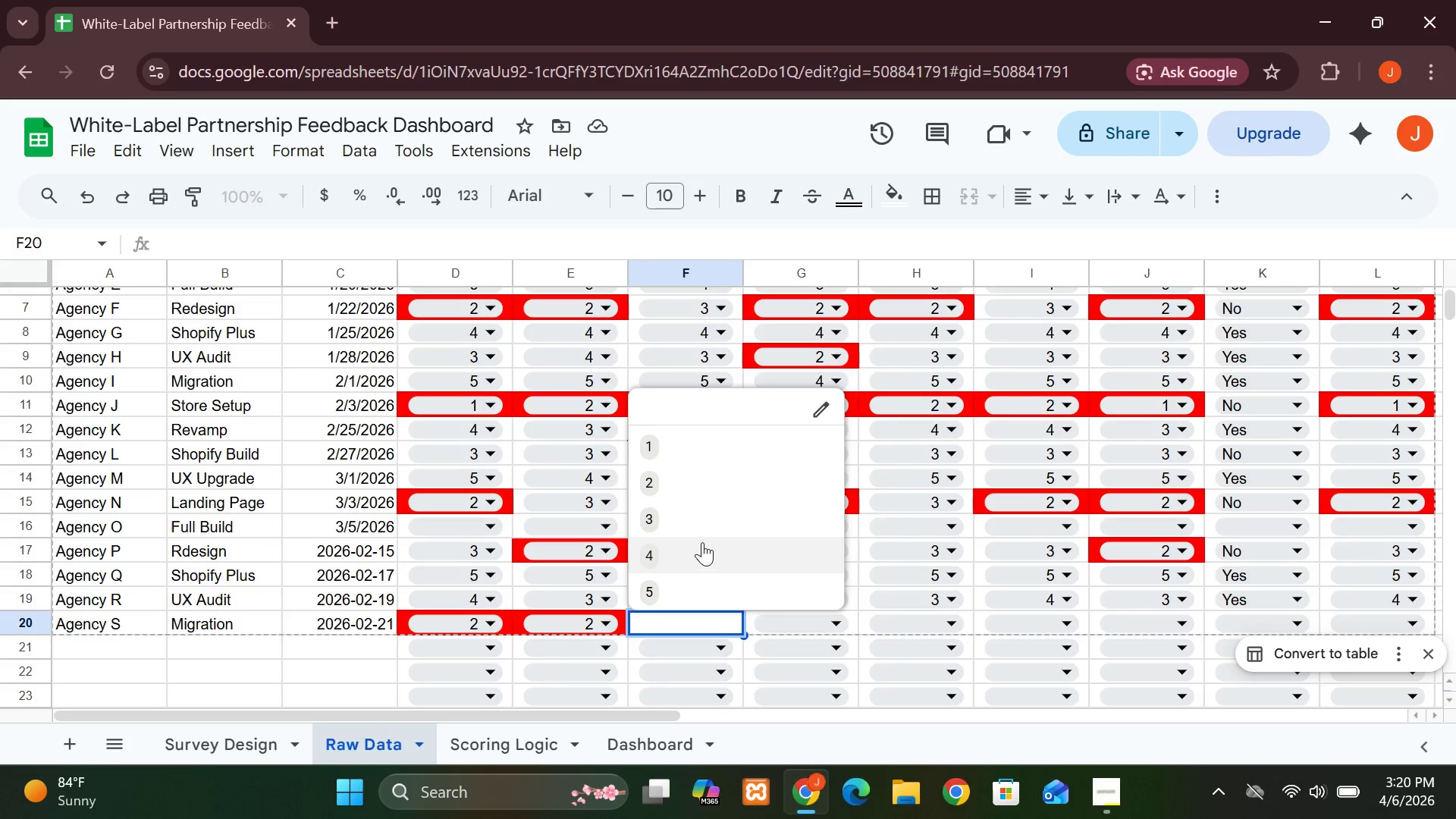 
wait(12.09)
 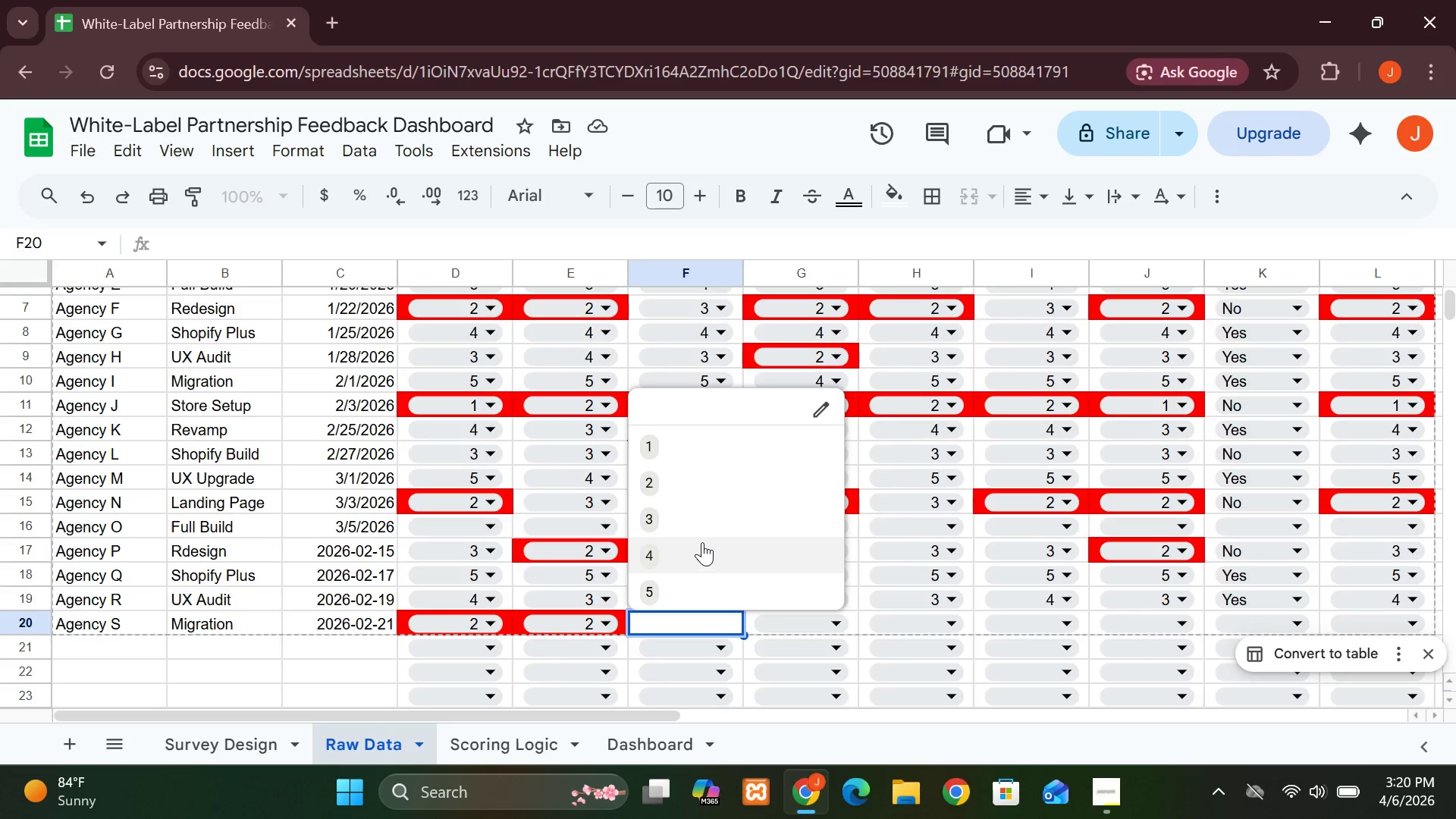 
left_click([680, 494])
 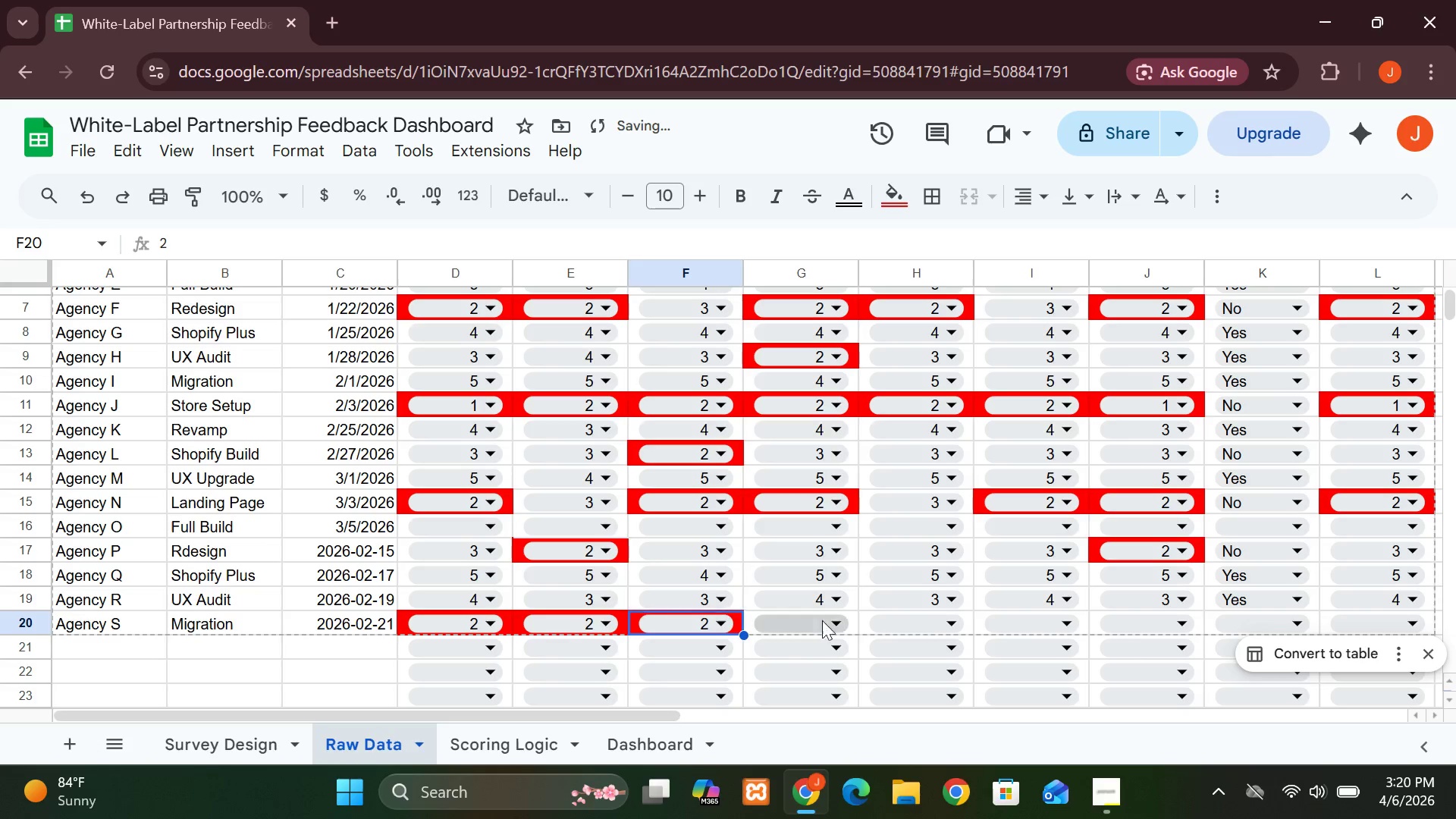 
left_click([833, 629])
 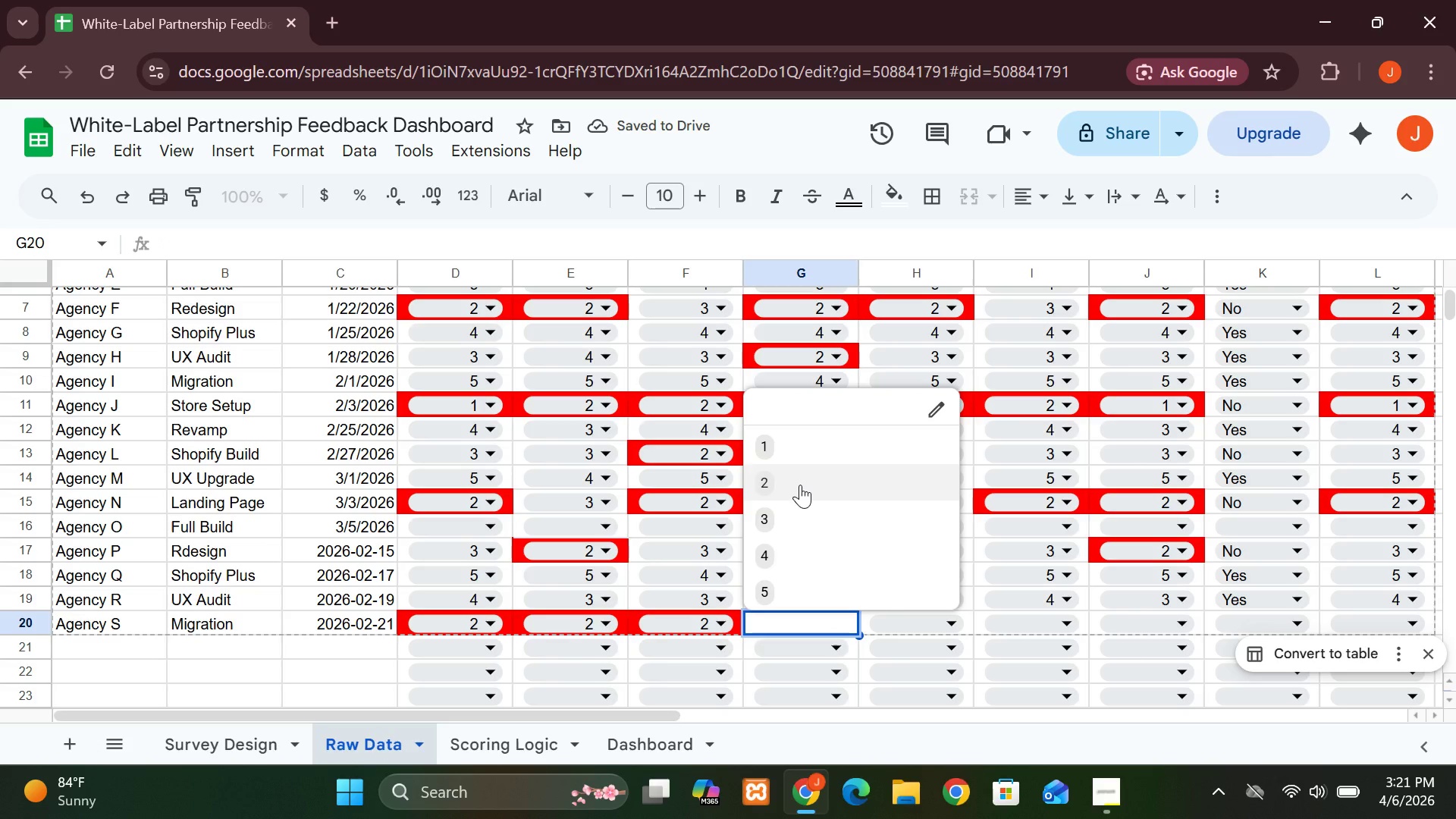 
left_click([800, 485])
 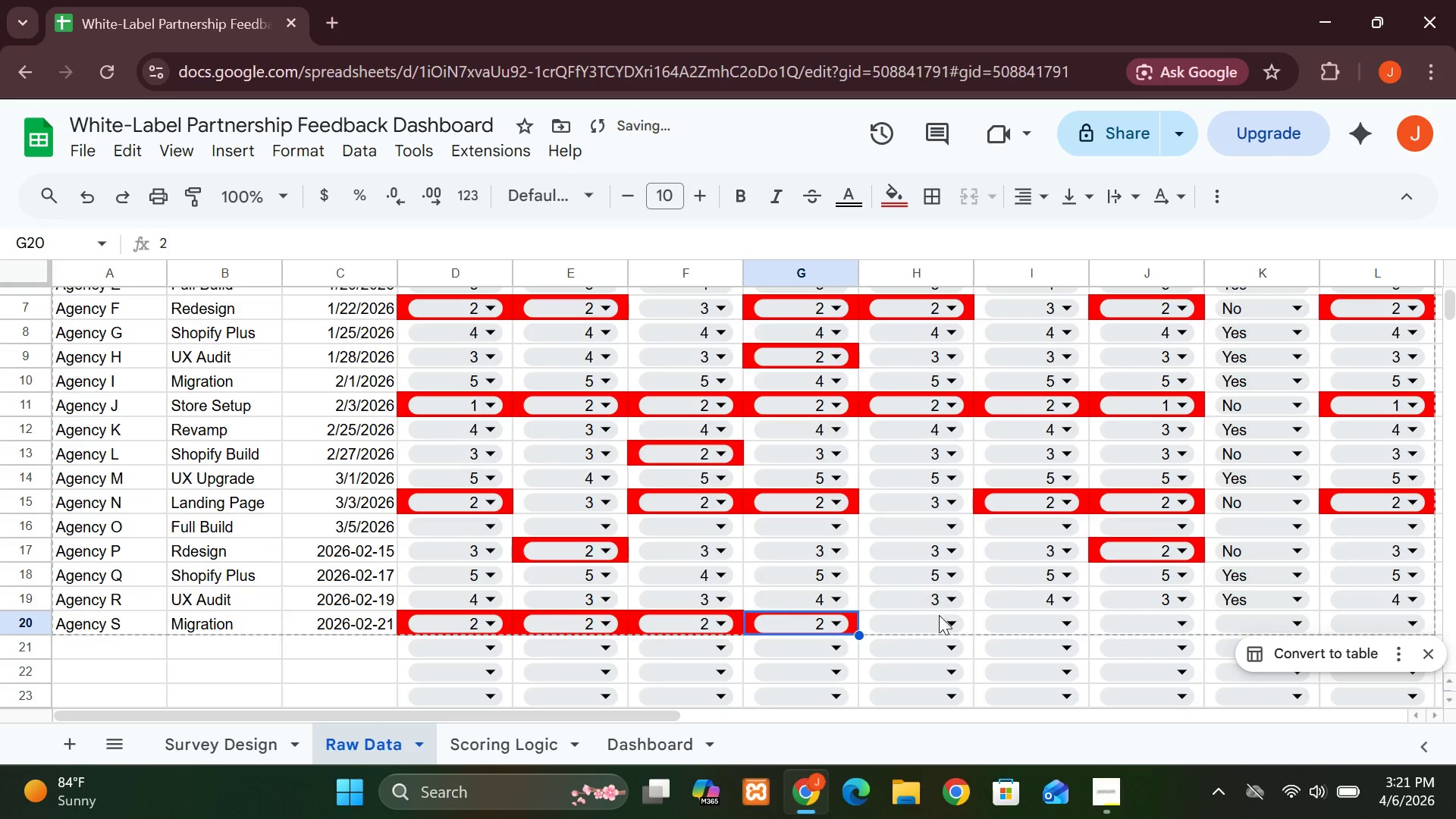 
left_click([948, 617])
 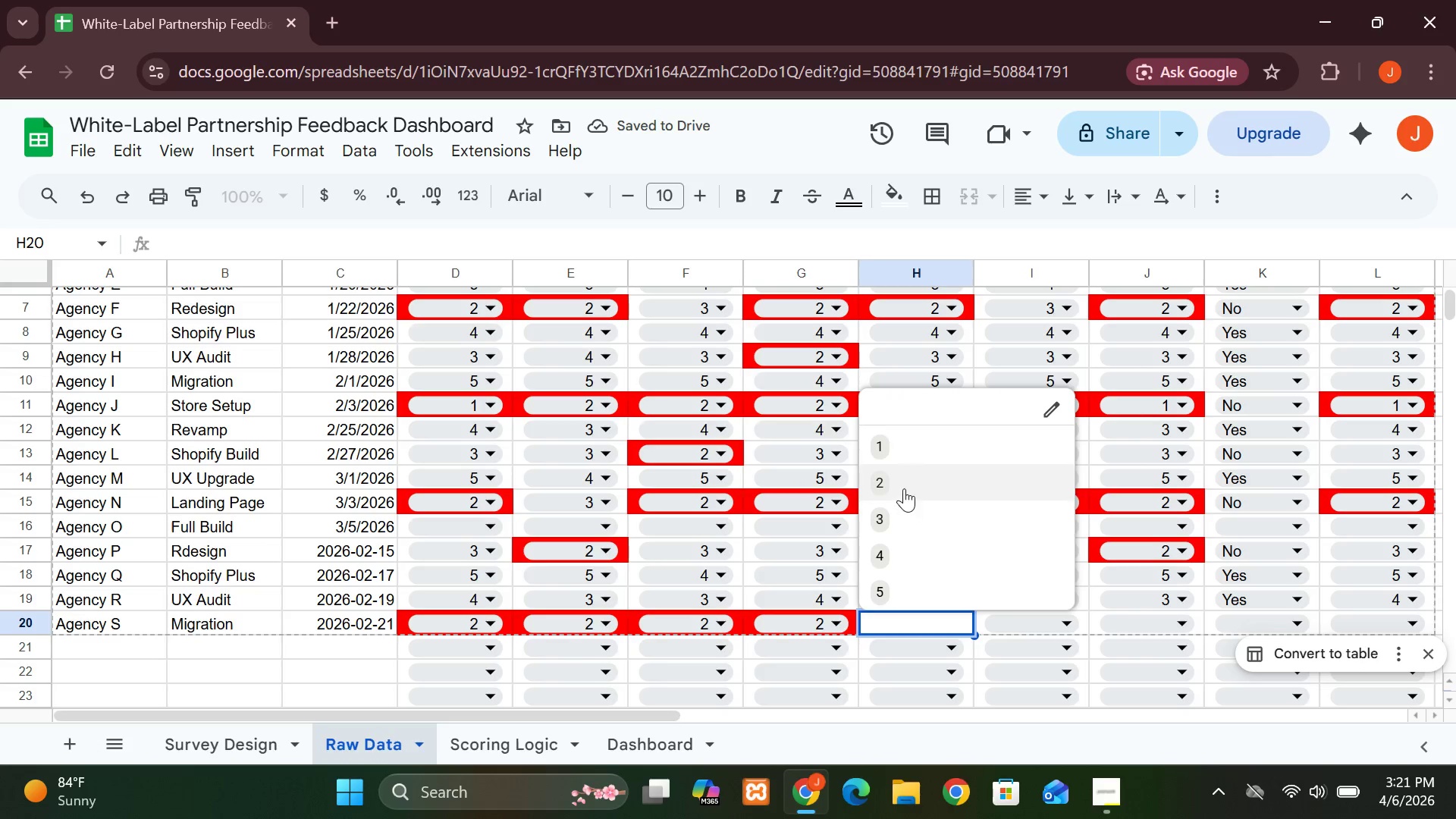 
left_click([904, 488])
 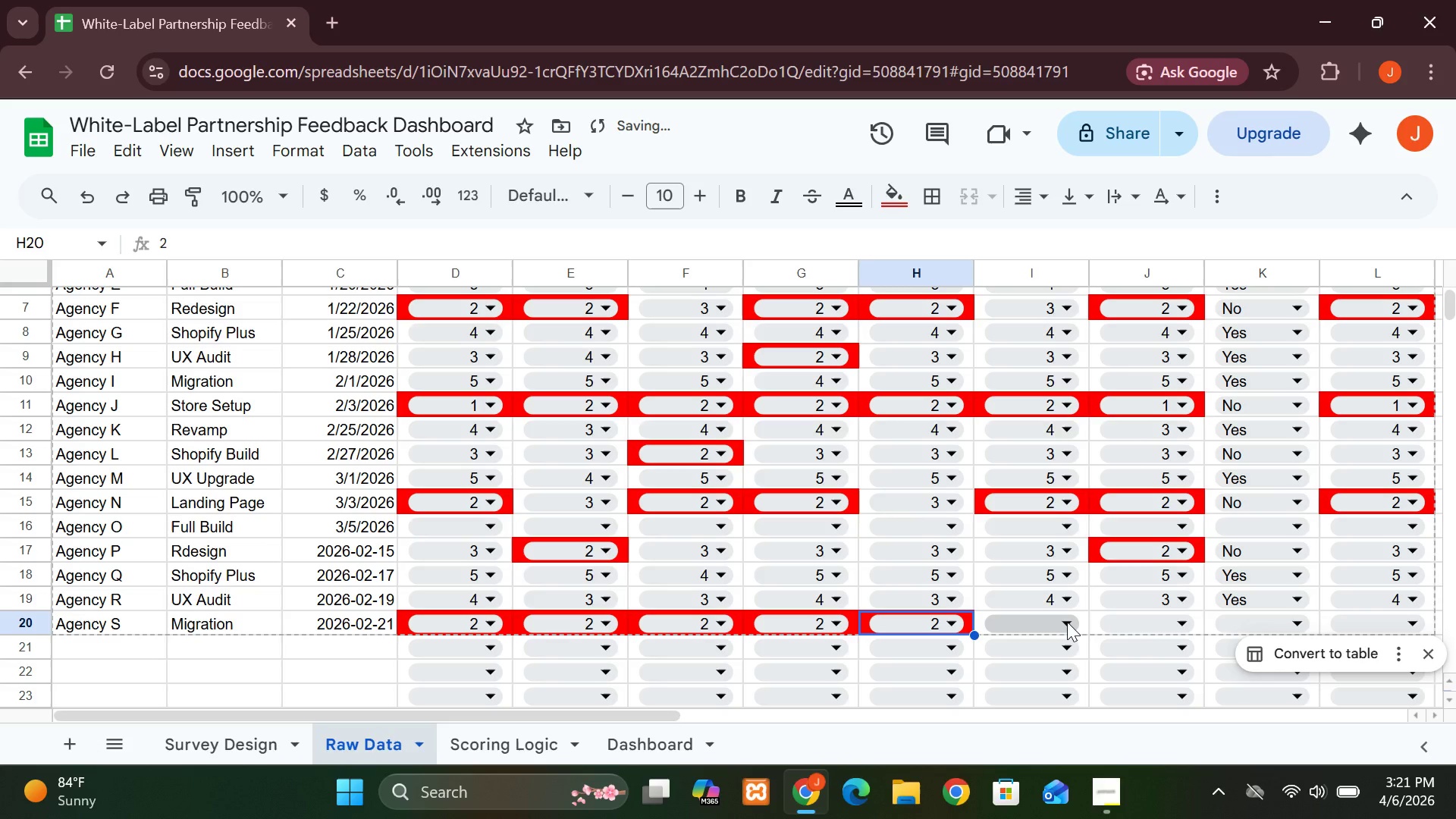 
left_click([1067, 622])
 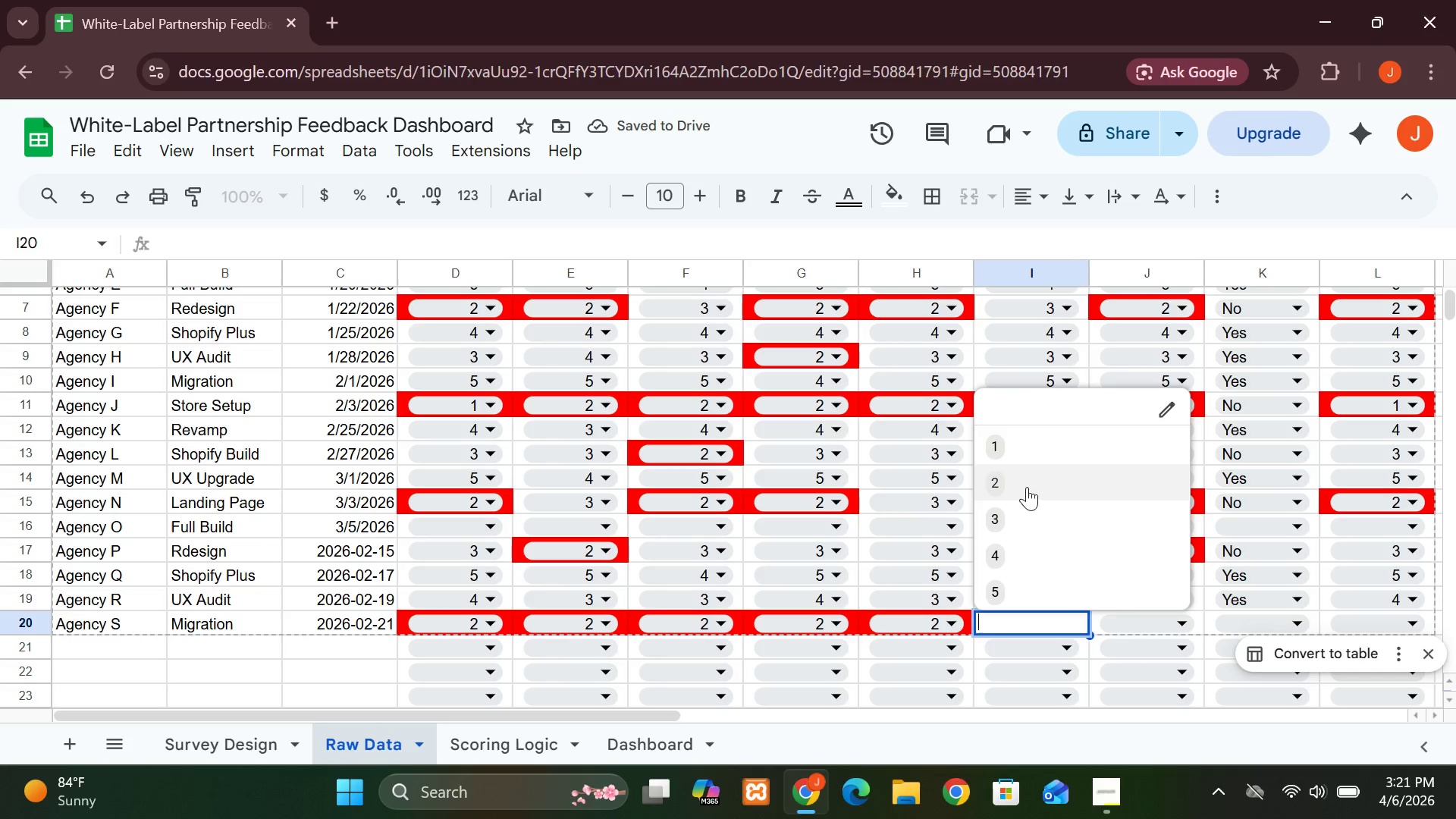 
left_click([1026, 487])
 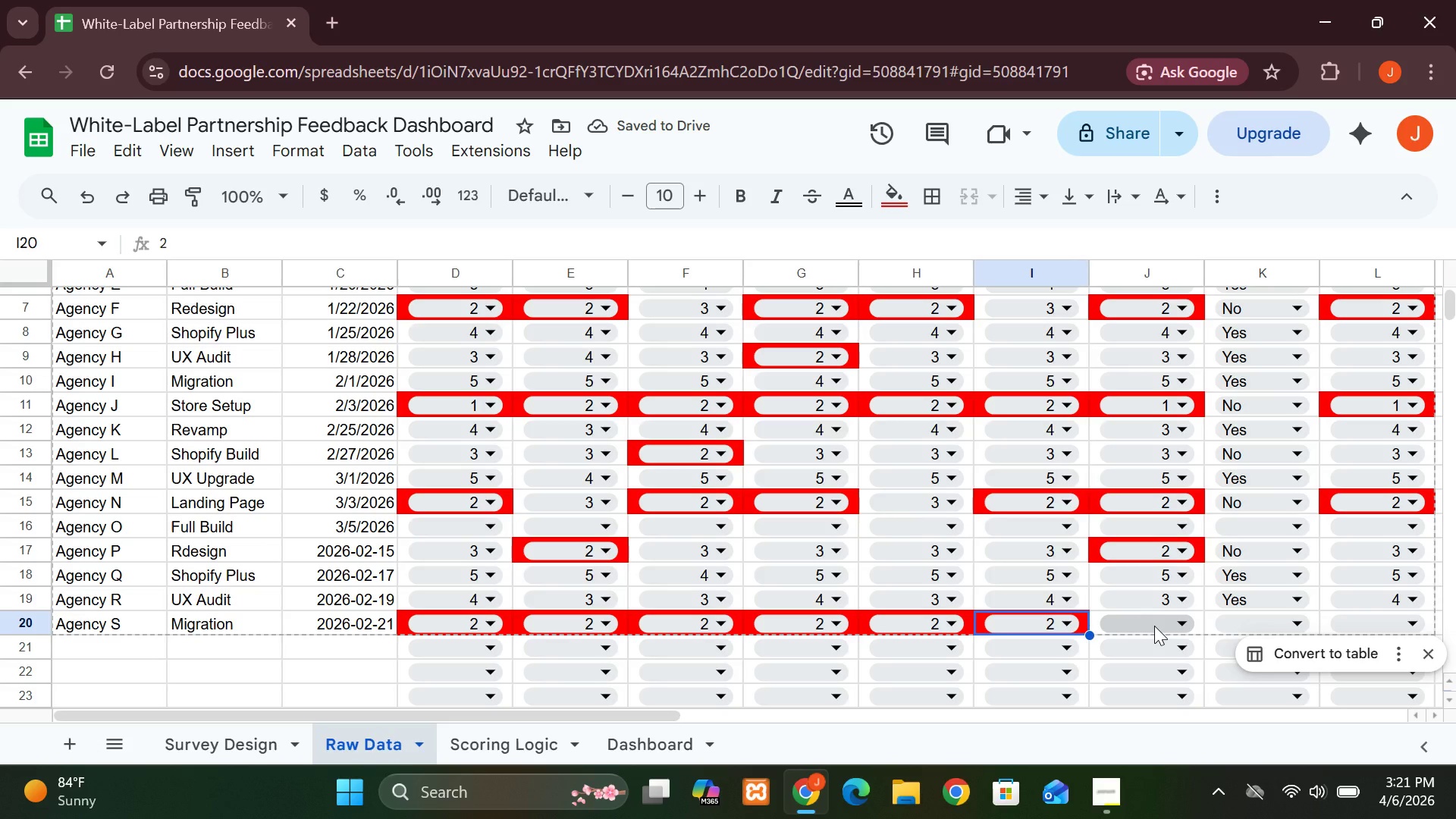 
wait(9.97)
 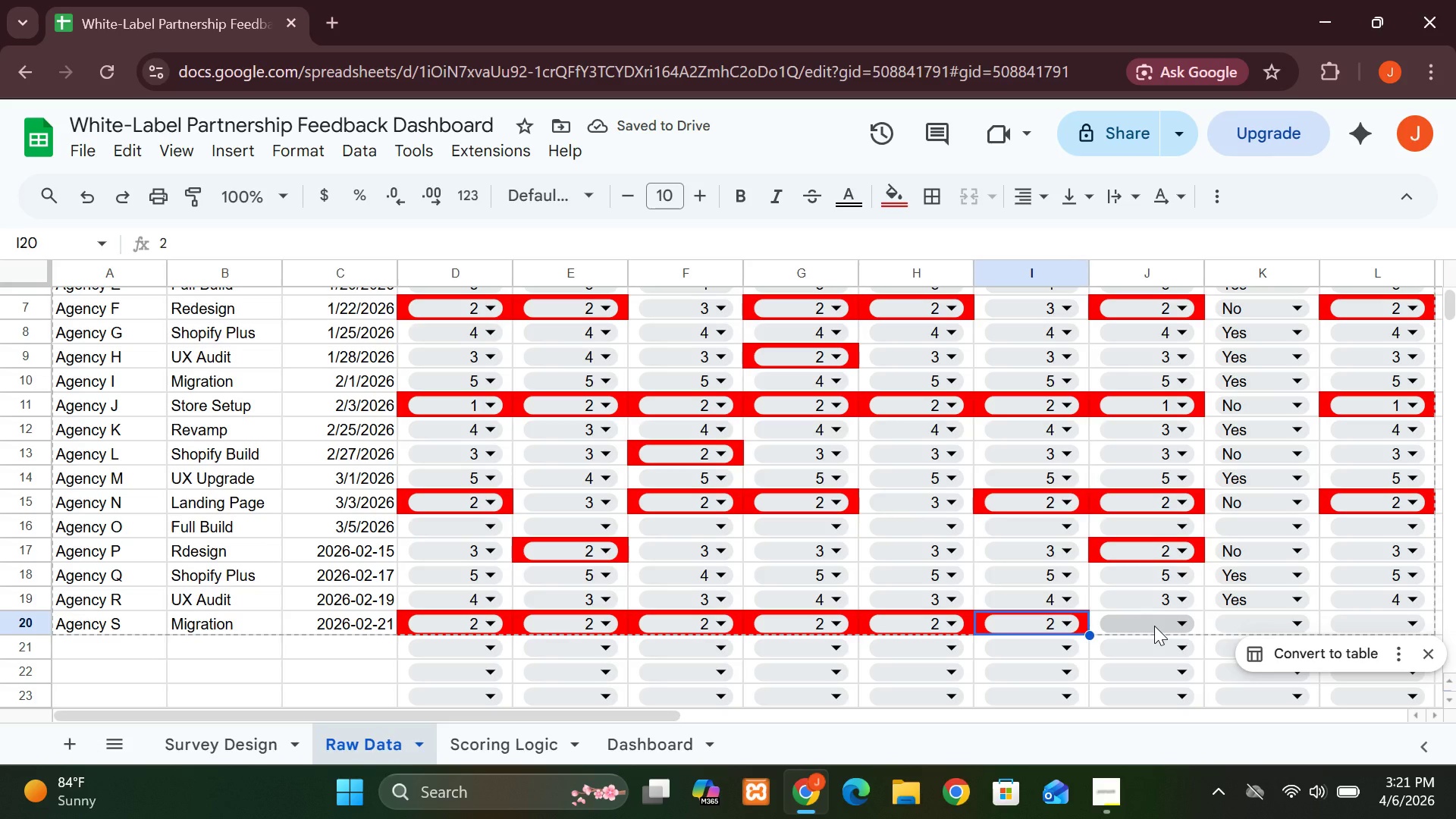 
left_click([1182, 615])
 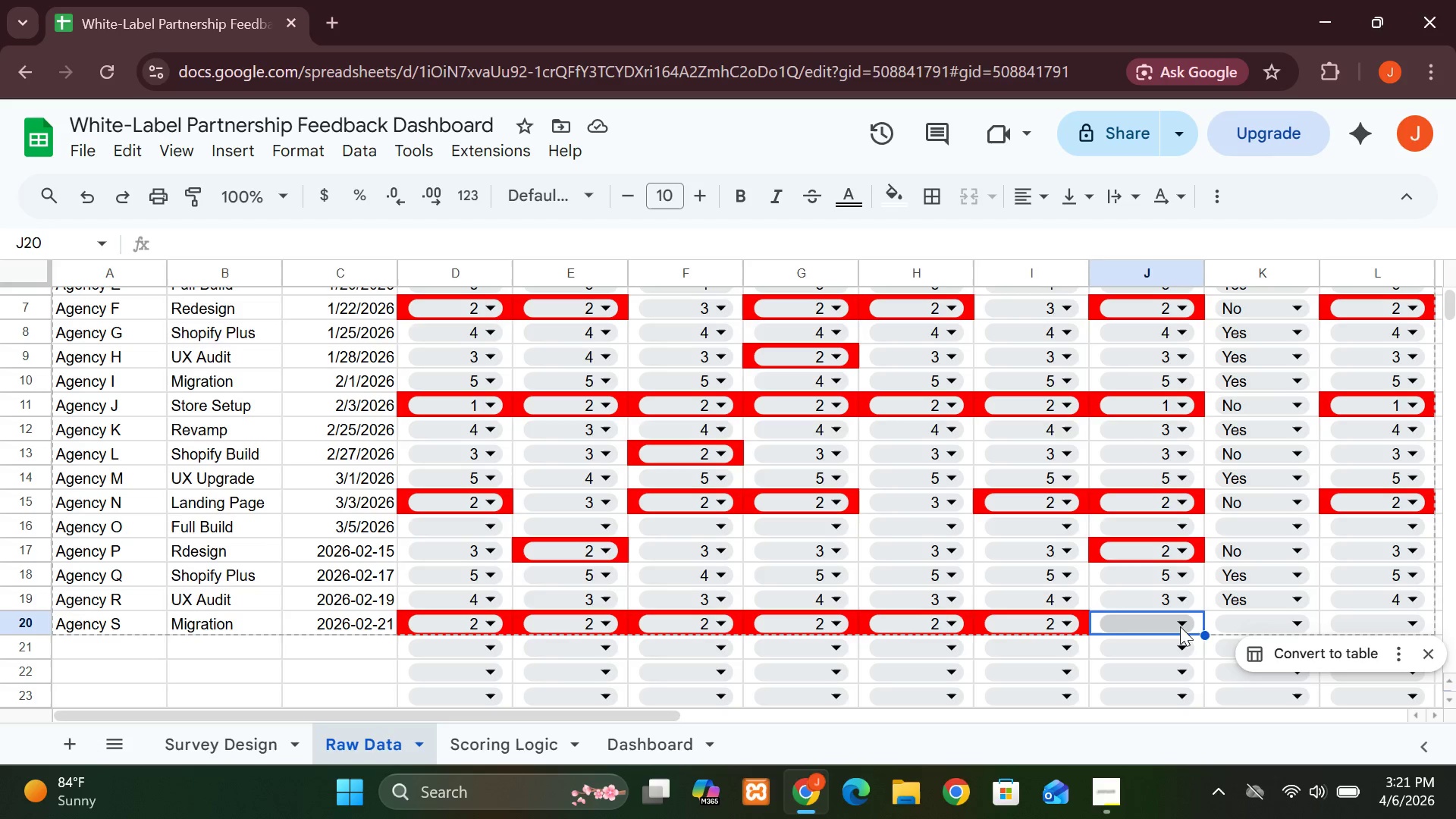 
left_click([1180, 627])
 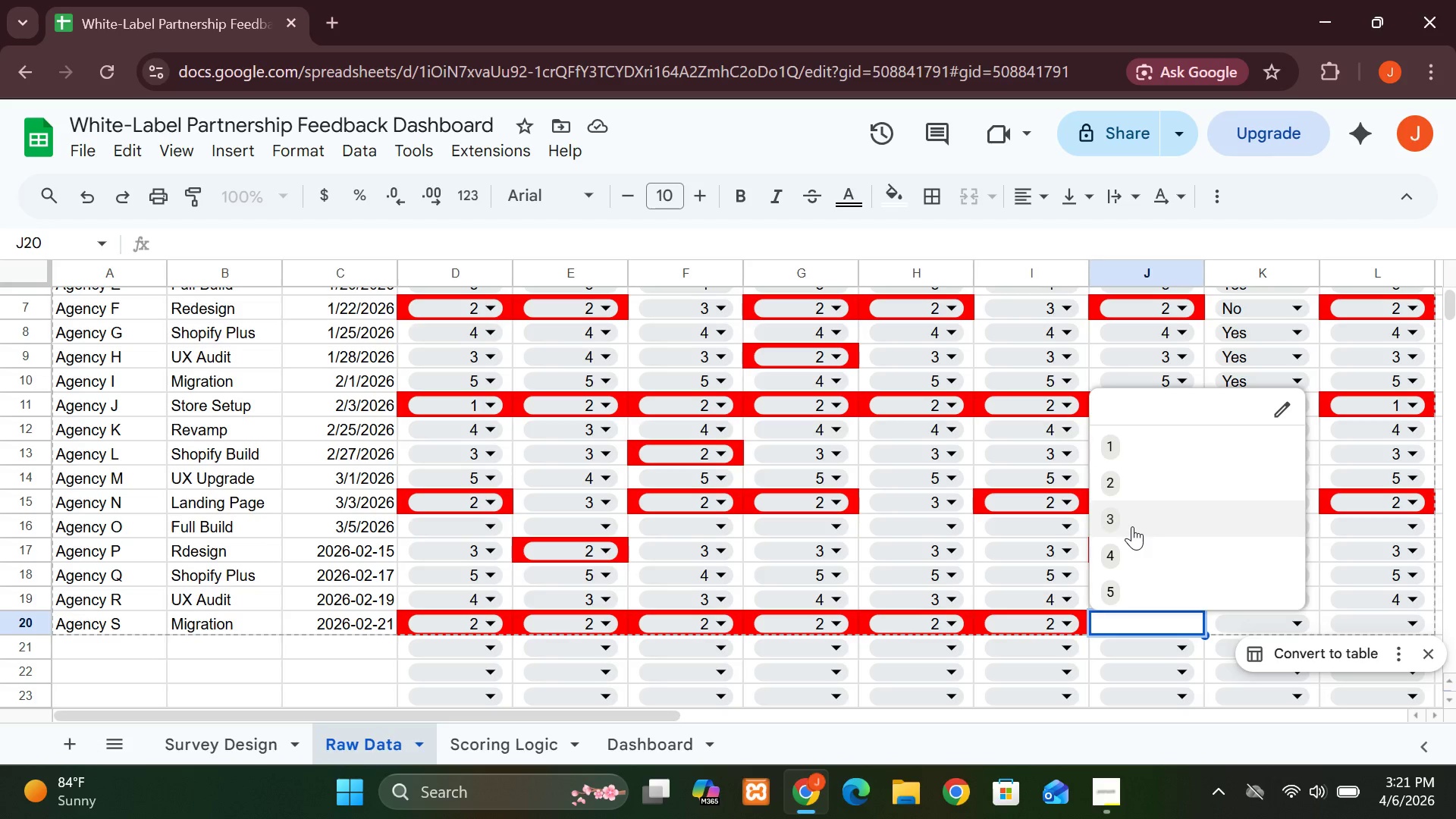 
left_click([1132, 526])
 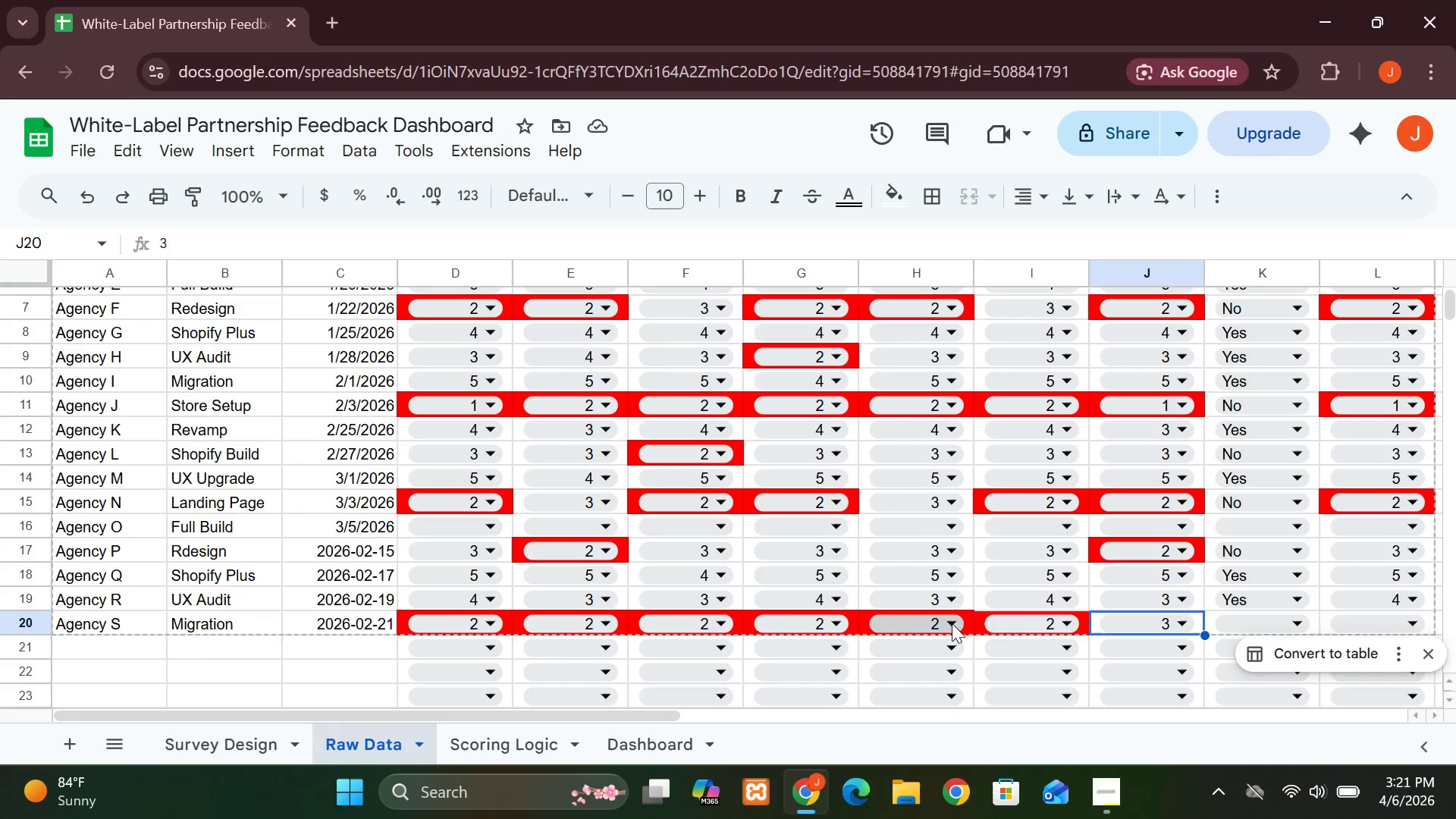 
wait(30.0)
 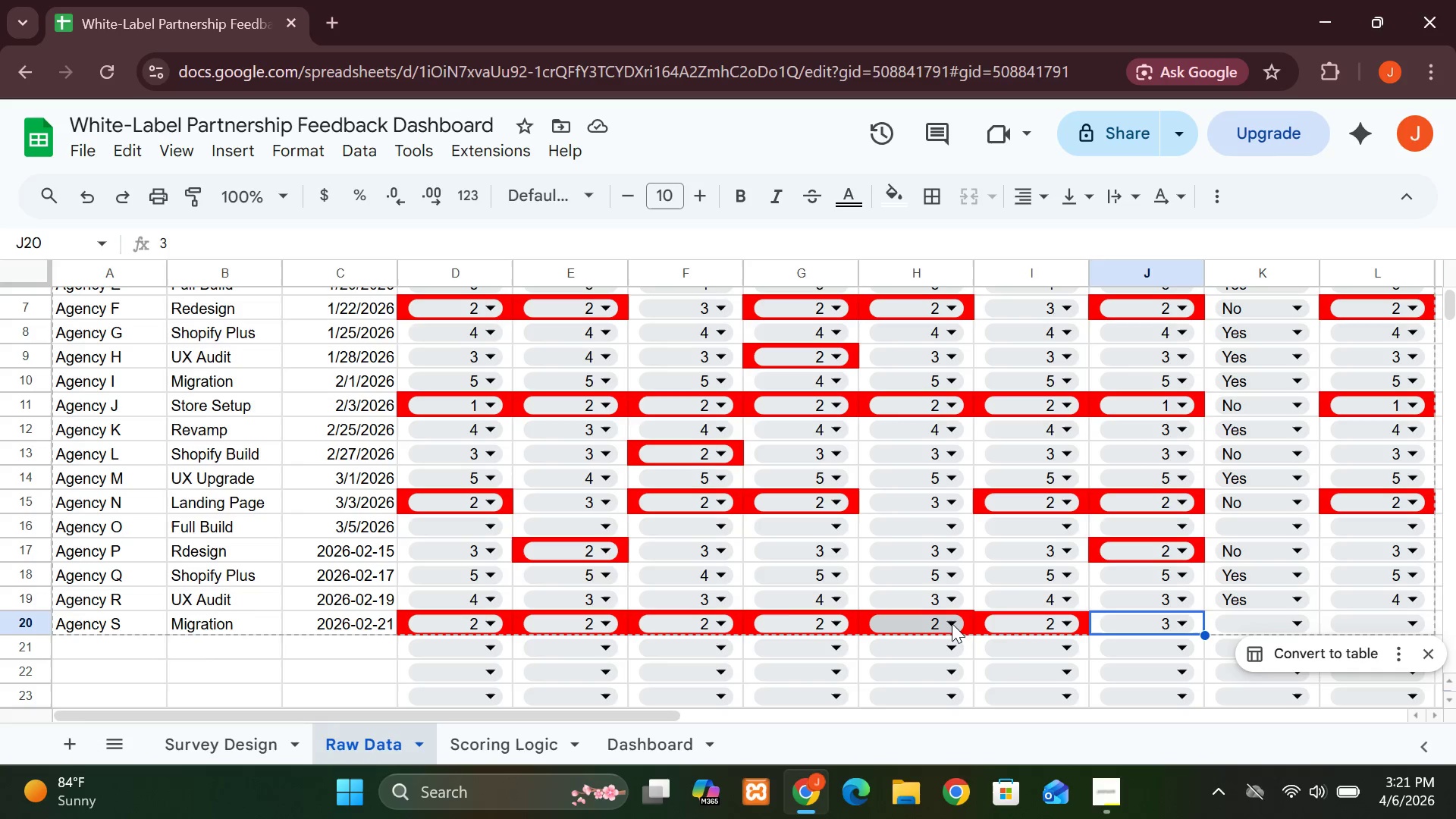 
left_click([1069, 617])
 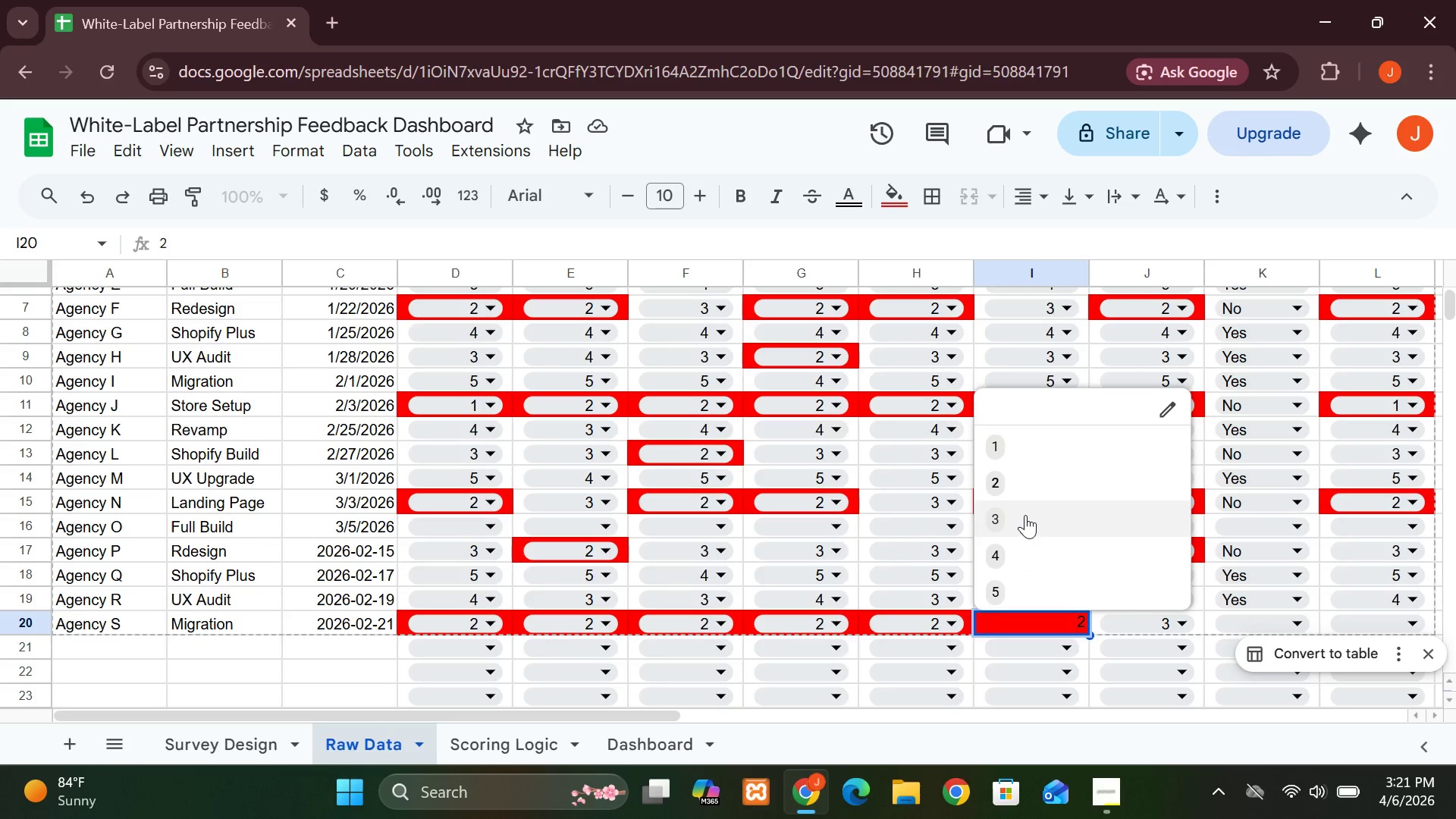 
left_click([1025, 515])
 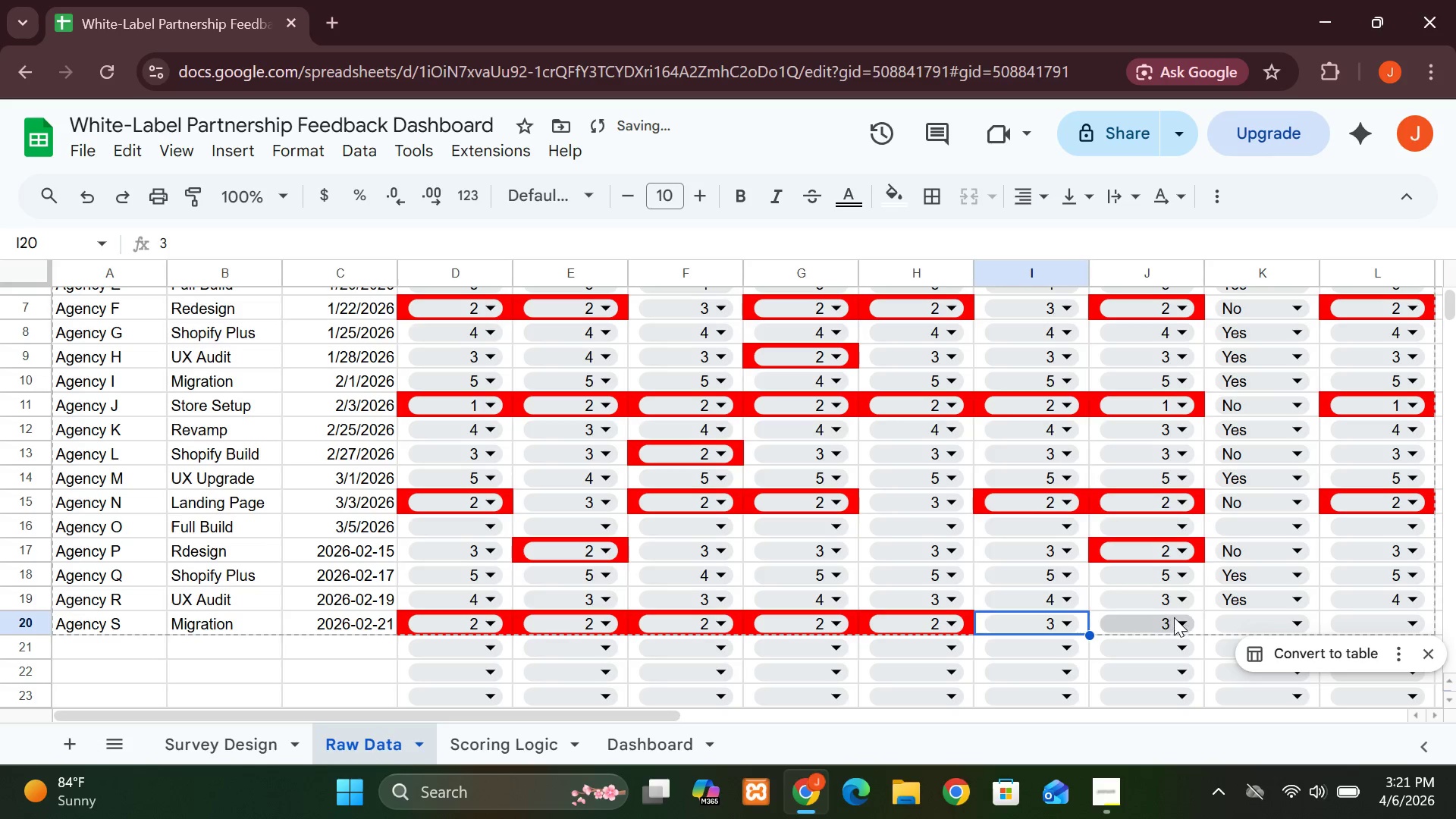 
left_click([1180, 622])
 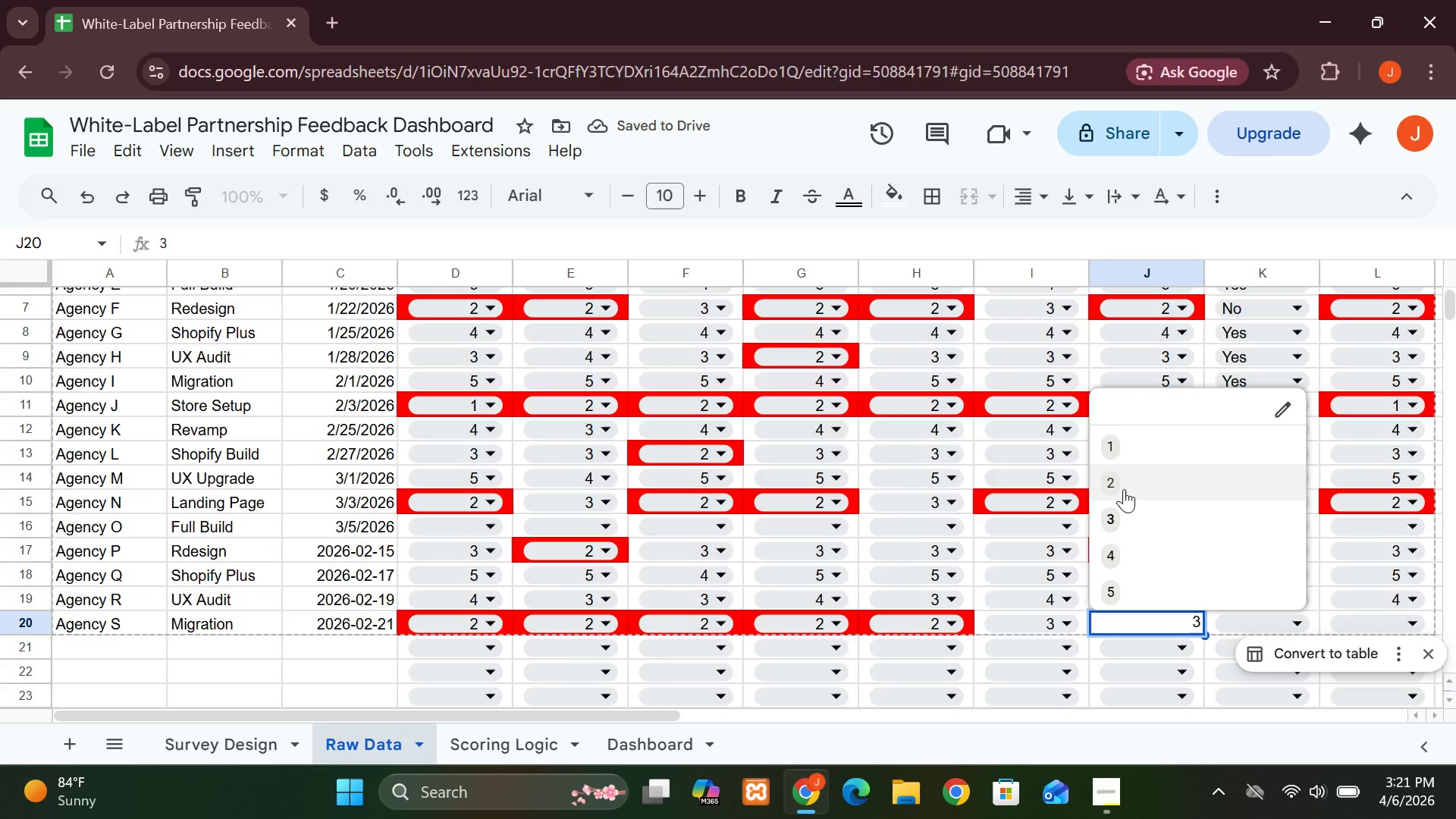 
left_click([1124, 489])
 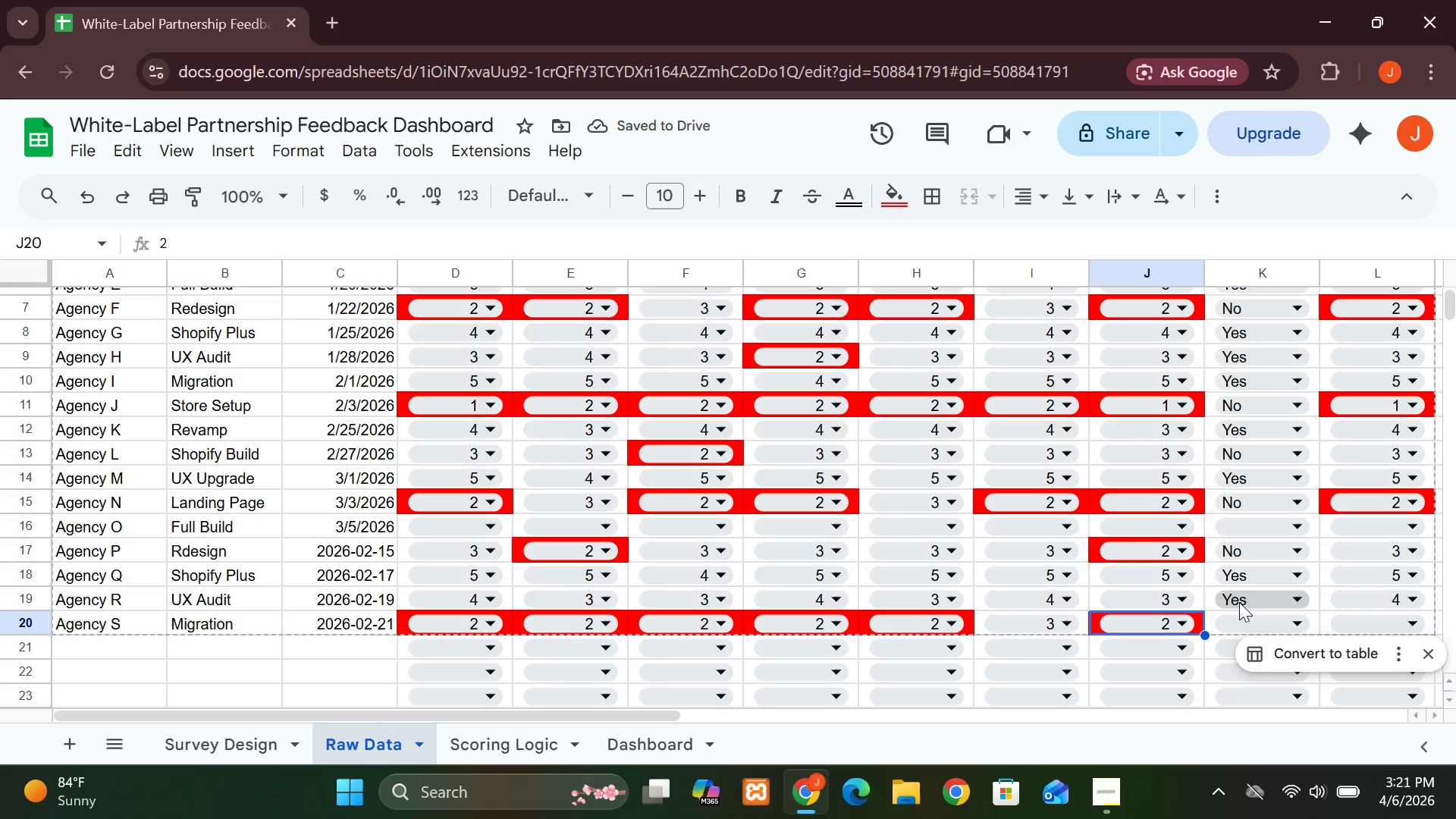 
left_click([1287, 621])
 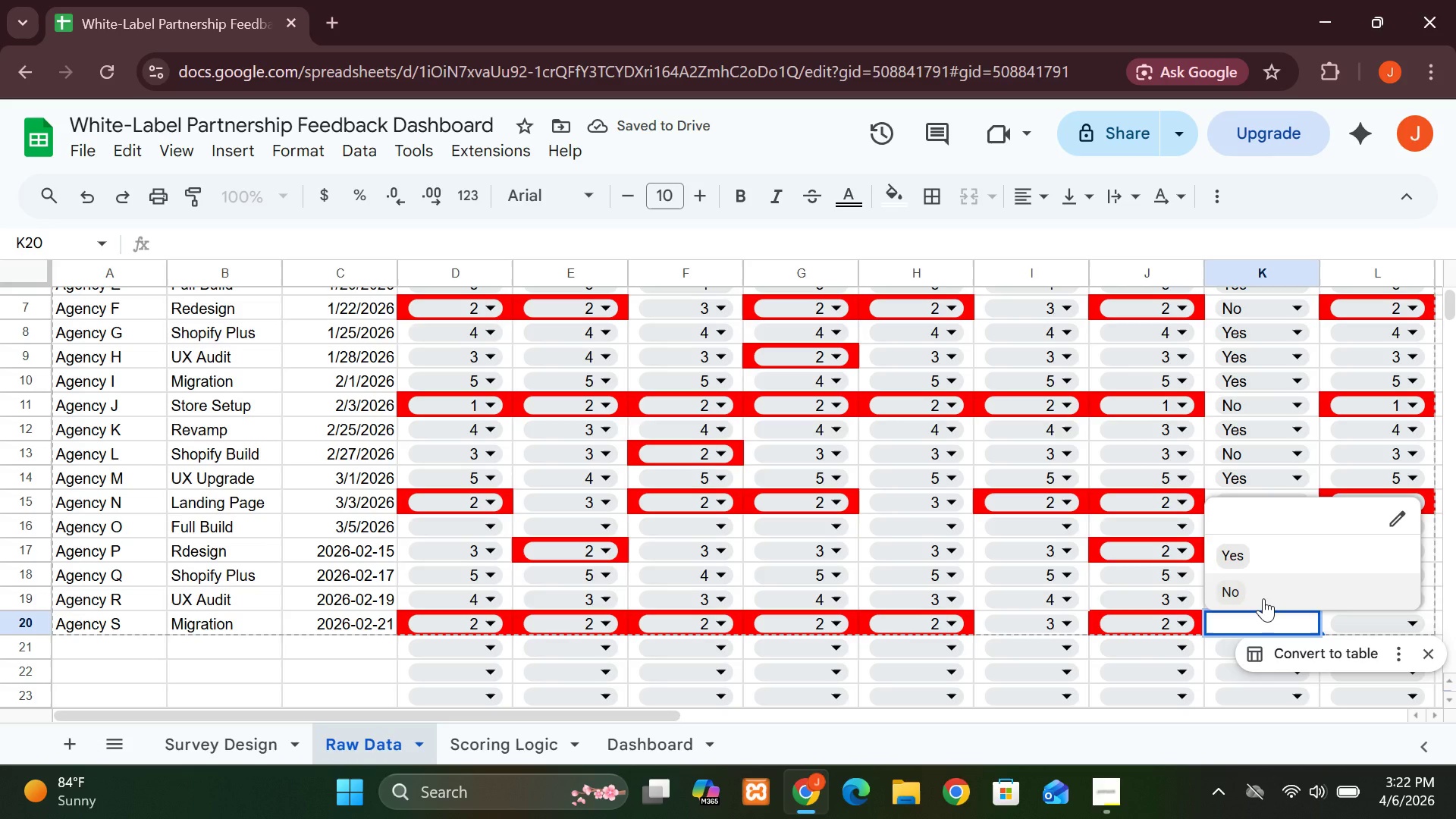 
left_click([1263, 598])
 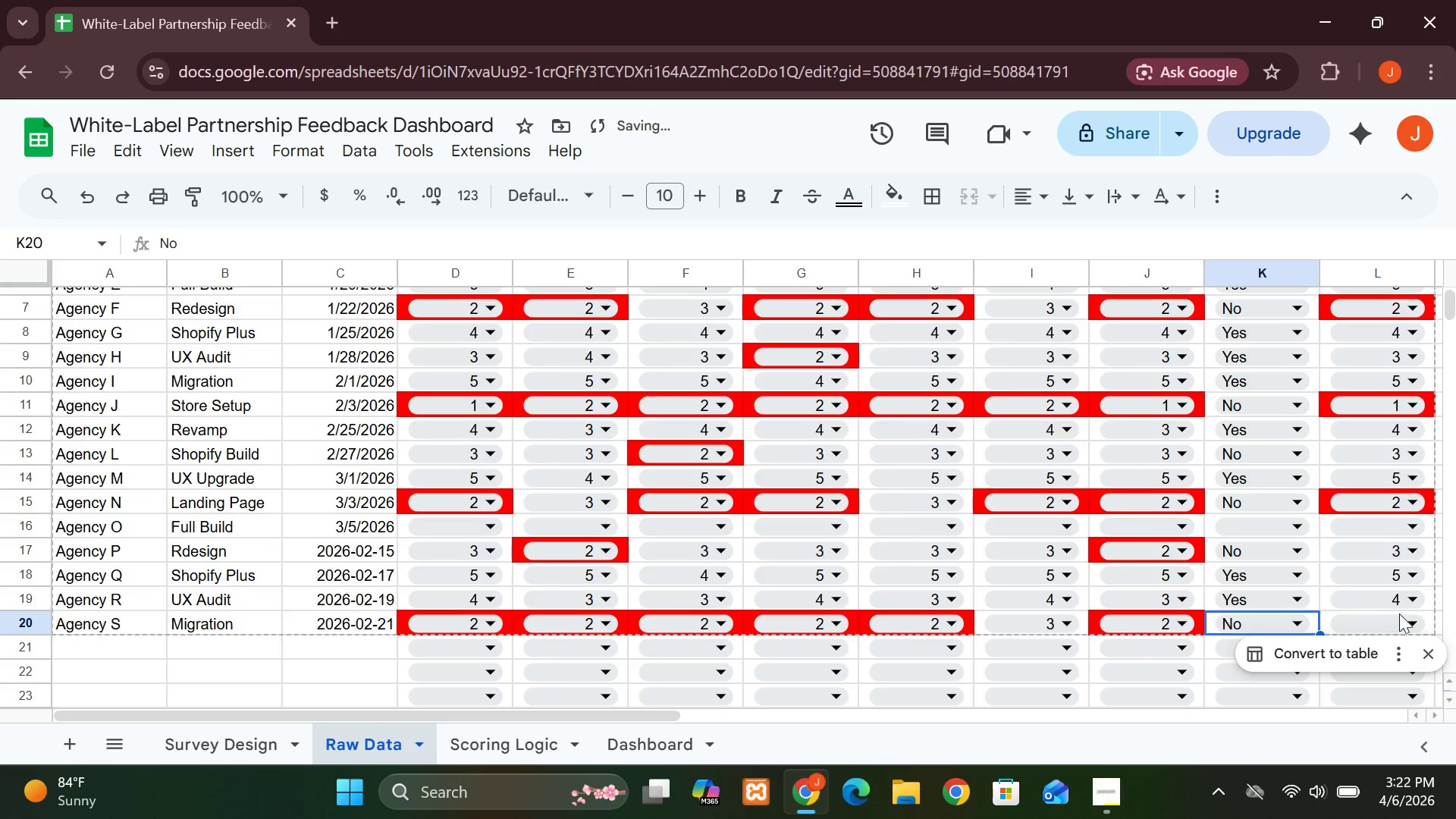 
left_click([1414, 616])
 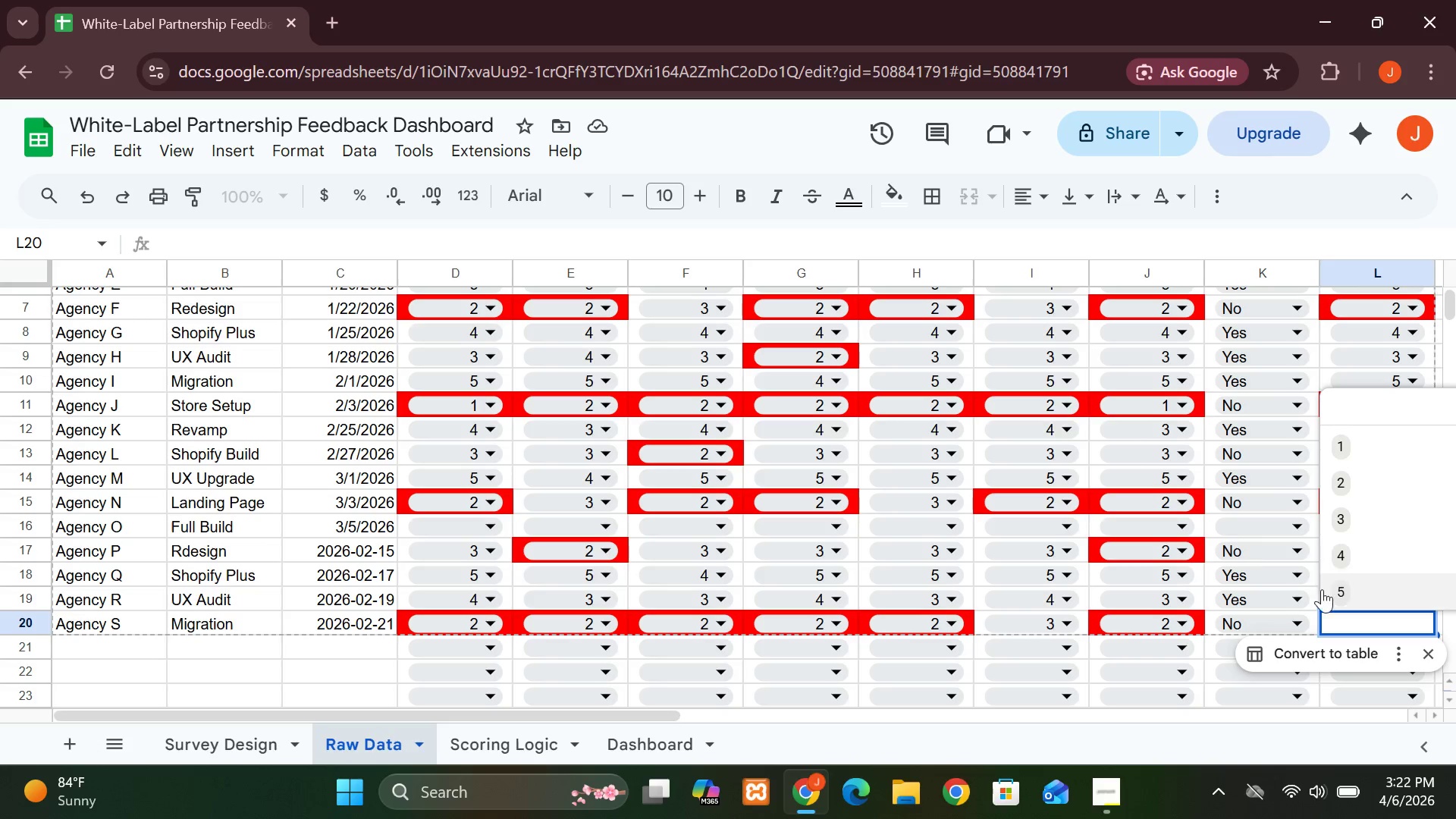 
wait(22.02)
 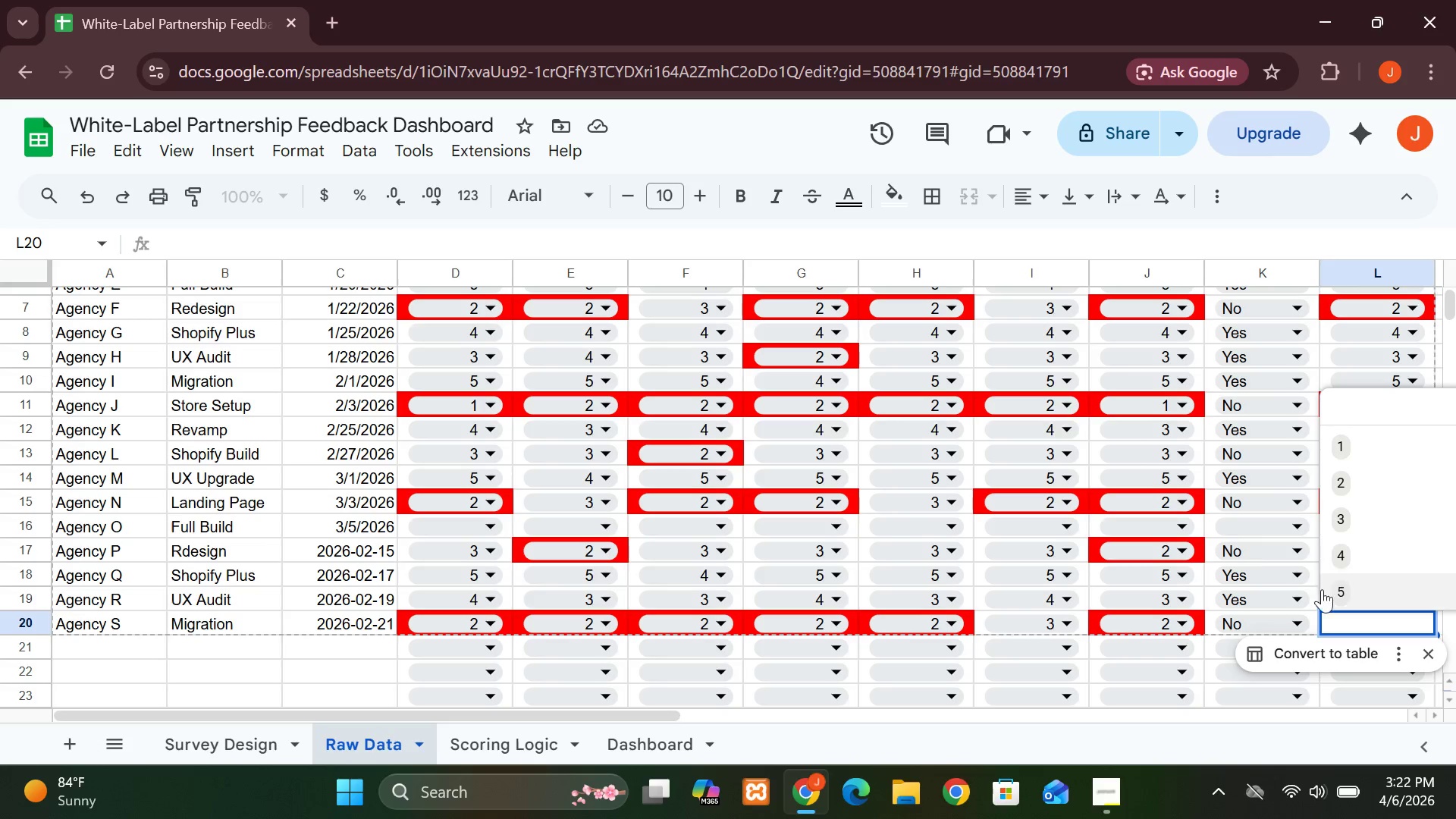 
left_click([1348, 481])
 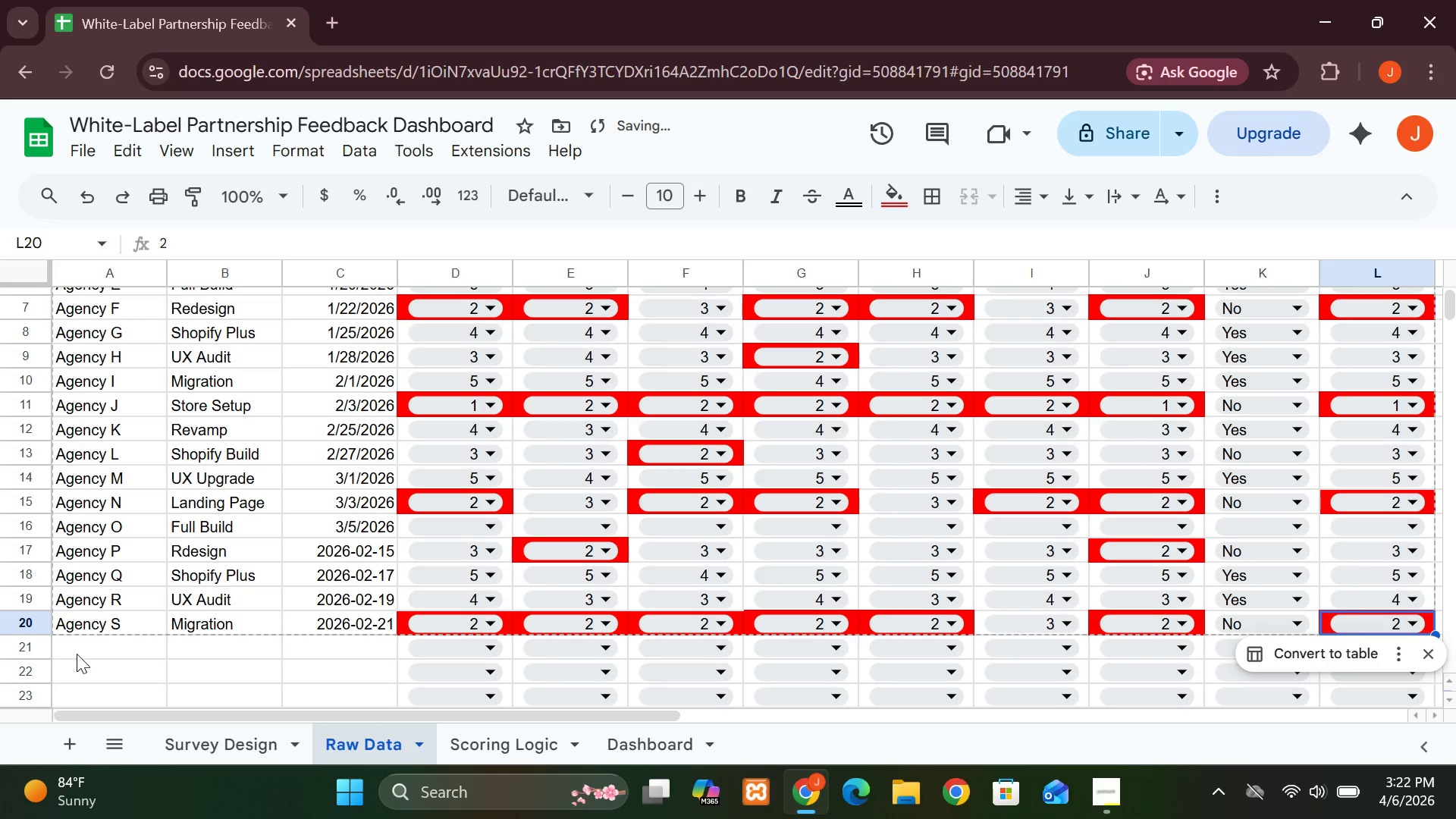 
left_click([72, 643])
 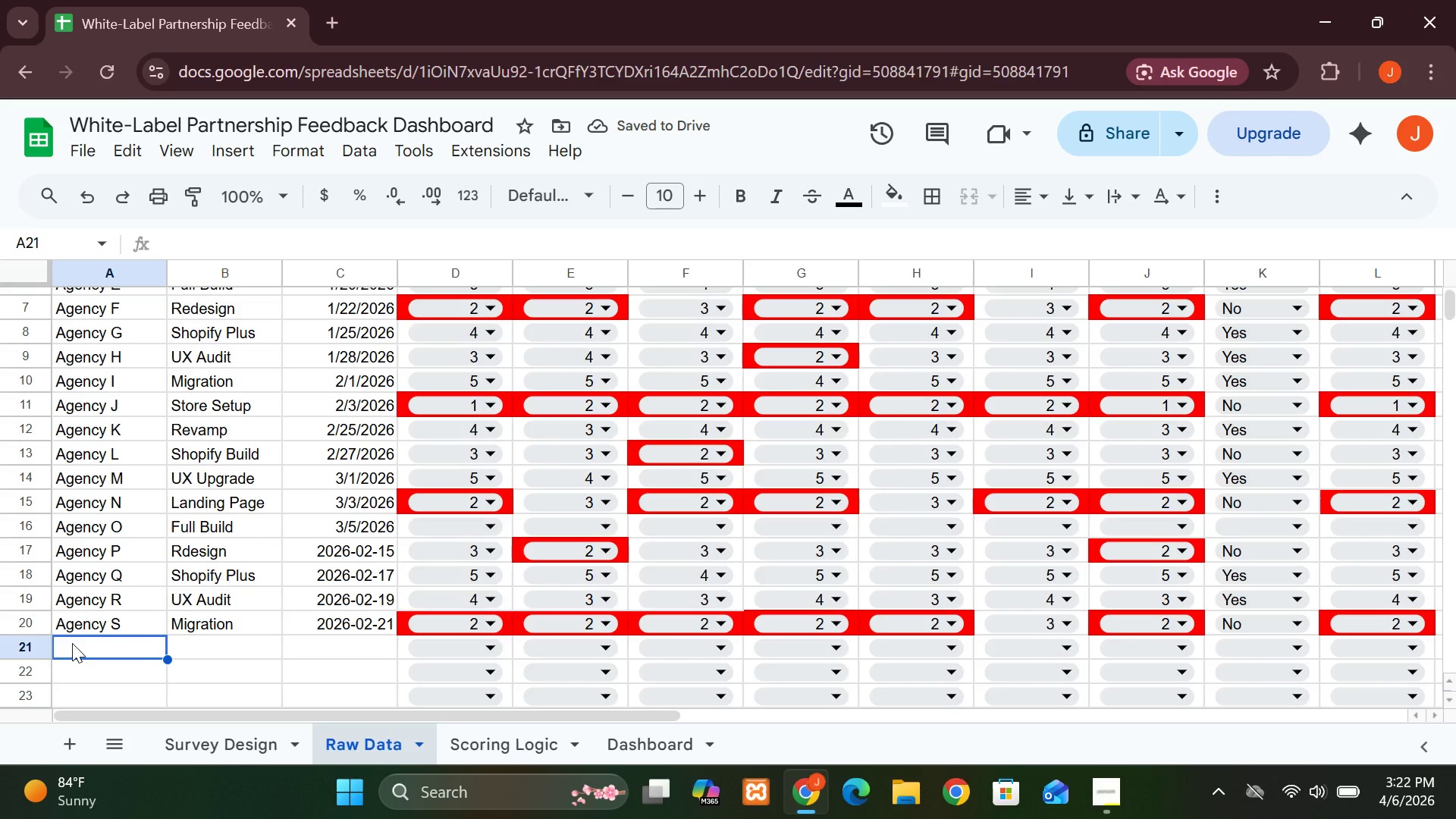 
type(Agency  )
 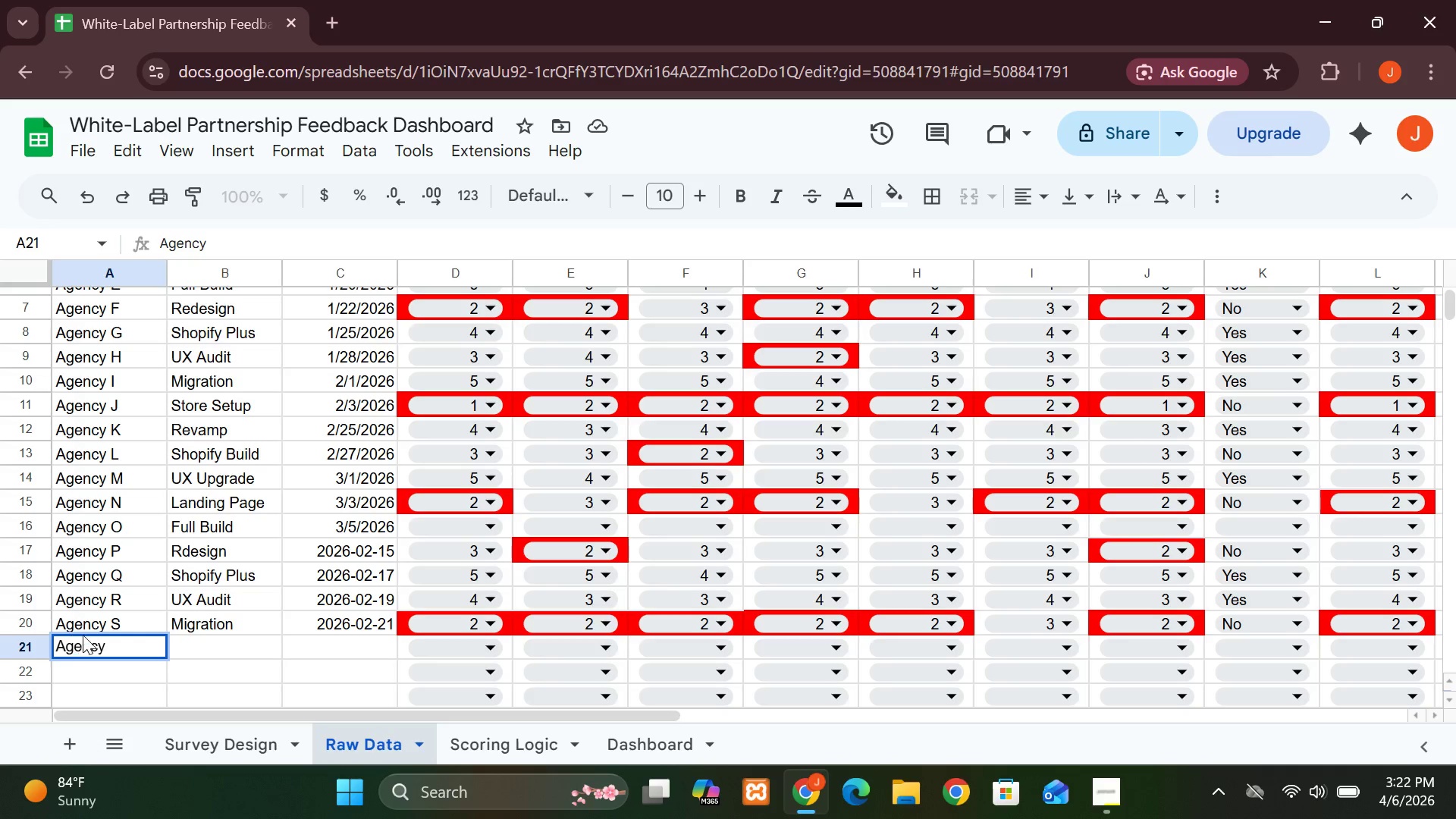 
key(CapsLock)
 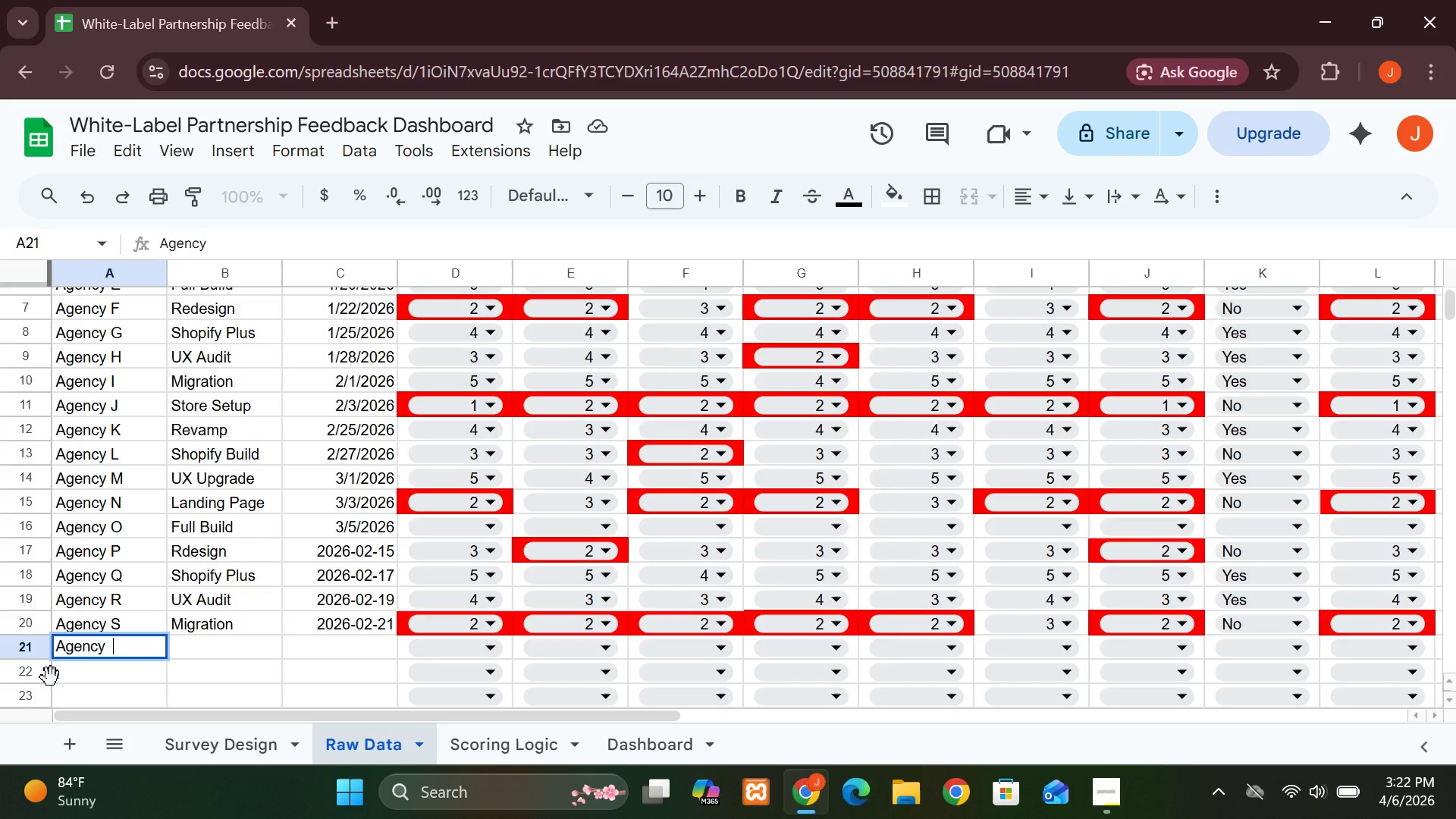 
wait(8.19)
 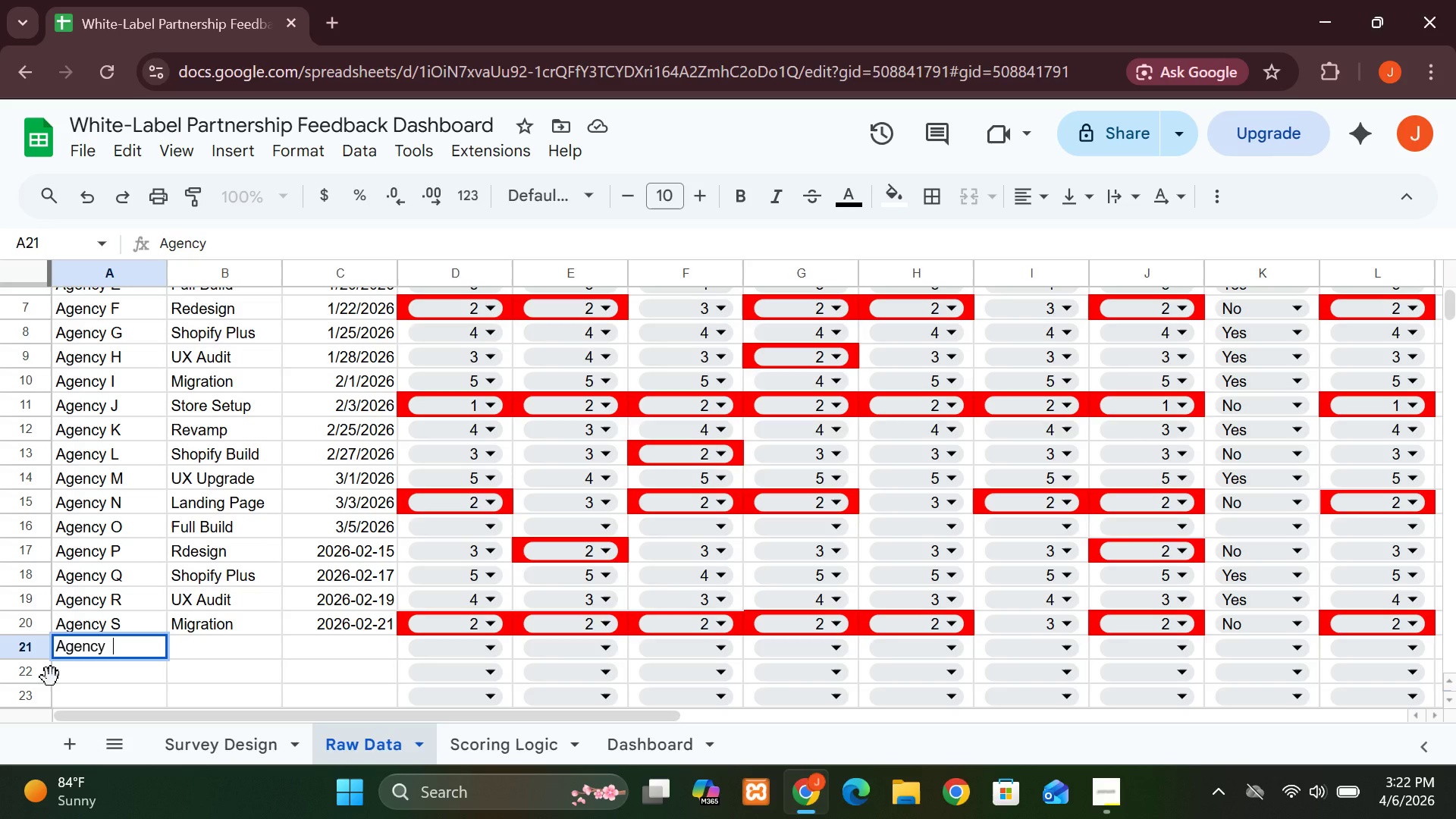 
key(T)
 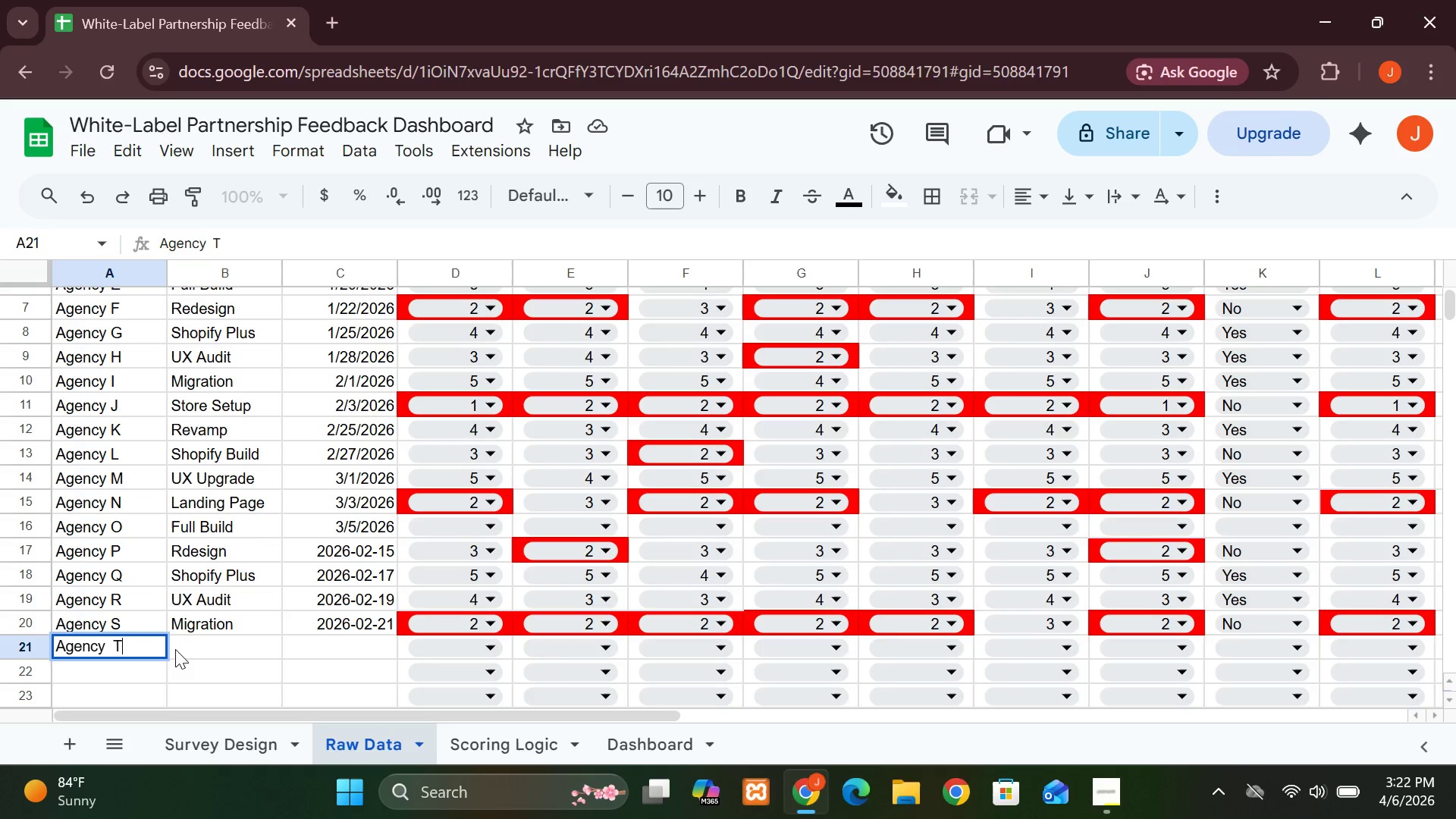 
left_click([185, 644])
 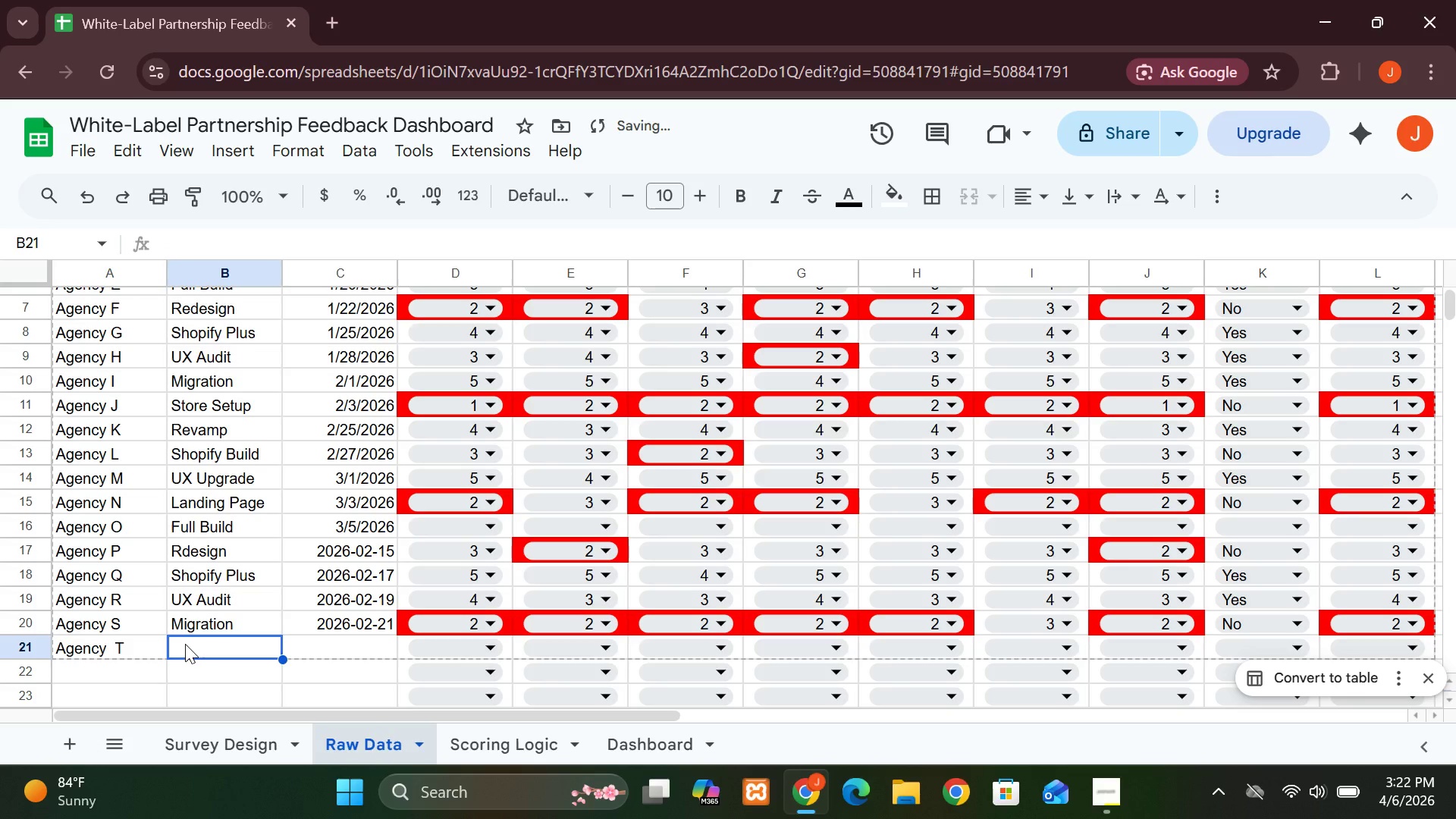 
type(Store Setup)
 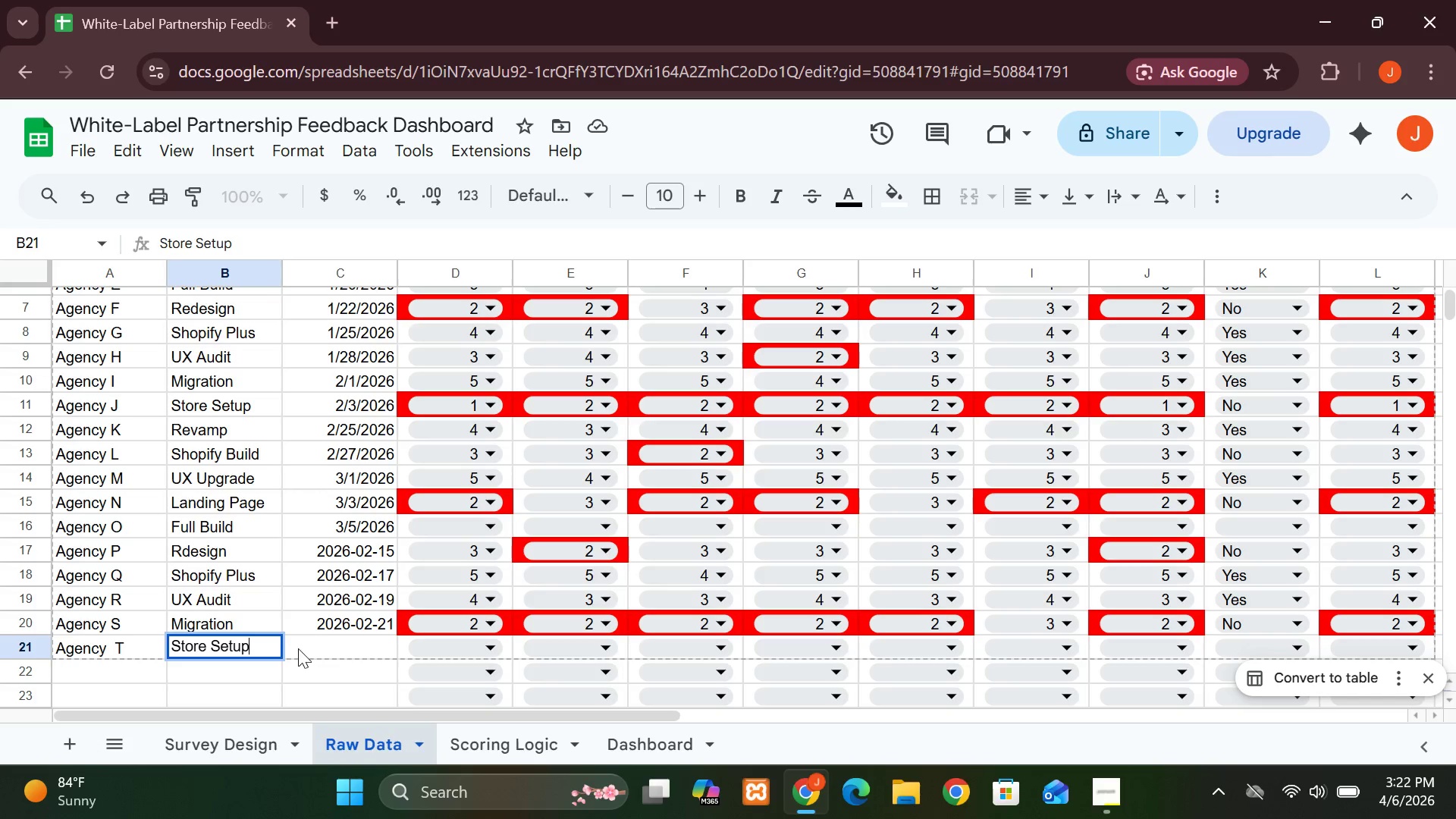 
left_click([312, 646])
 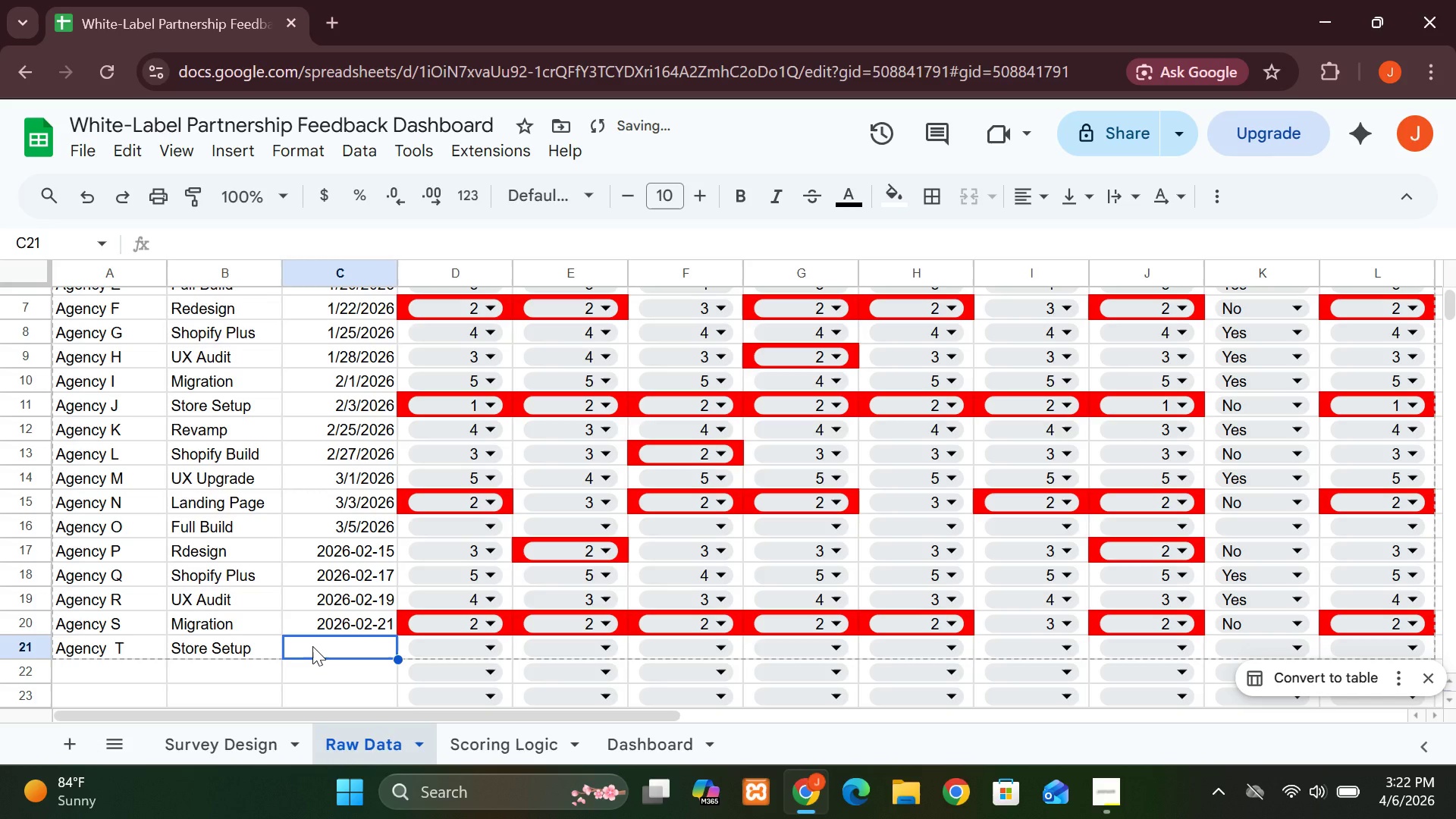 
type(2026-)
 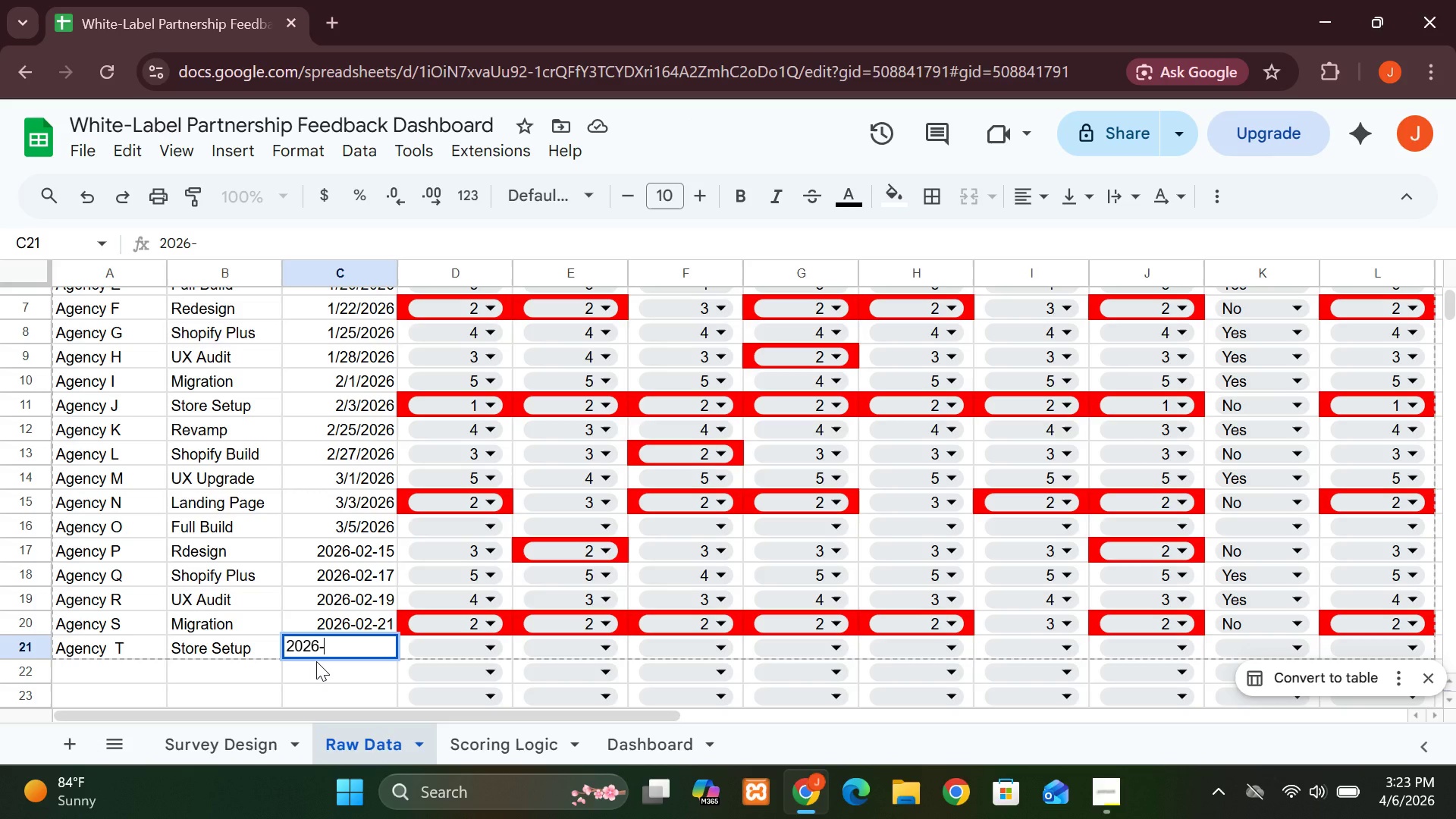 
type(02-23)
 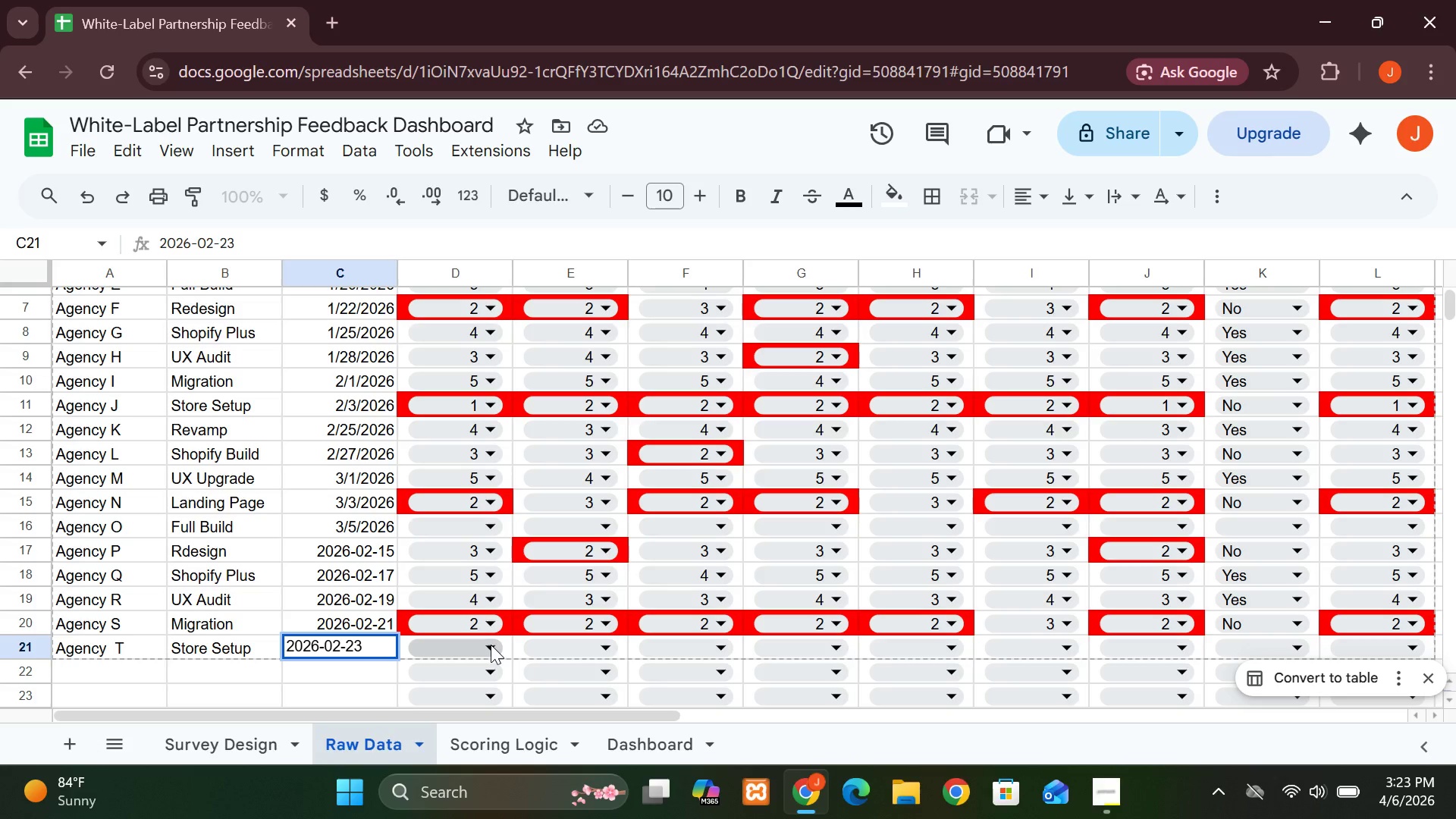 
wait(5.06)
 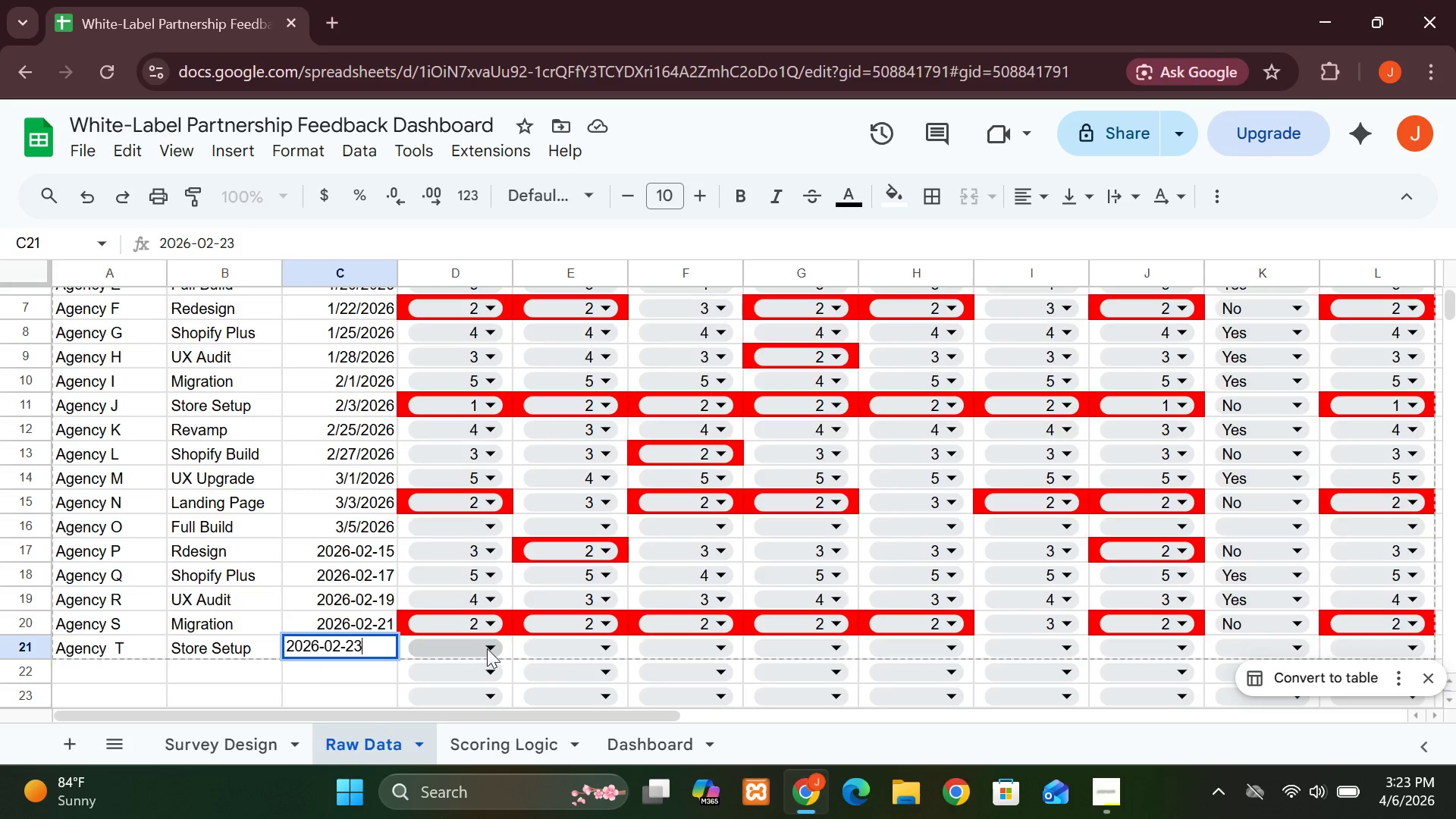 
left_click([491, 645])
 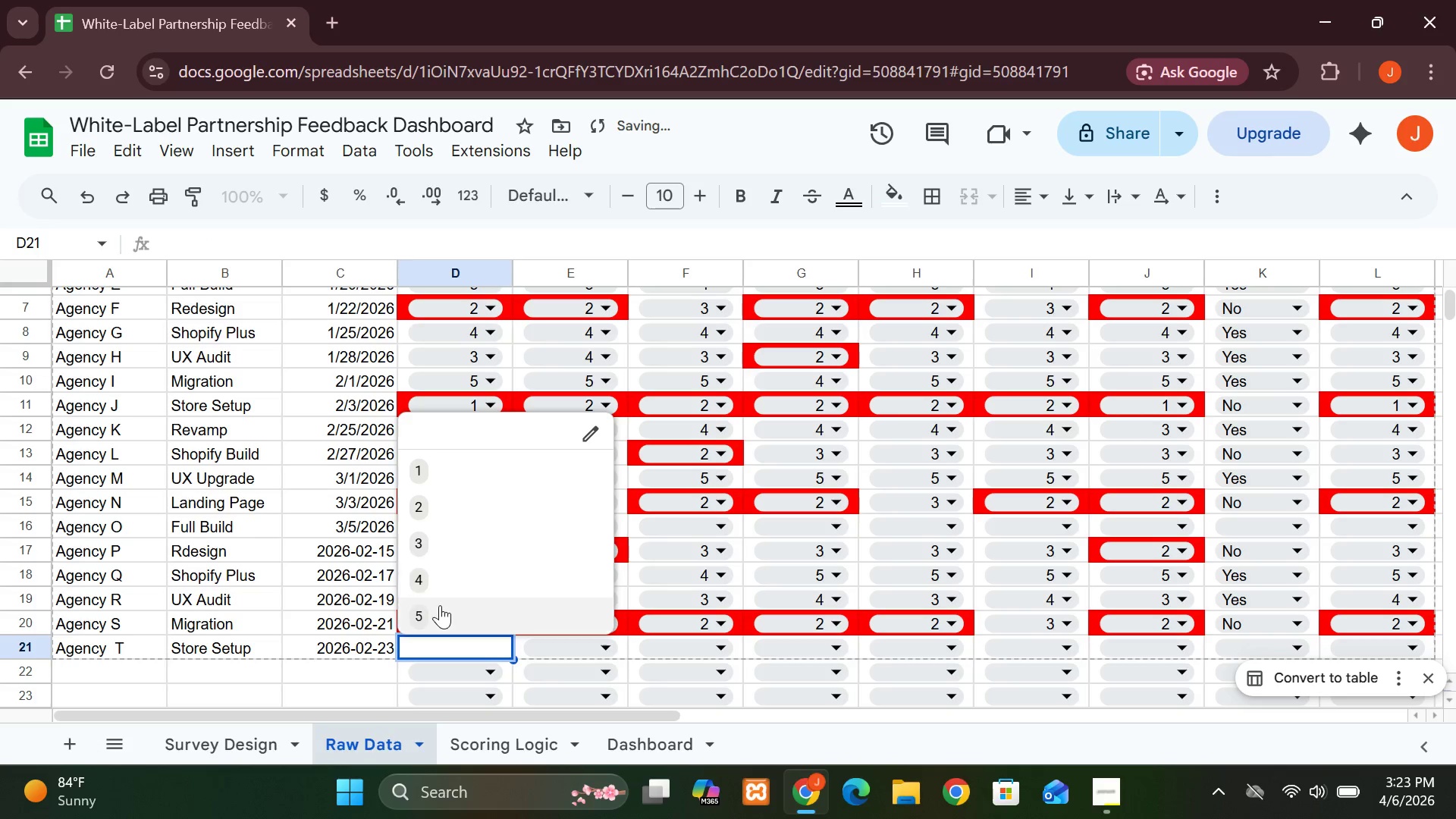 
left_click([441, 614])
 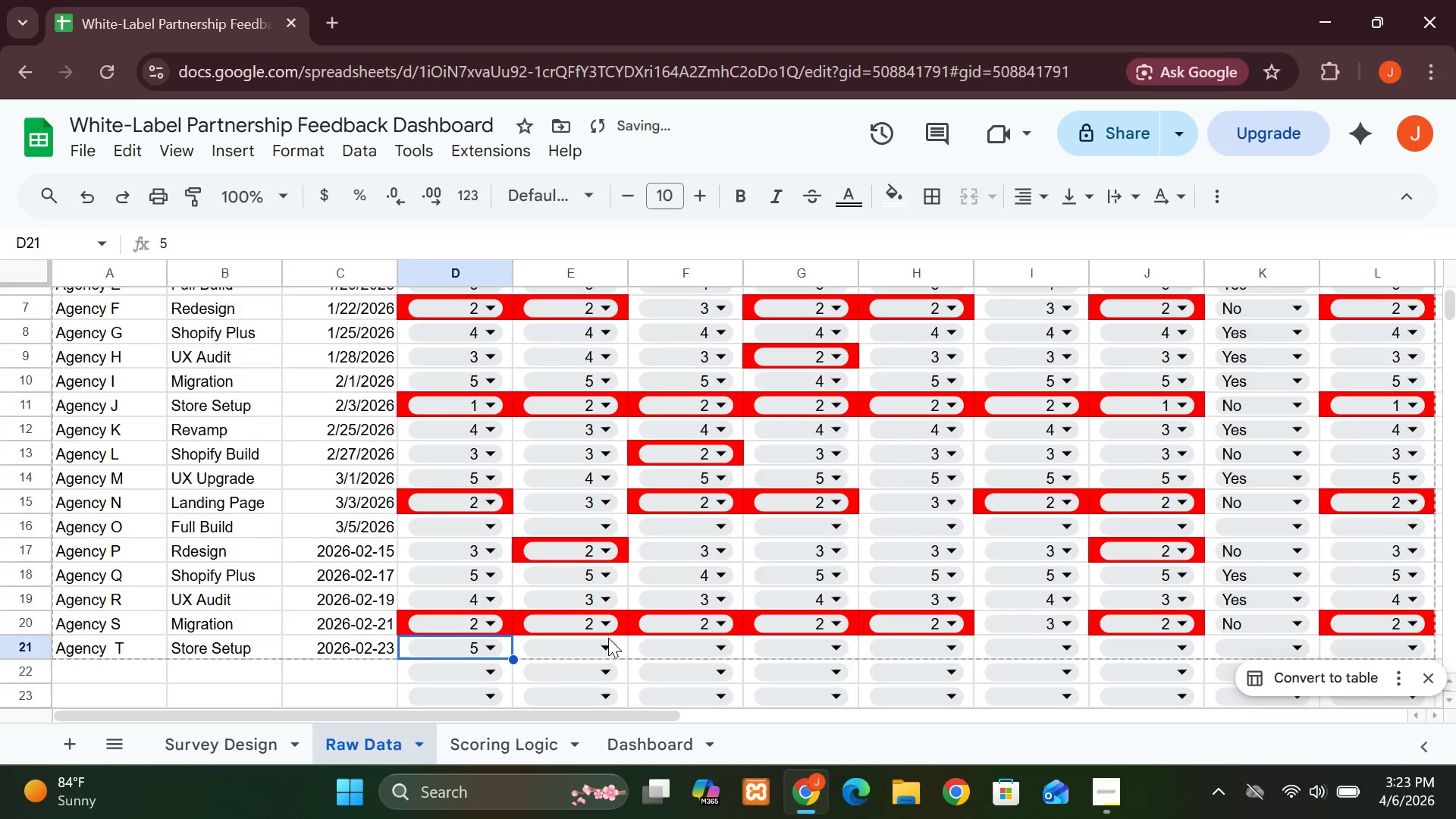 
left_click([608, 643])
 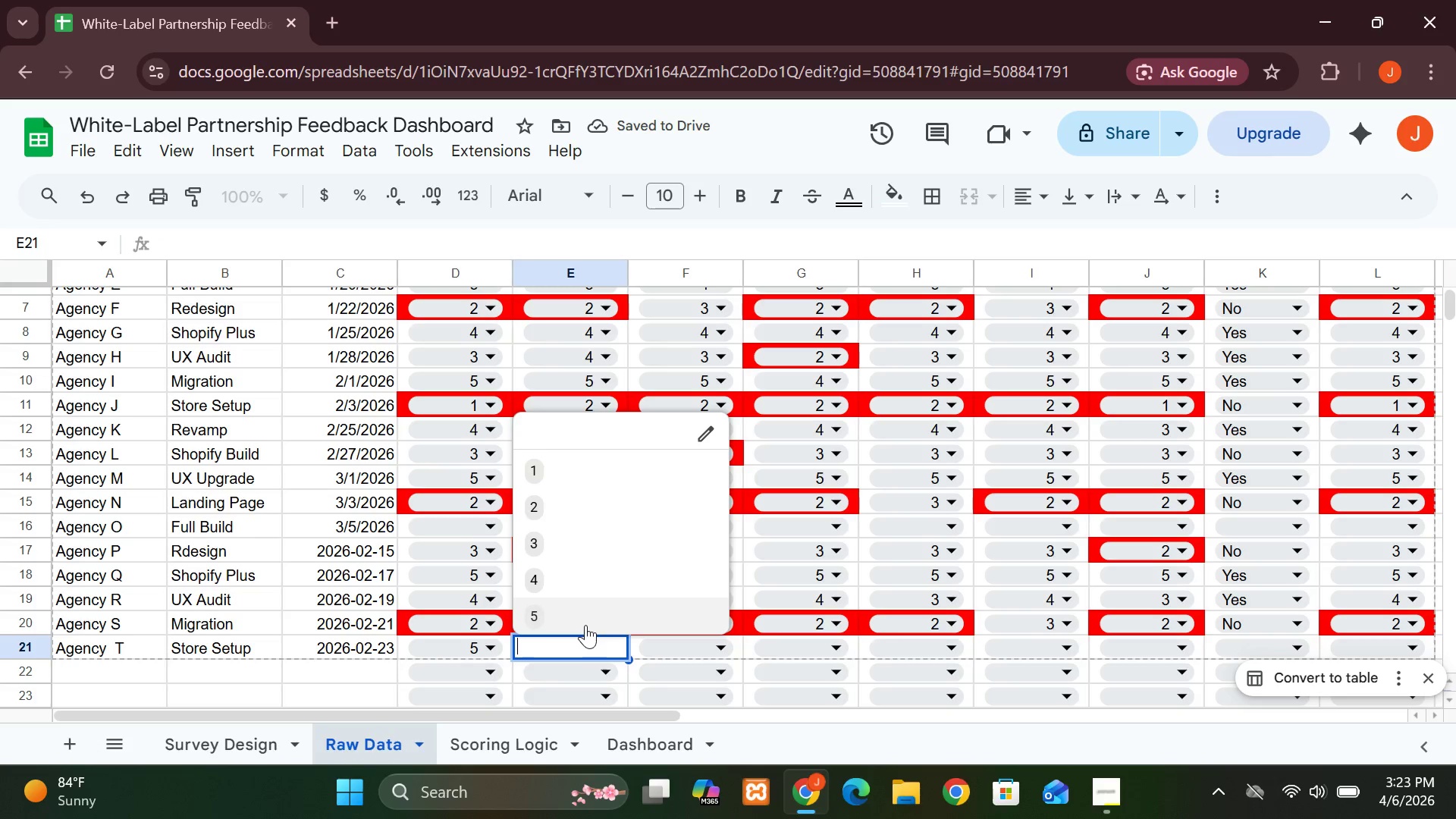 
left_click([561, 566])
 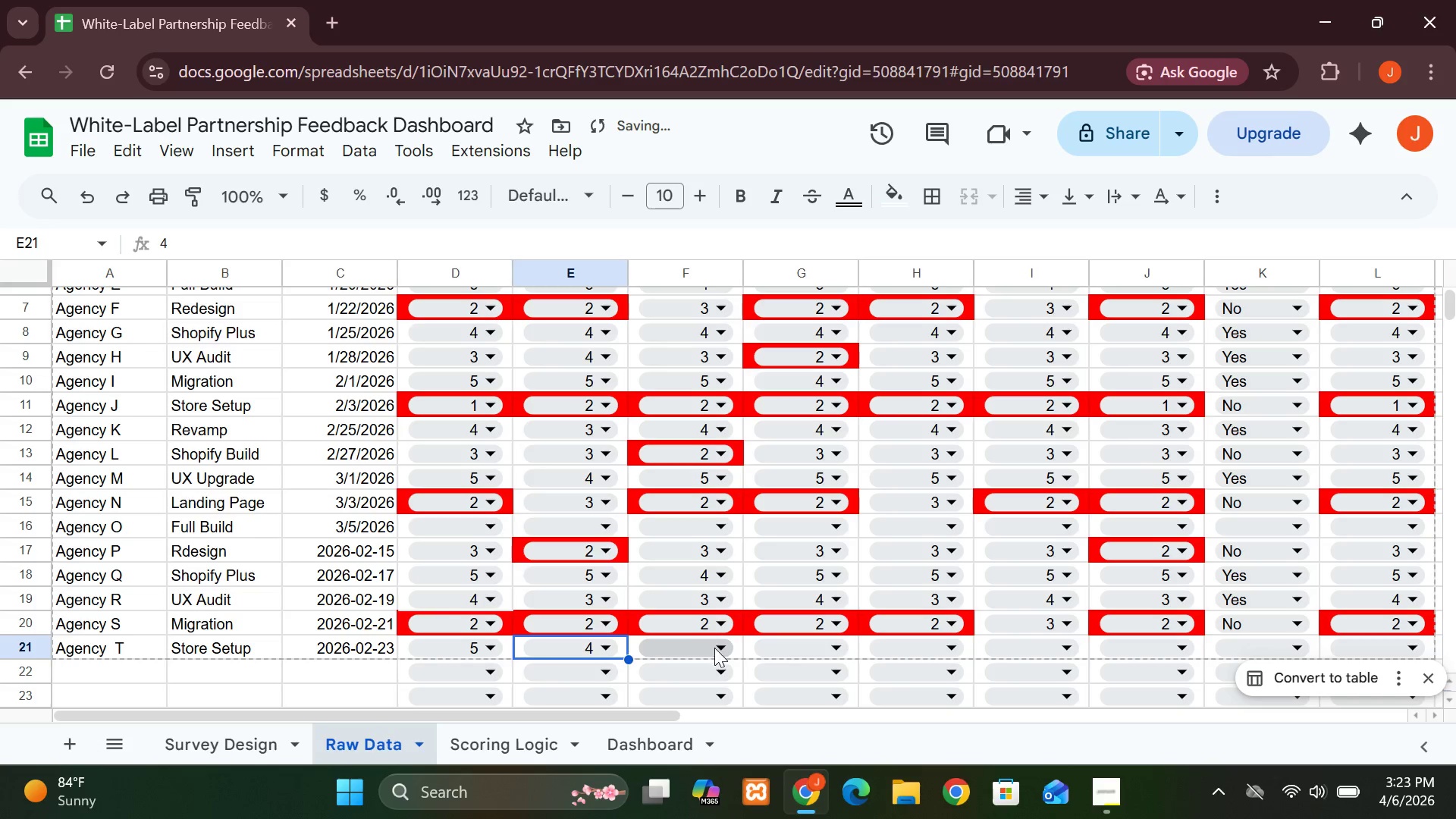 
left_click([721, 648])
 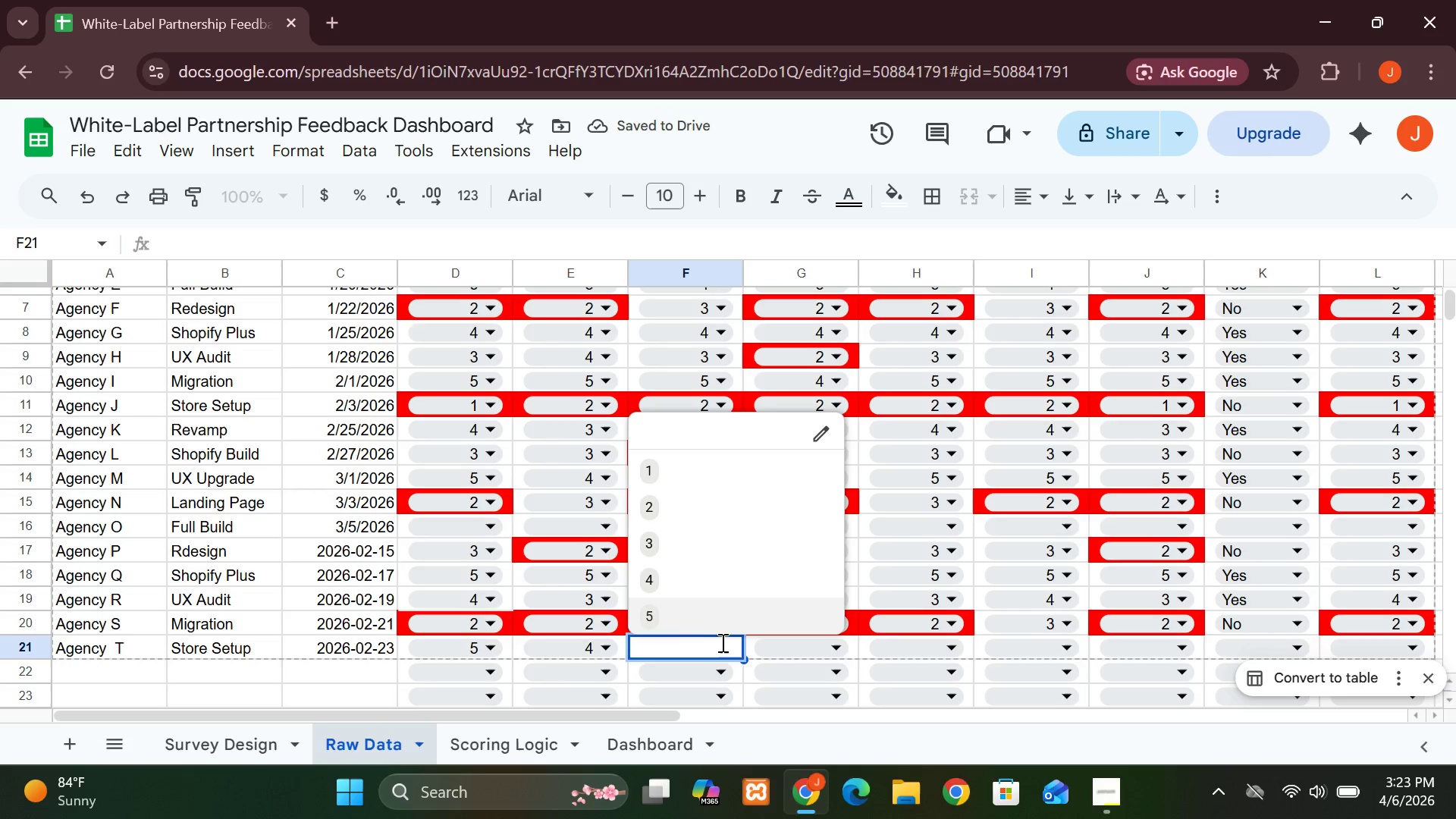 
left_click([708, 621])
 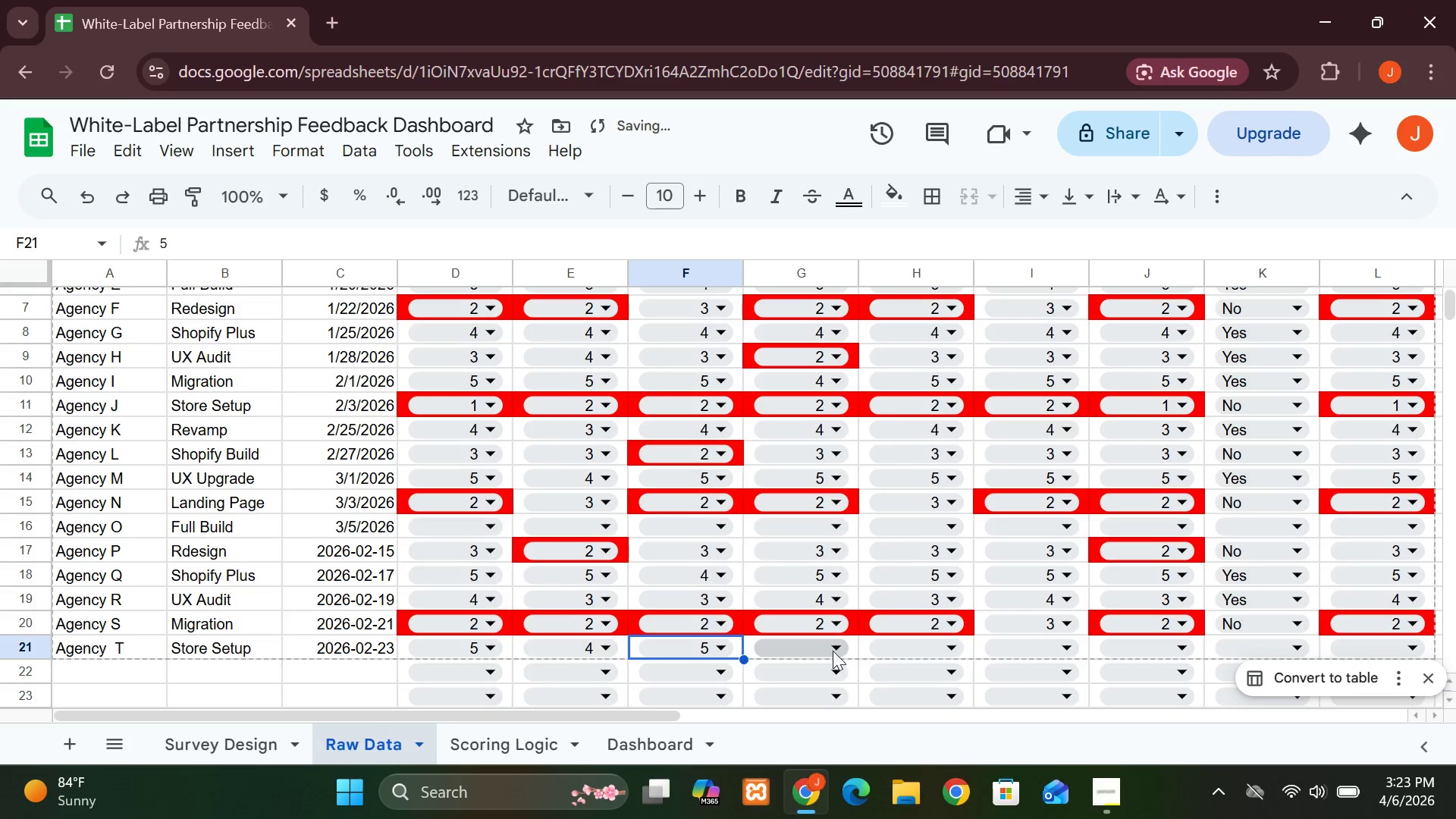 
left_click([836, 649])
 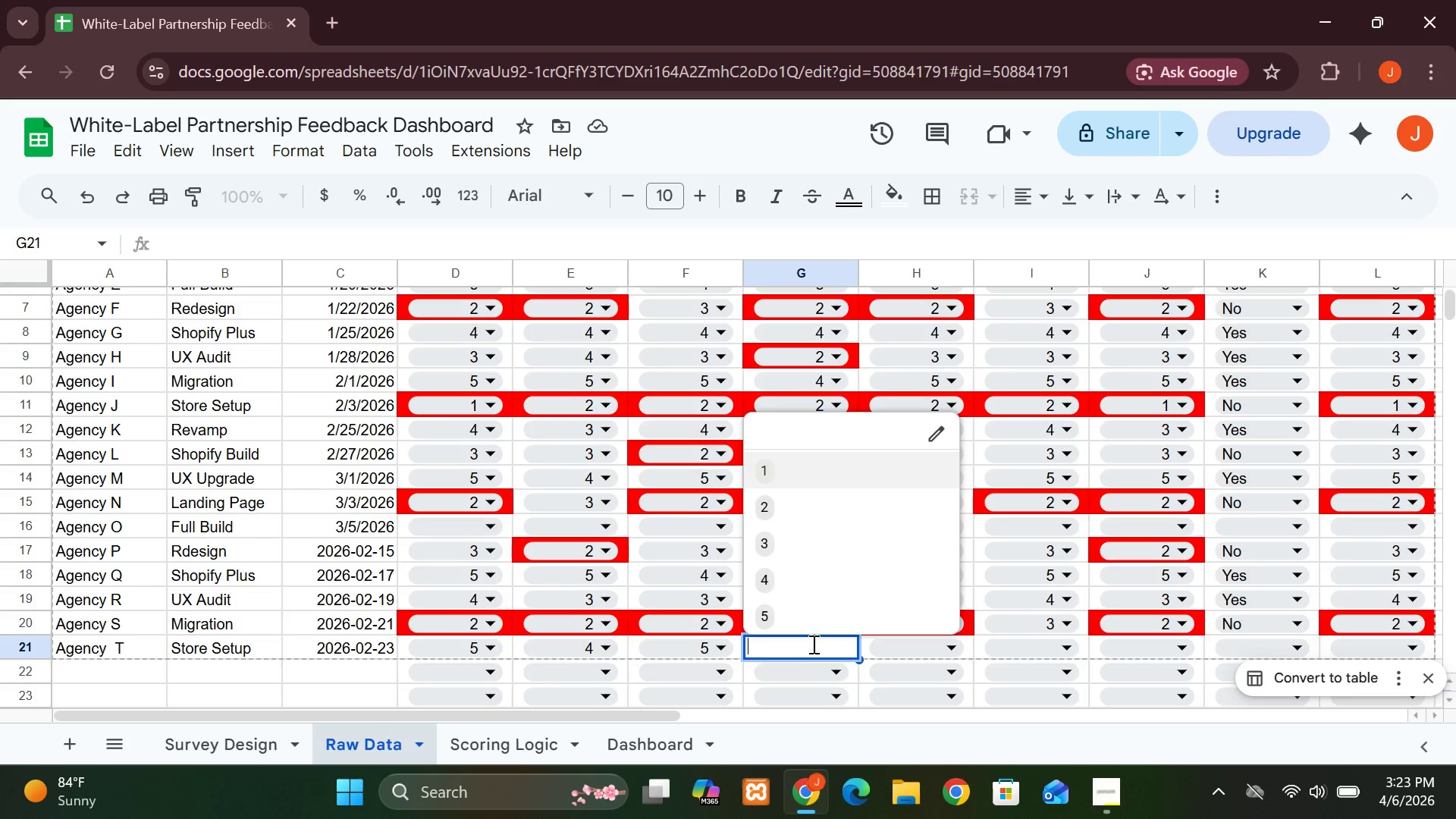 
wait(5.81)
 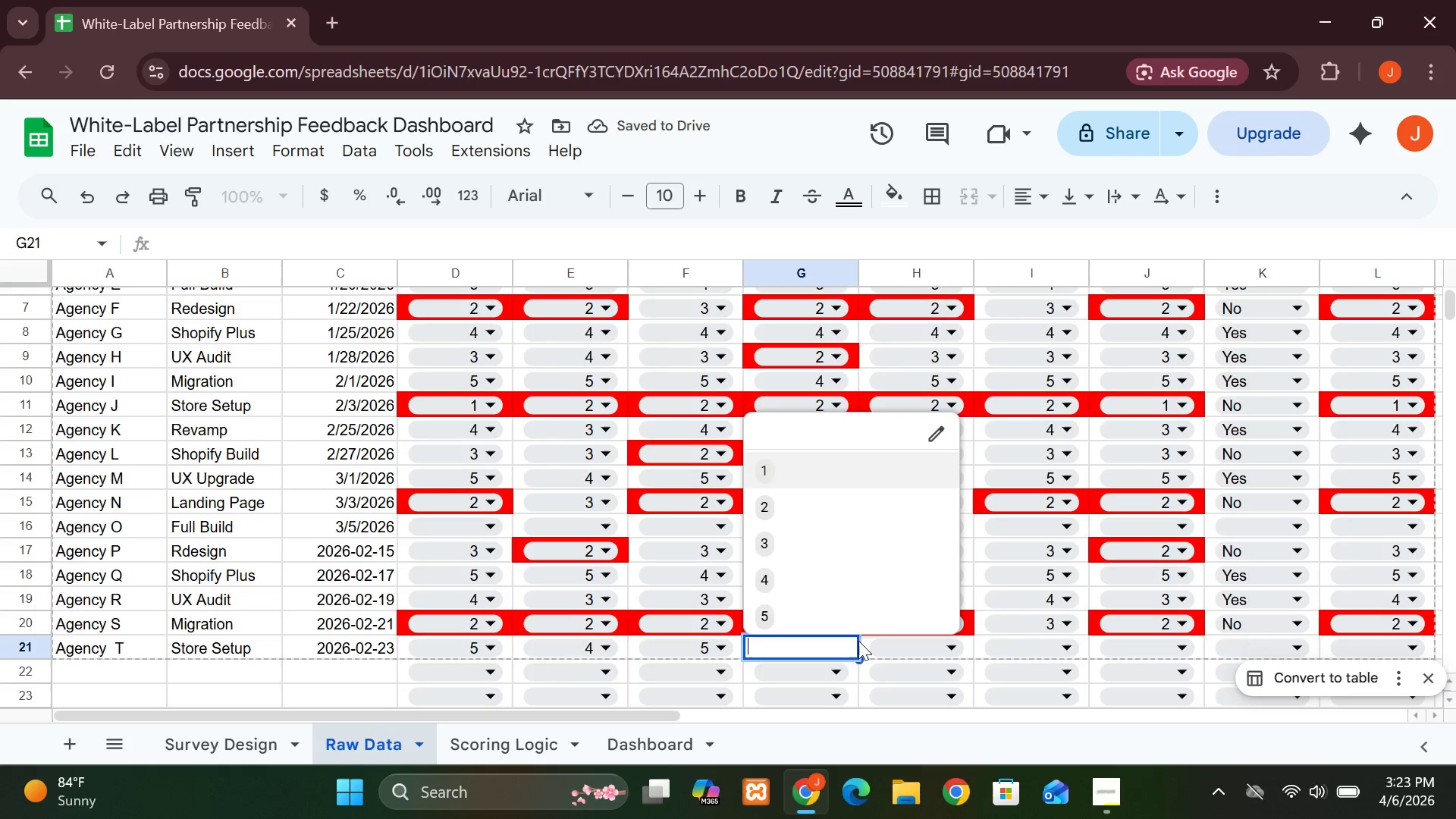 
left_click([774, 610])
 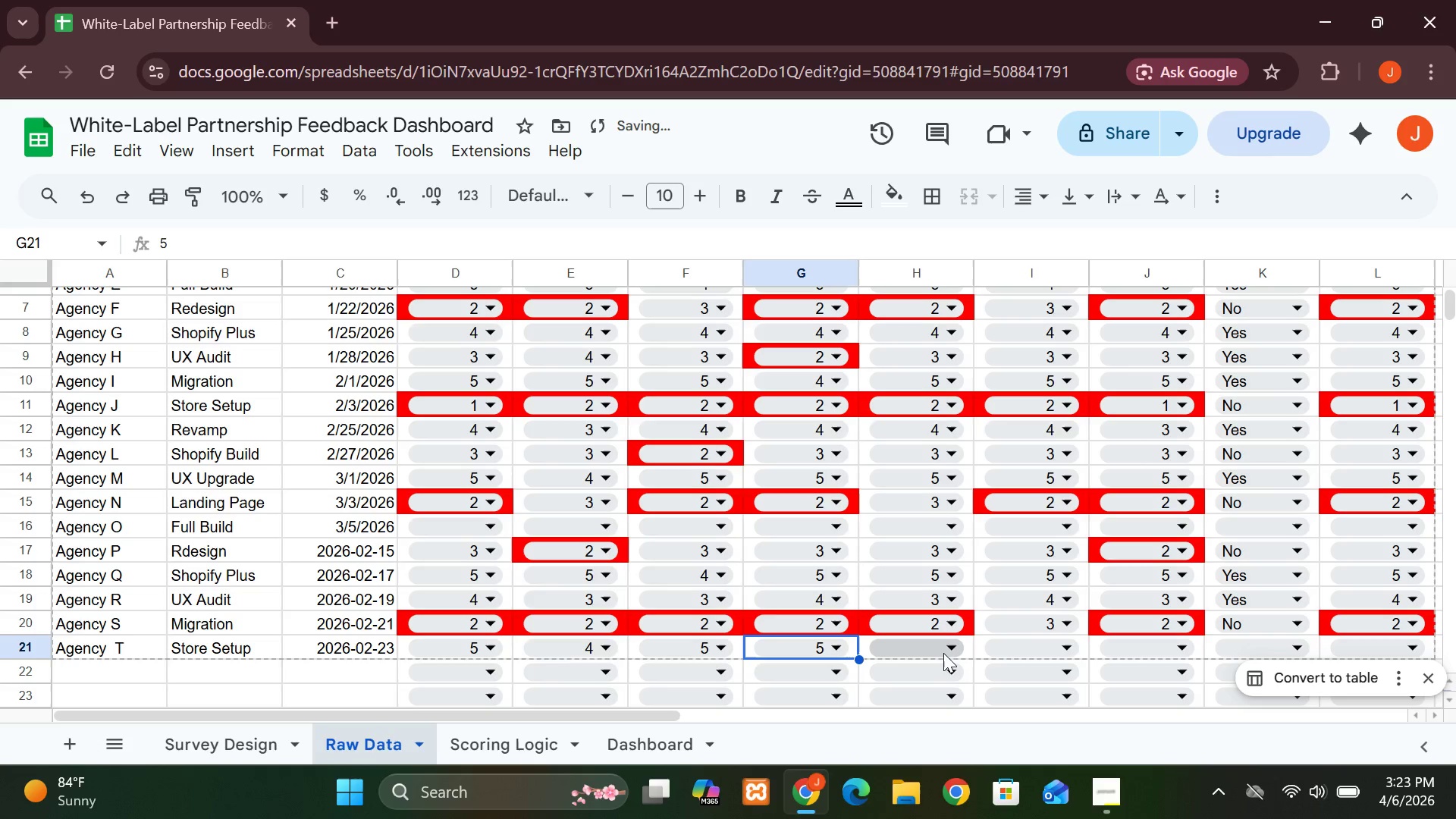 
left_click([946, 647])
 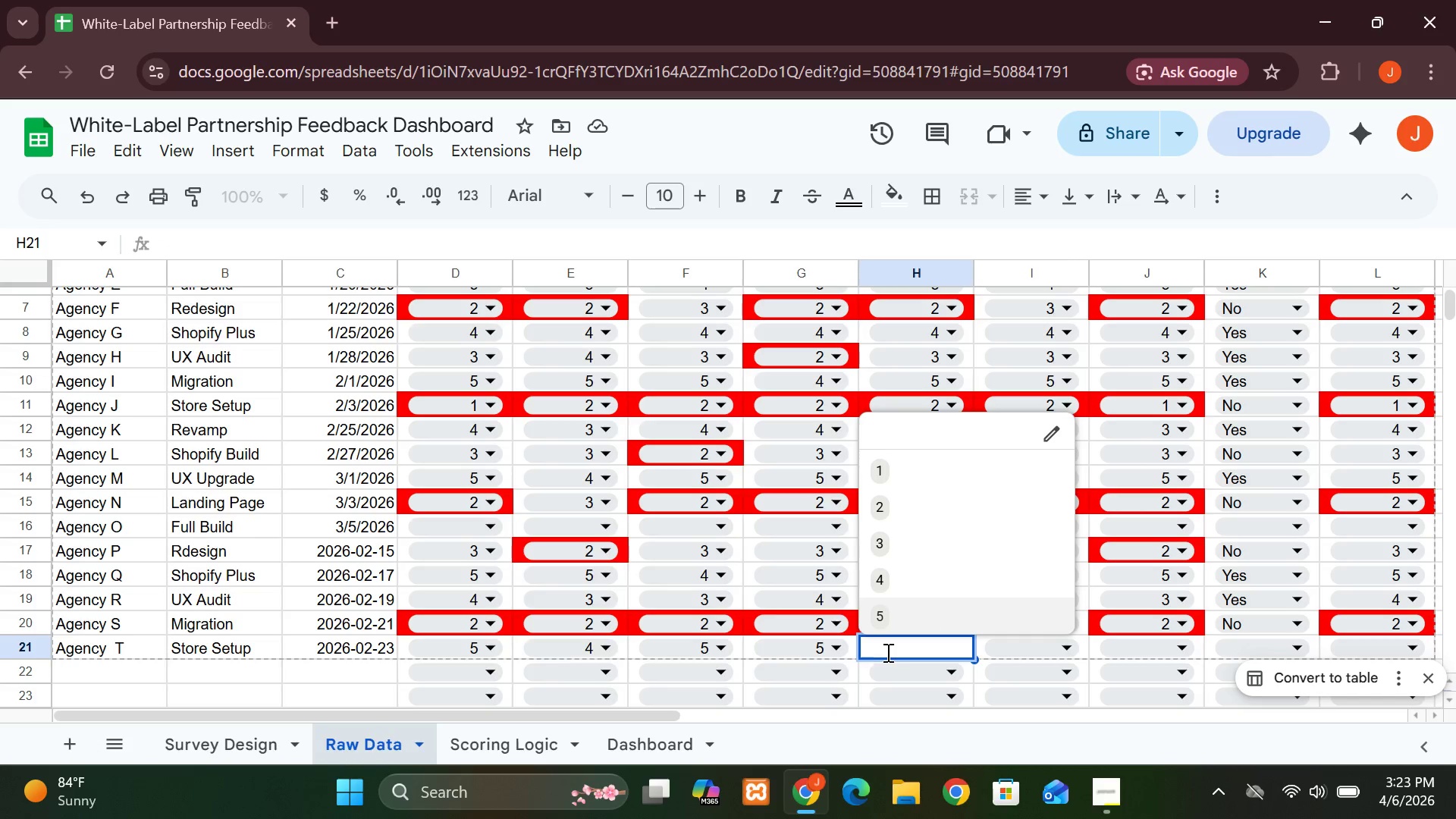 
wait(7.95)
 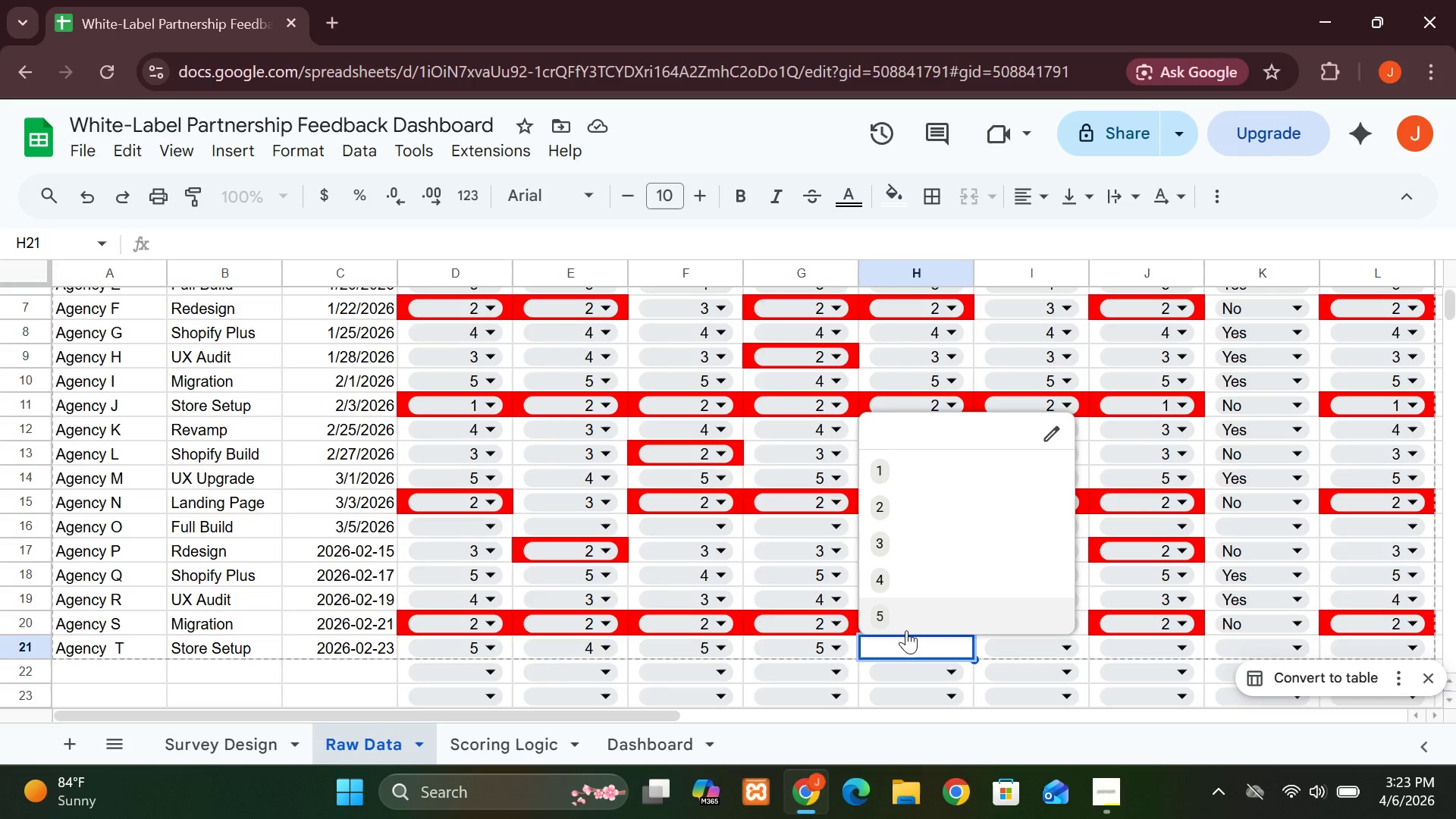 
left_click([884, 613])
 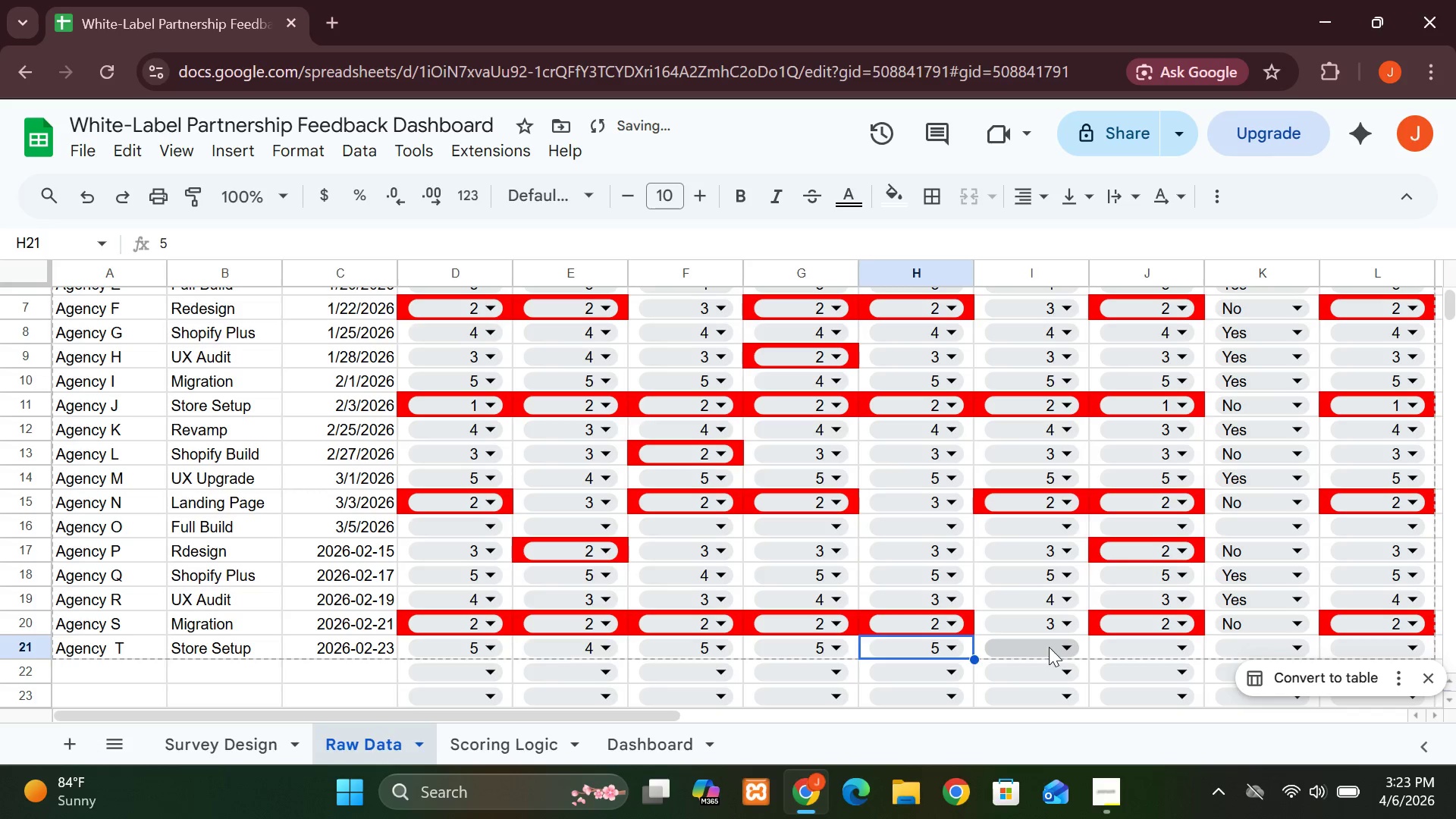 
left_click([1063, 643])
 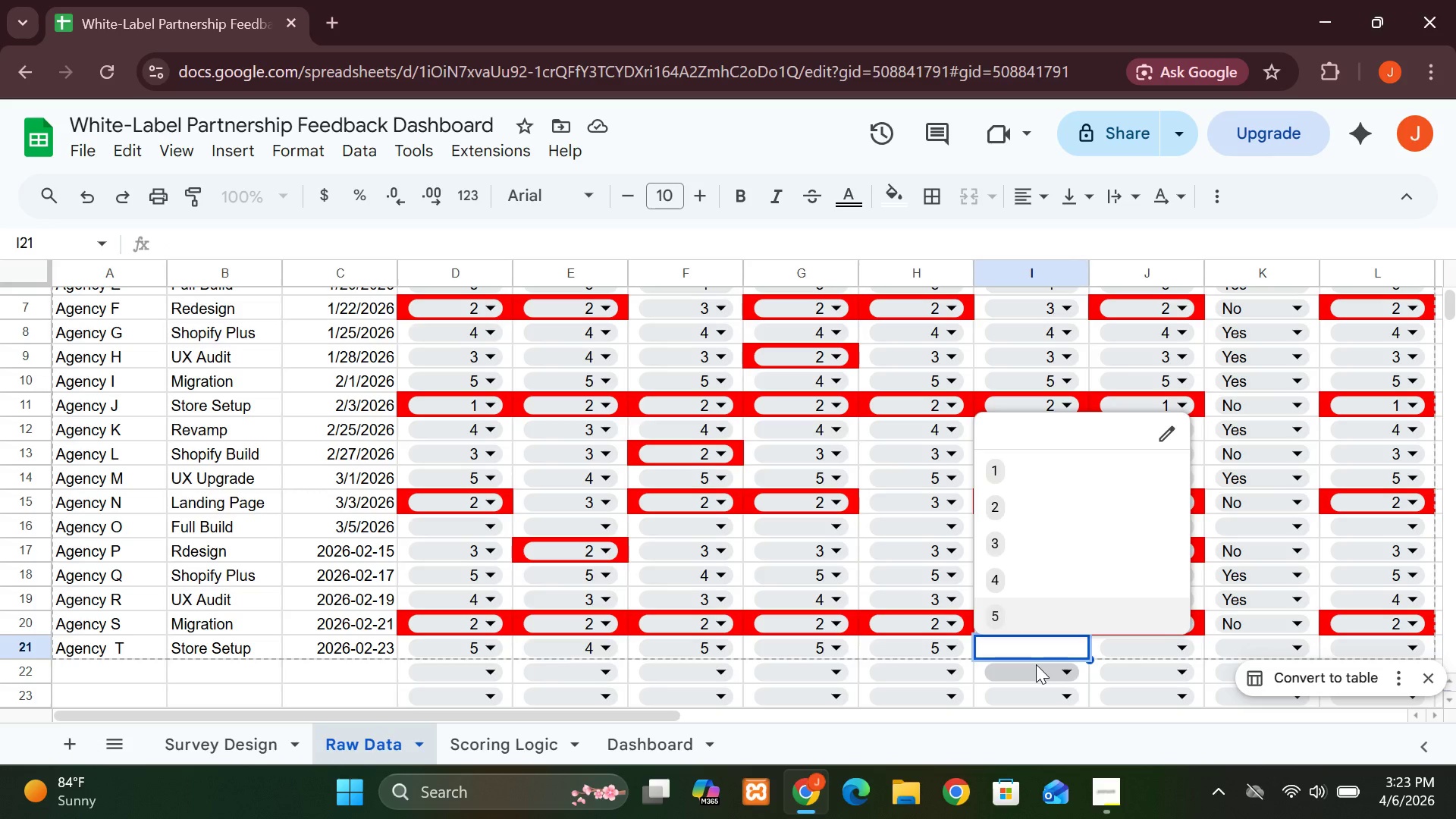 
wait(5.48)
 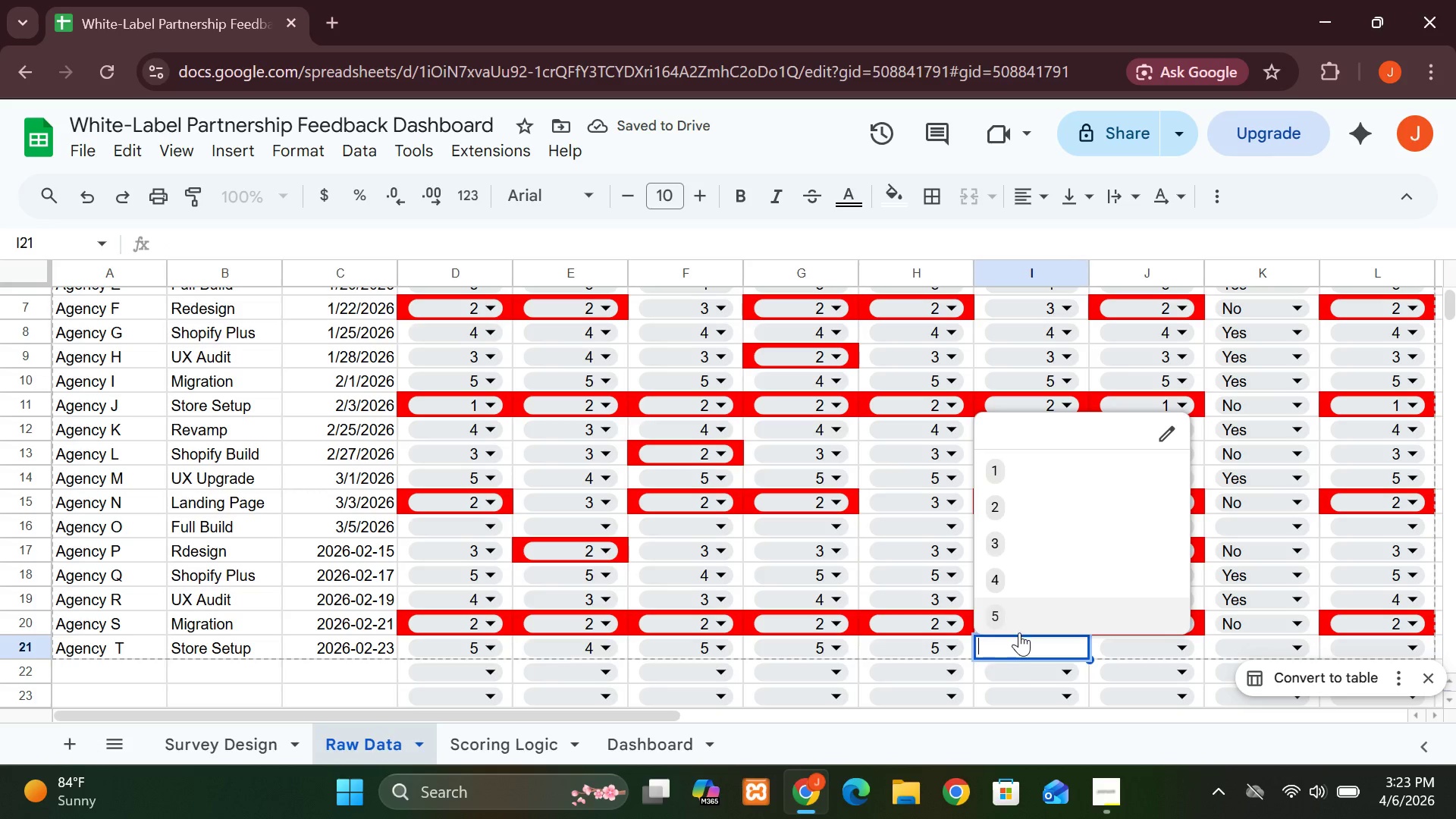 
left_click([1034, 581])
 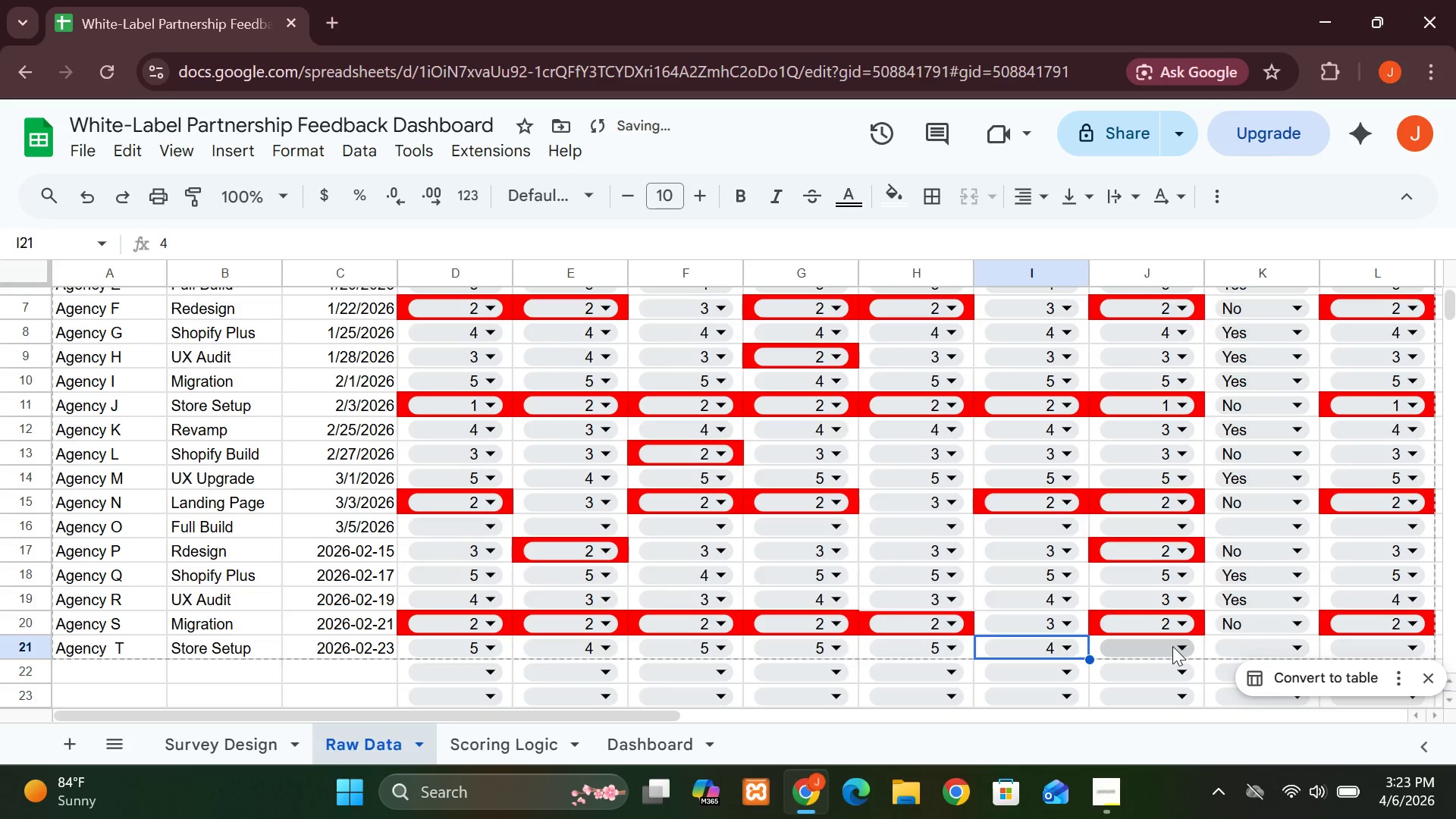 
left_click([1187, 646])
 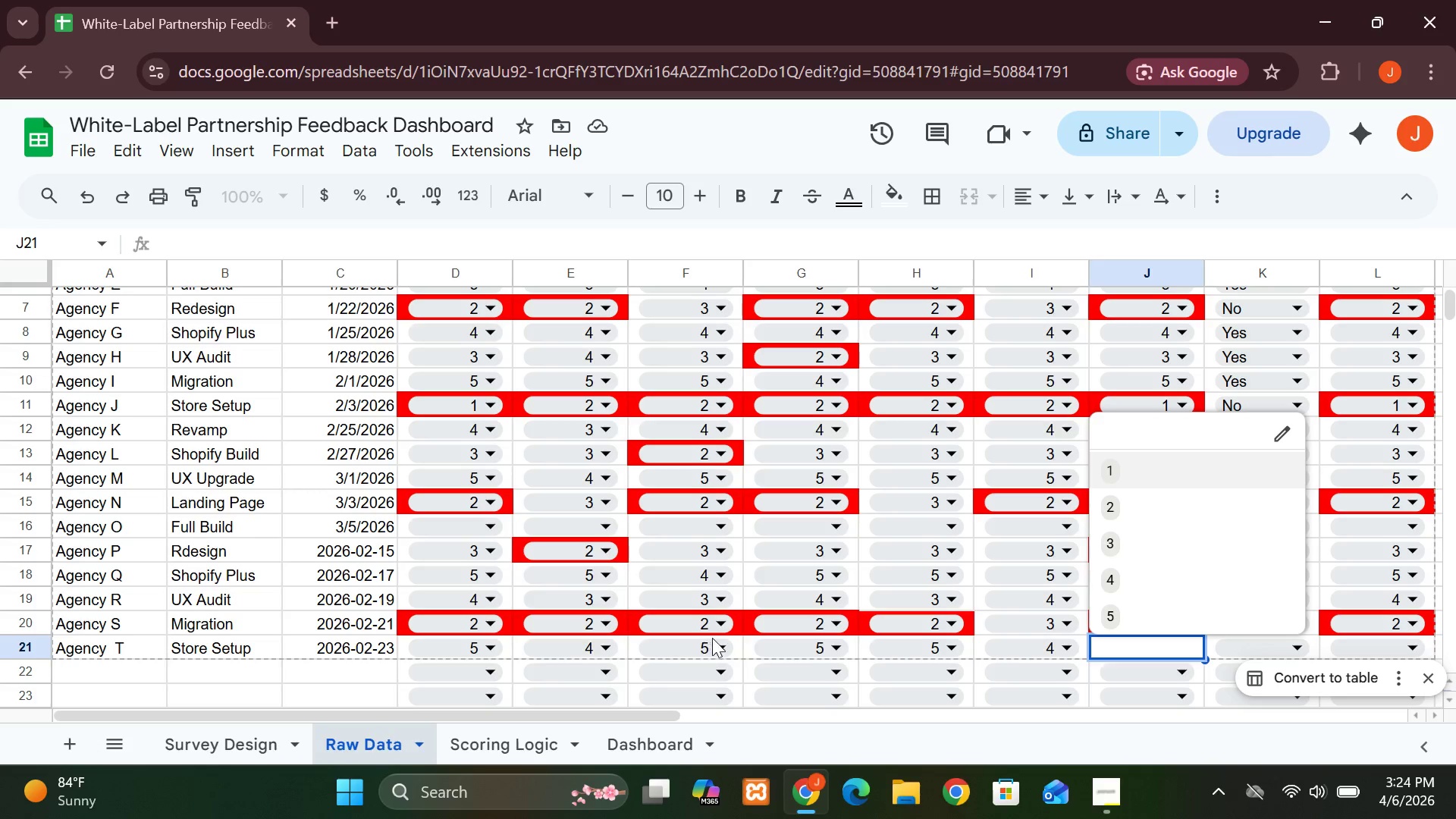 
wait(27.09)
 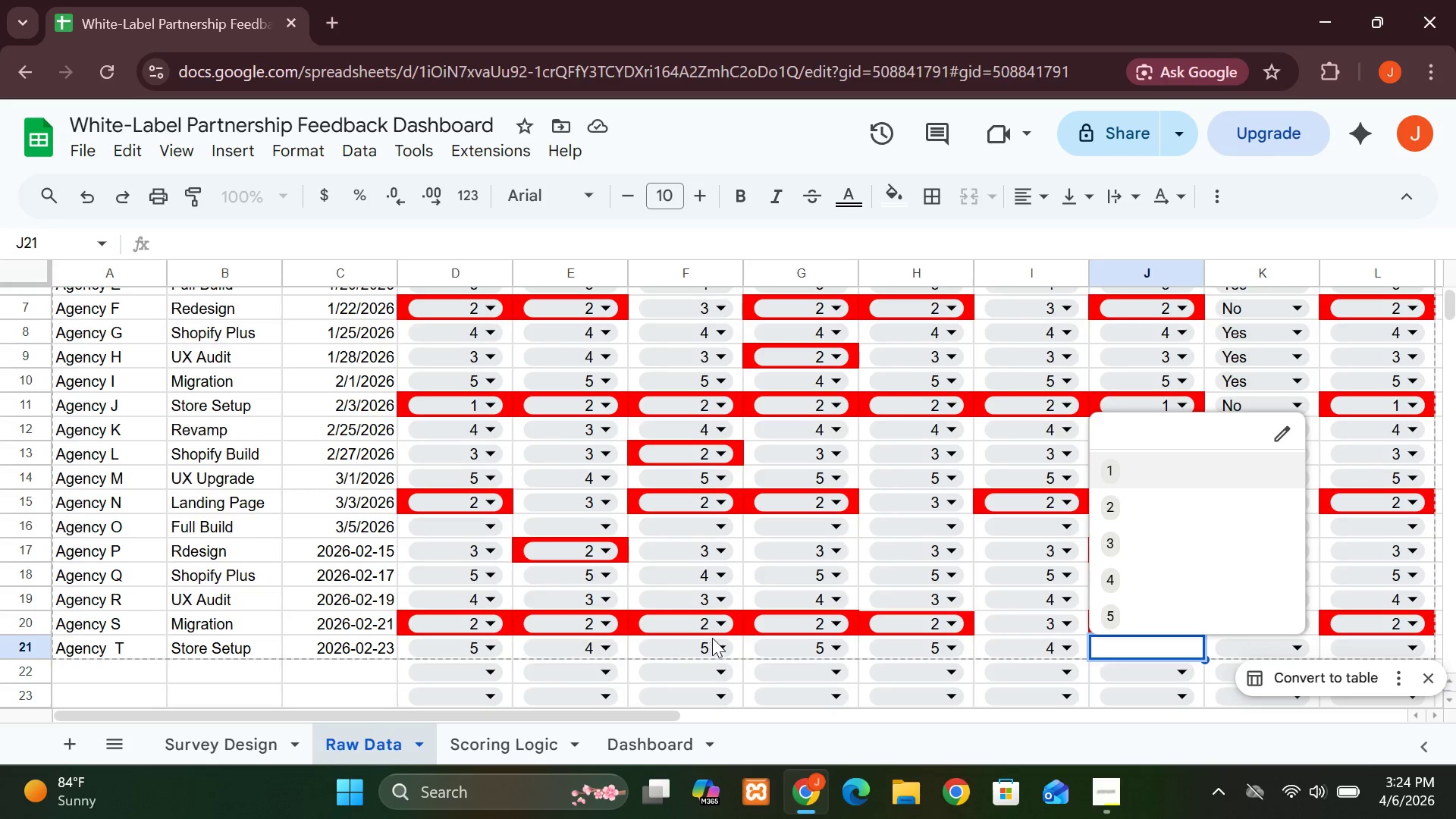 
left_click([1071, 649])
 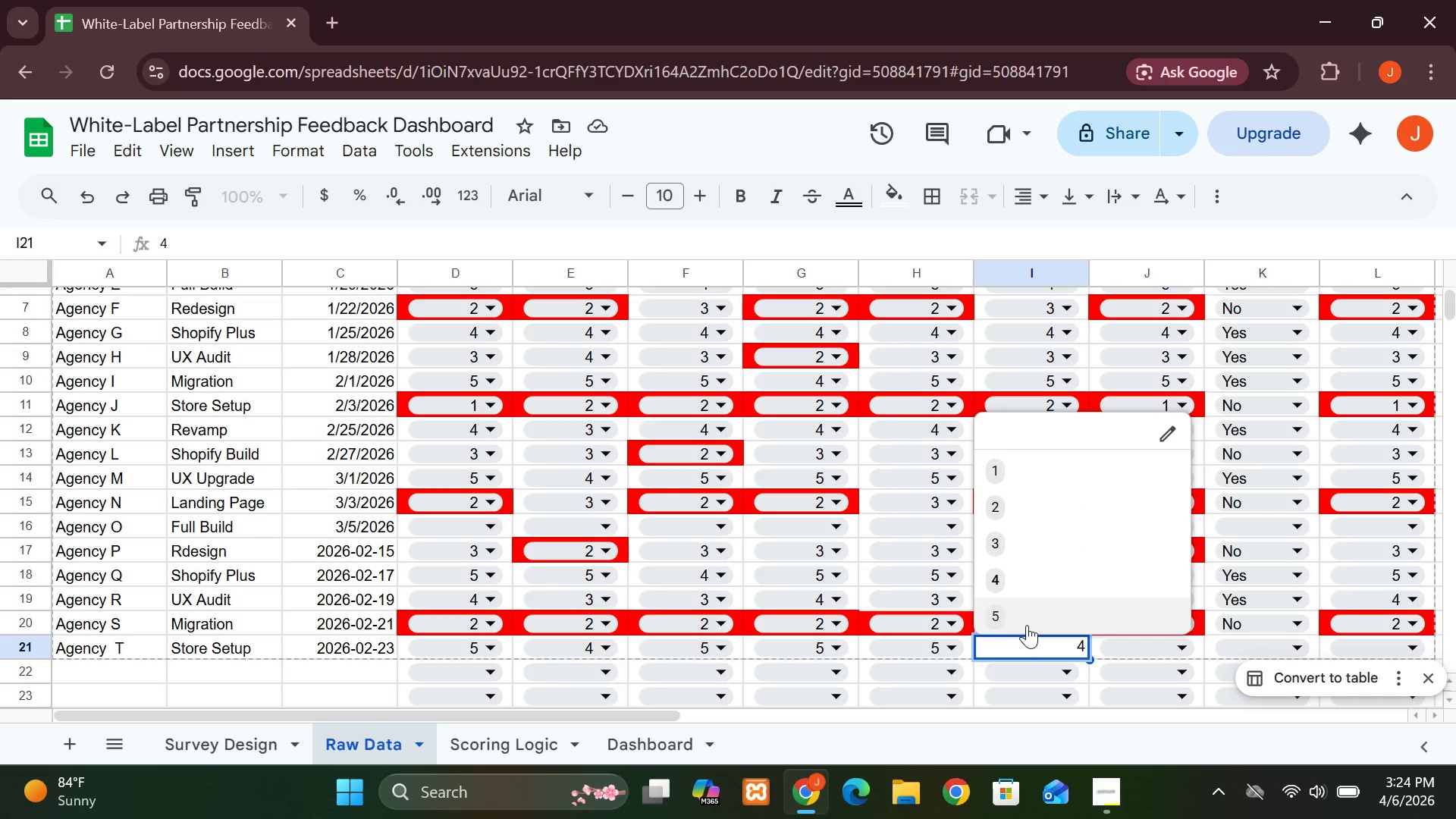 
left_click([1027, 625])
 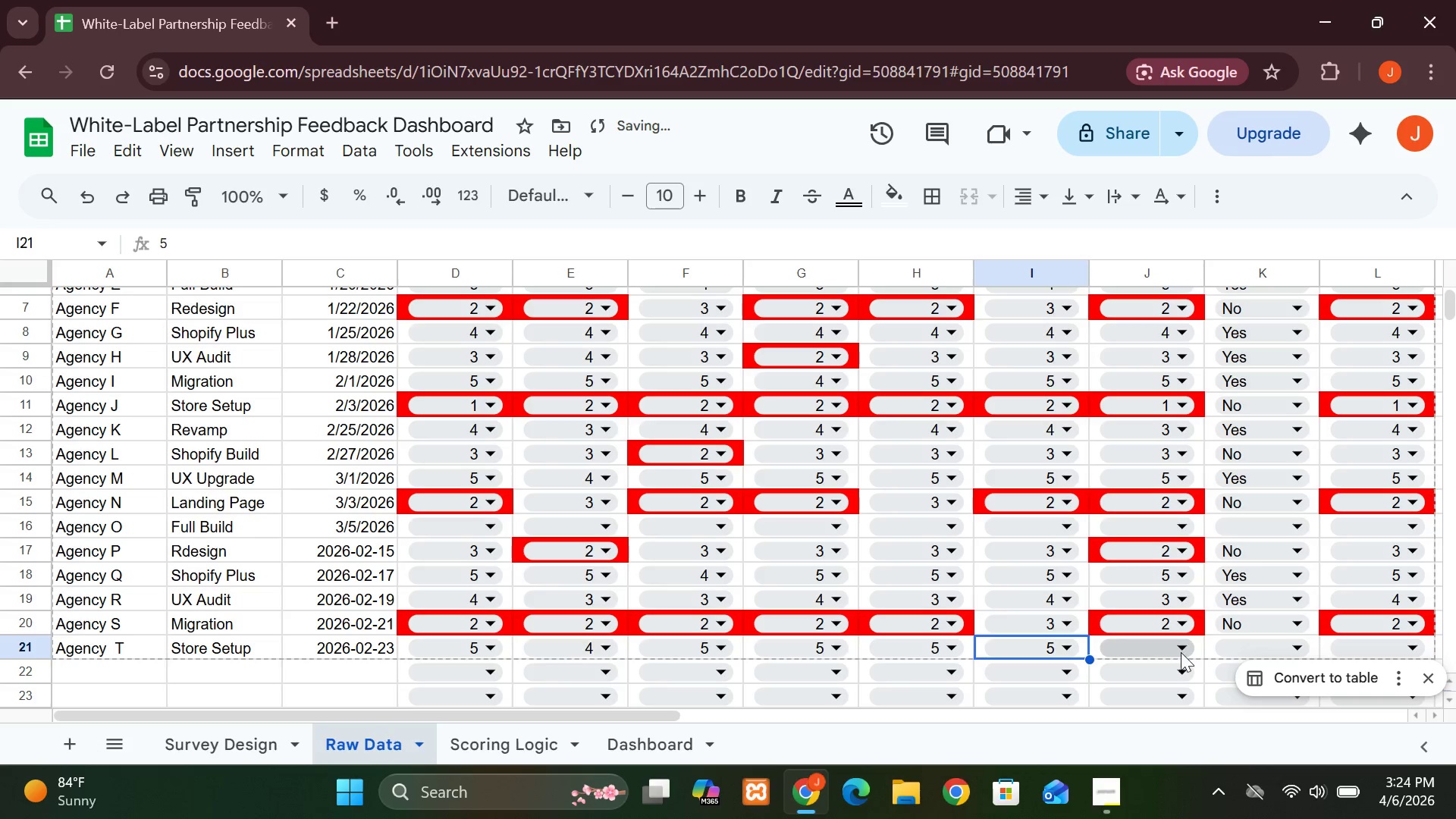 
left_click([1185, 650])
 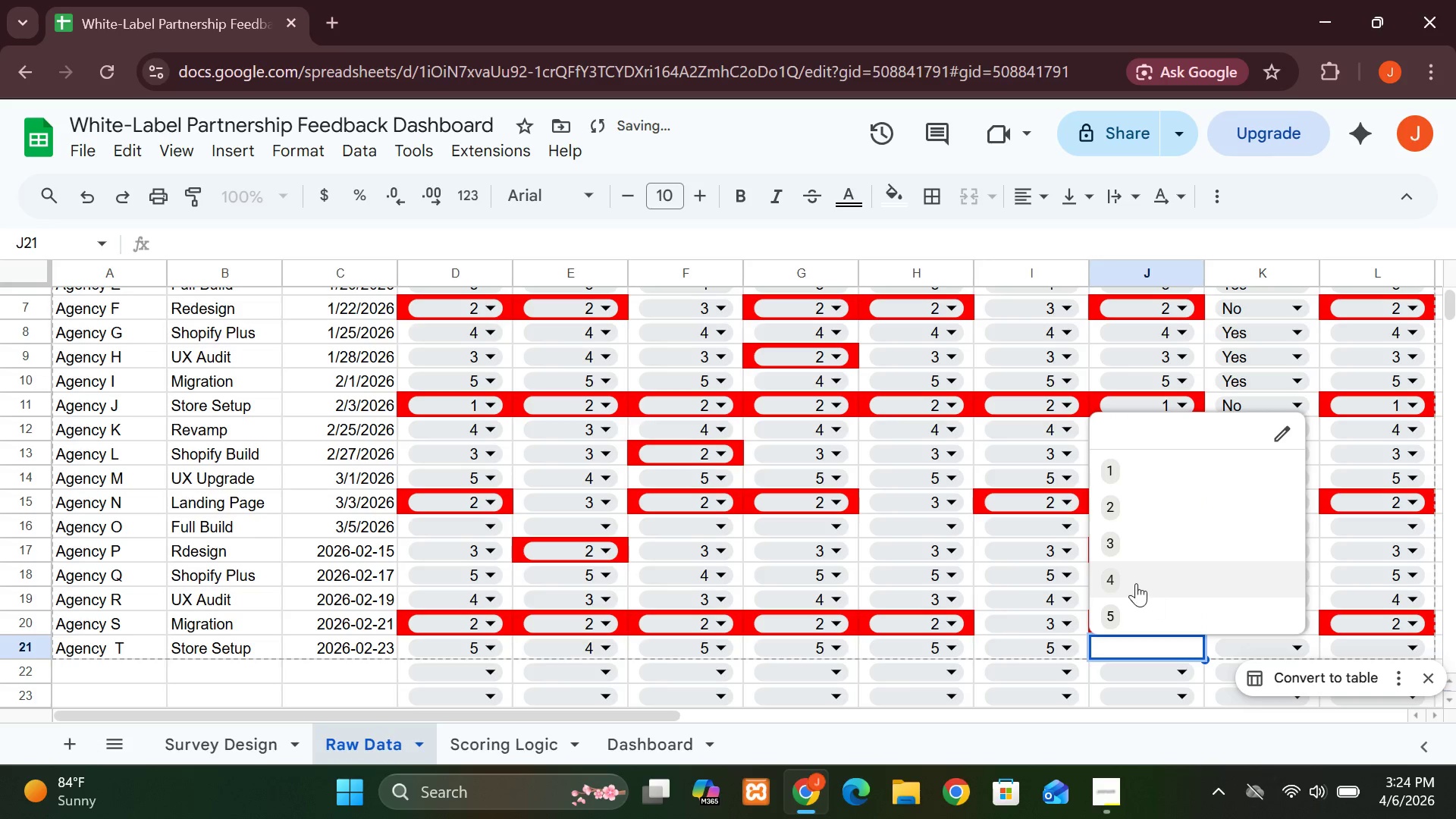 
left_click([1135, 582])
 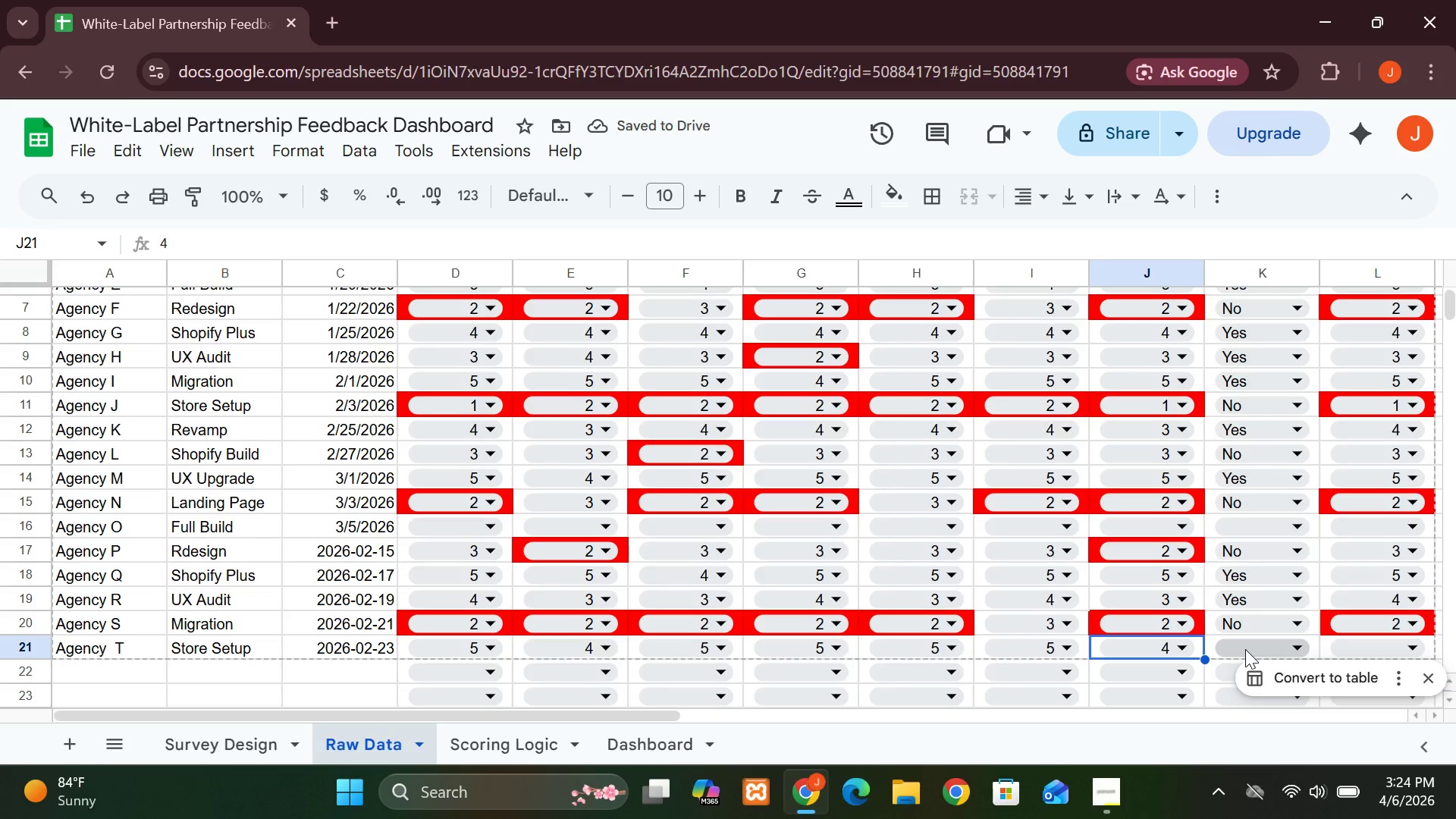 
wait(8.31)
 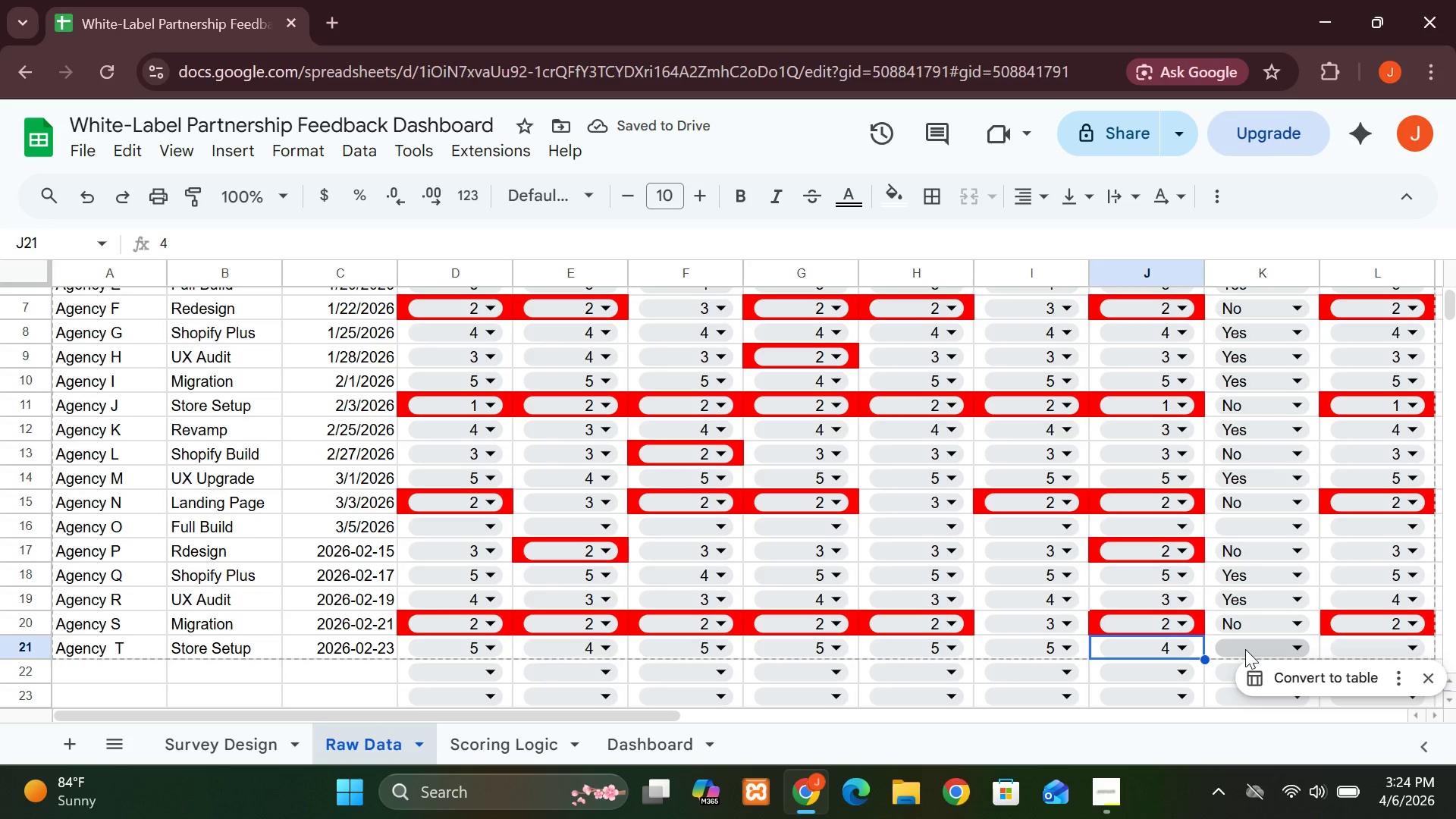 
left_click([1289, 650])
 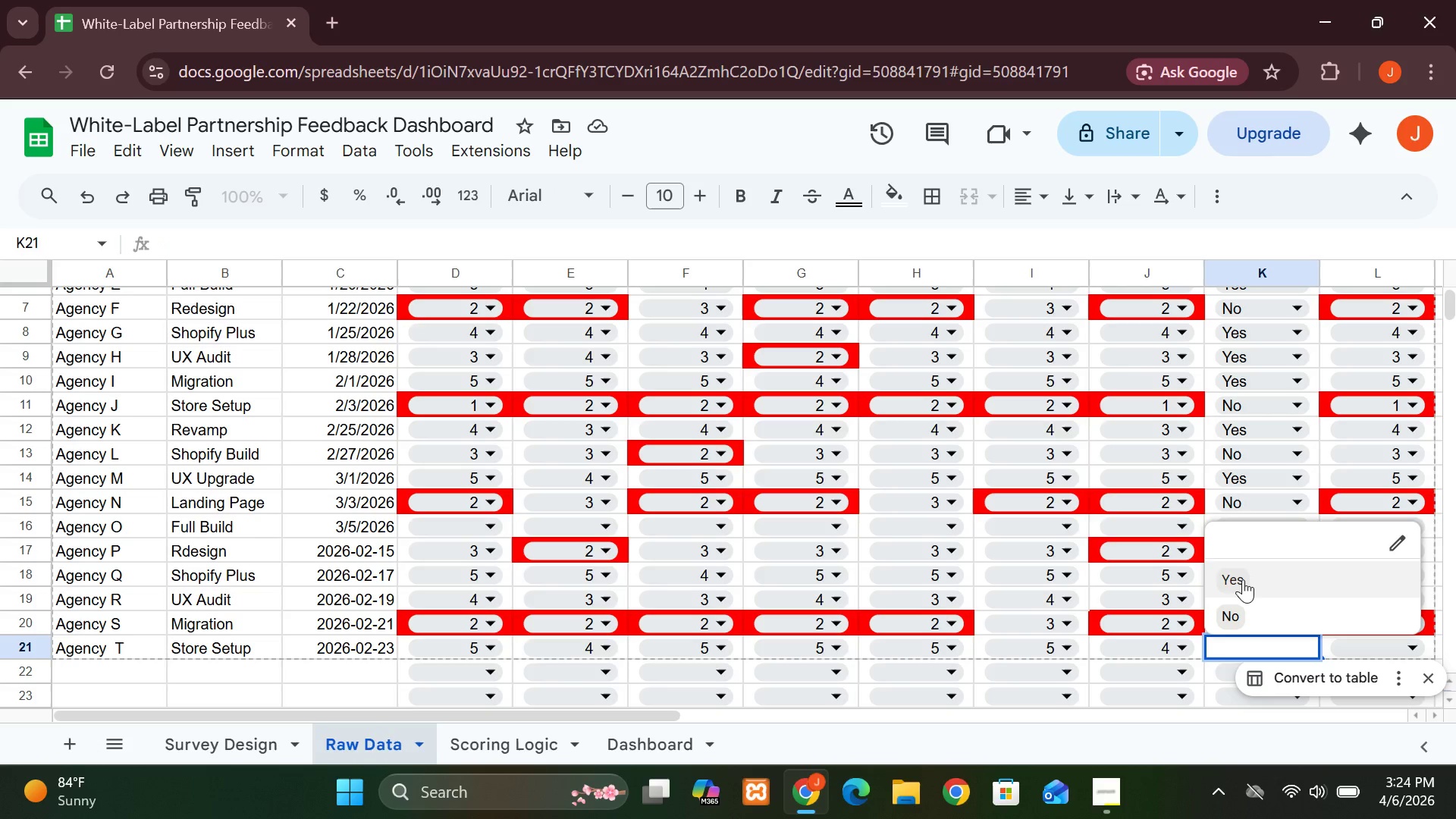 
left_click([1243, 579])
 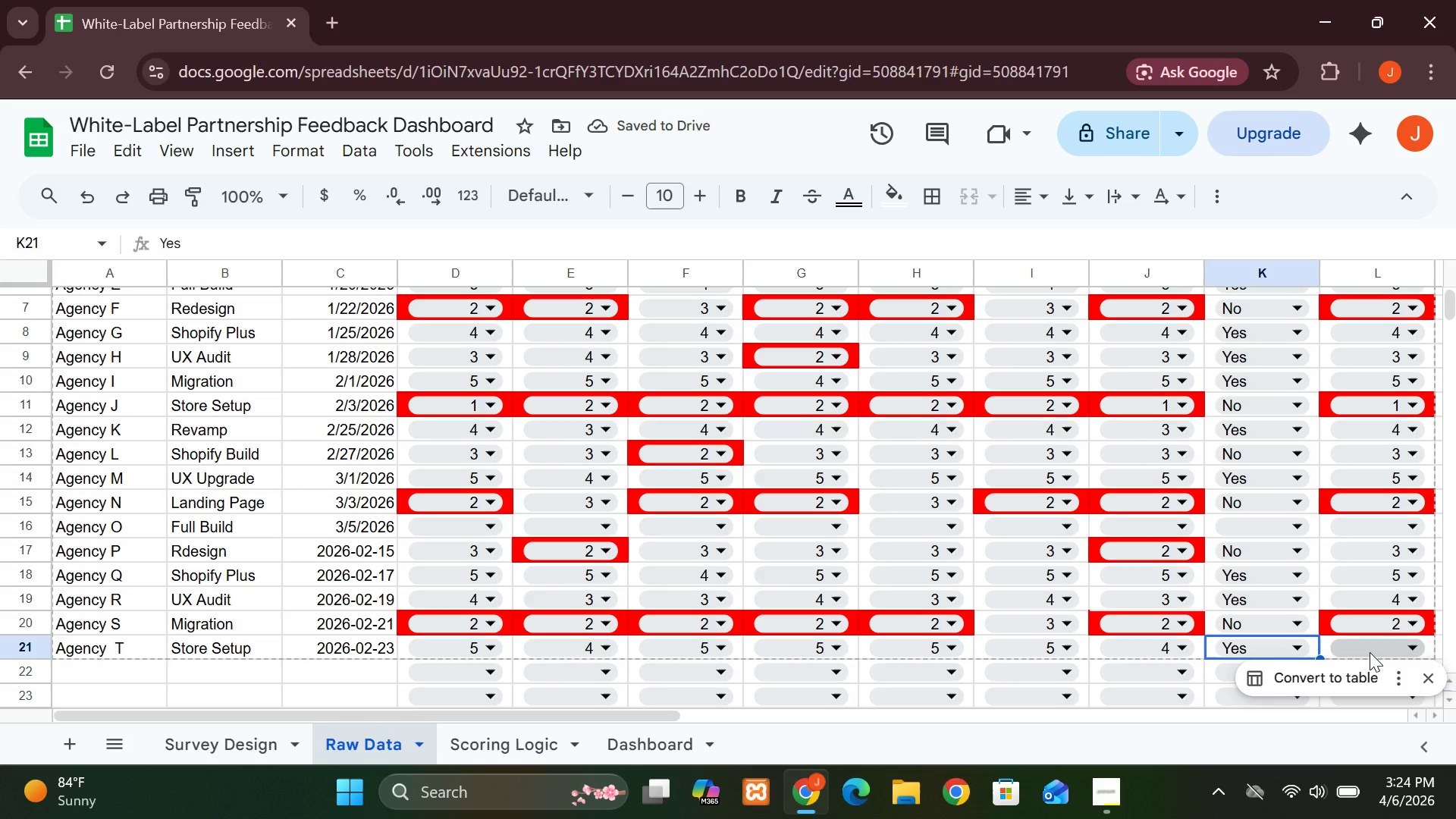 
wait(7.16)
 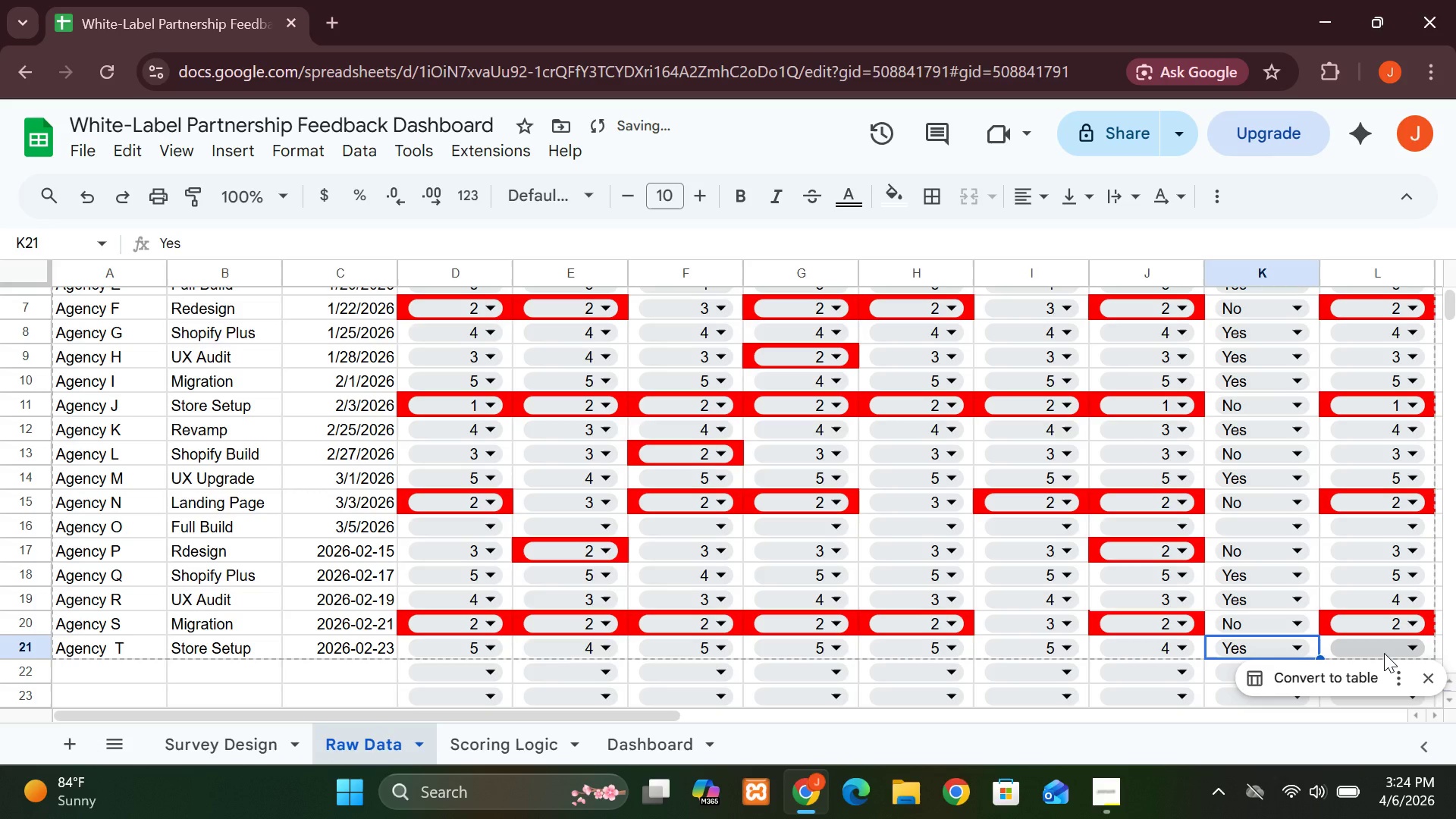 
left_click([1411, 643])
 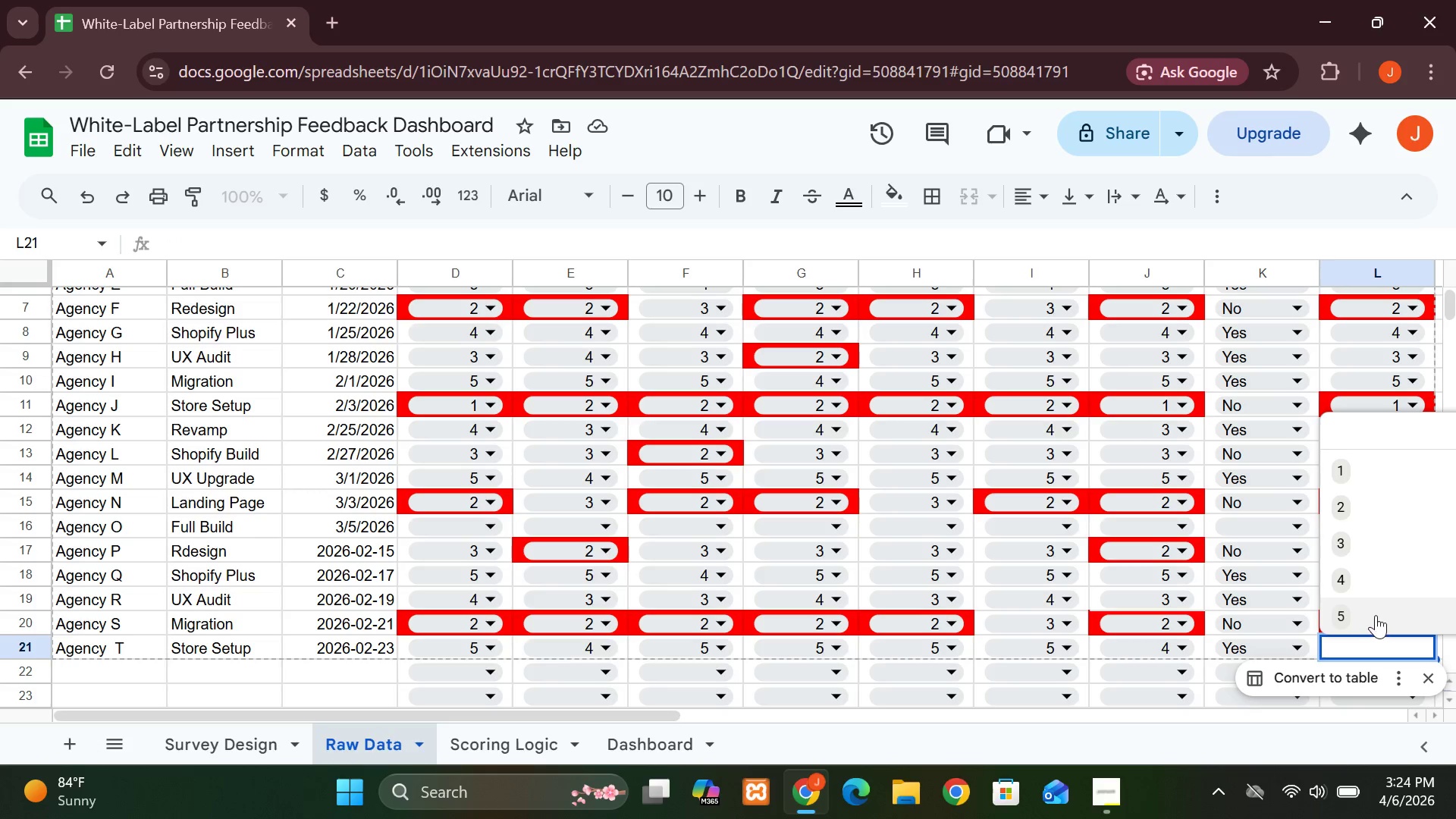 
left_click([1376, 615])
 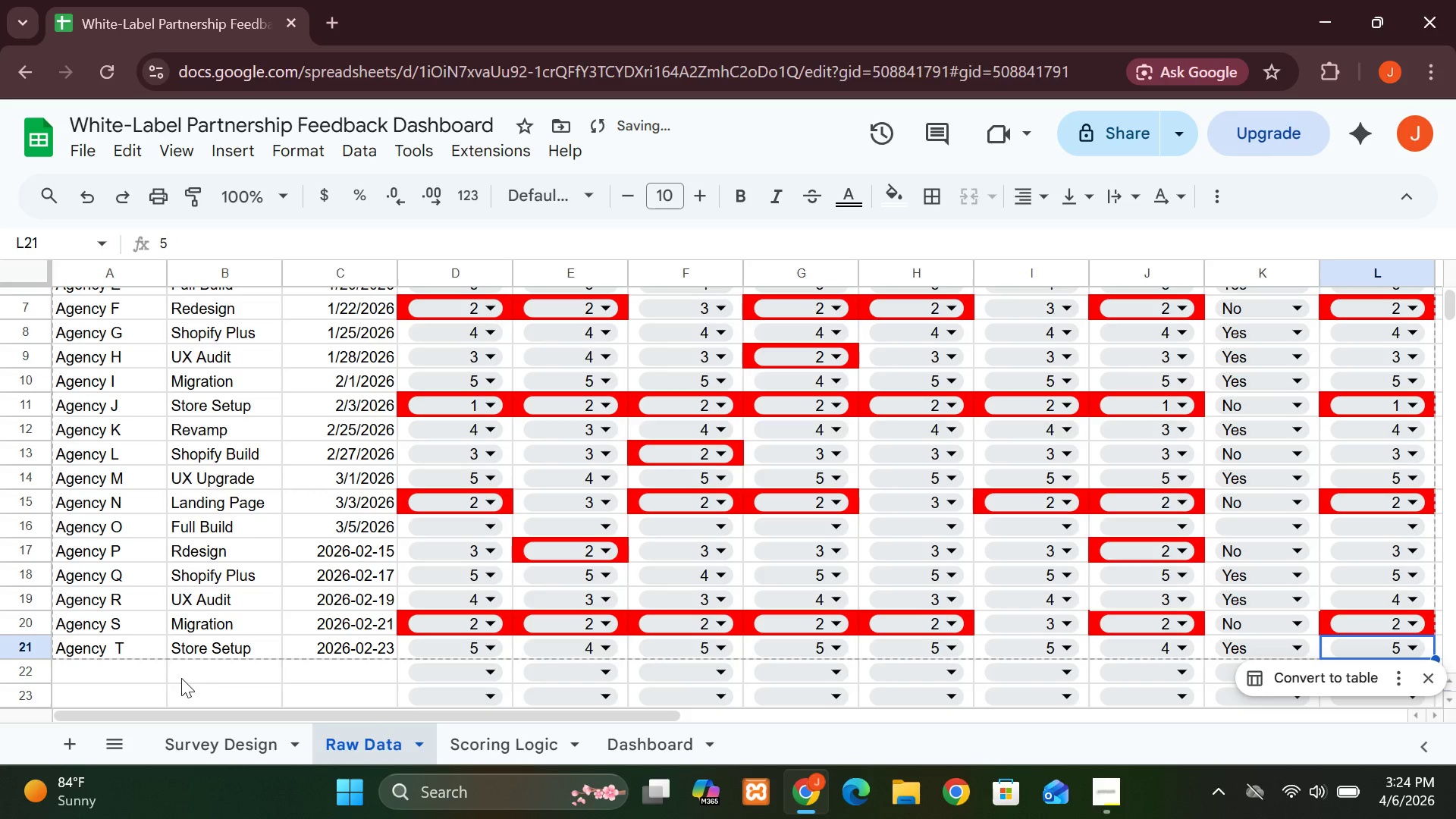 
left_click([85, 672])
 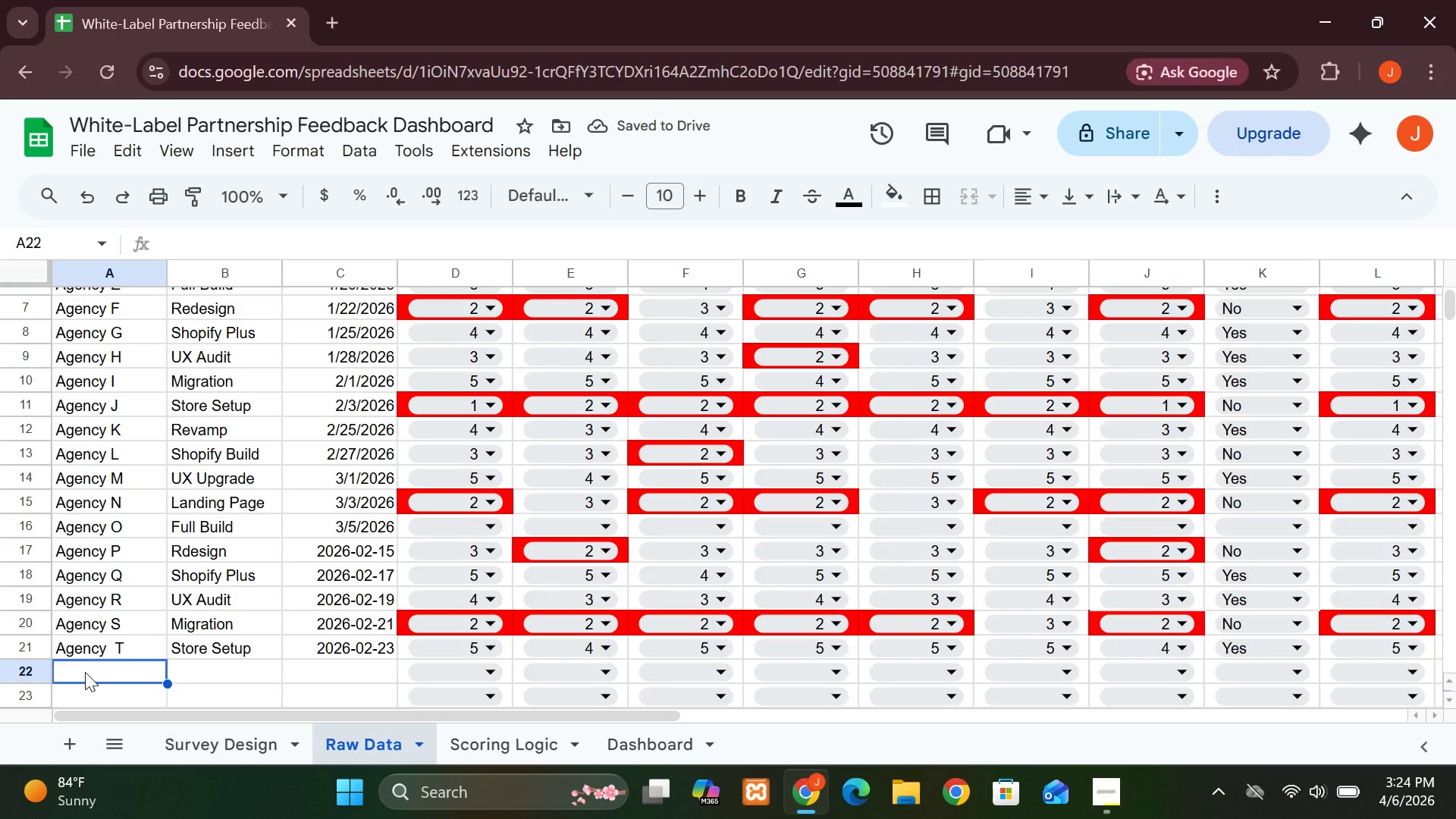 
type(Agency )
 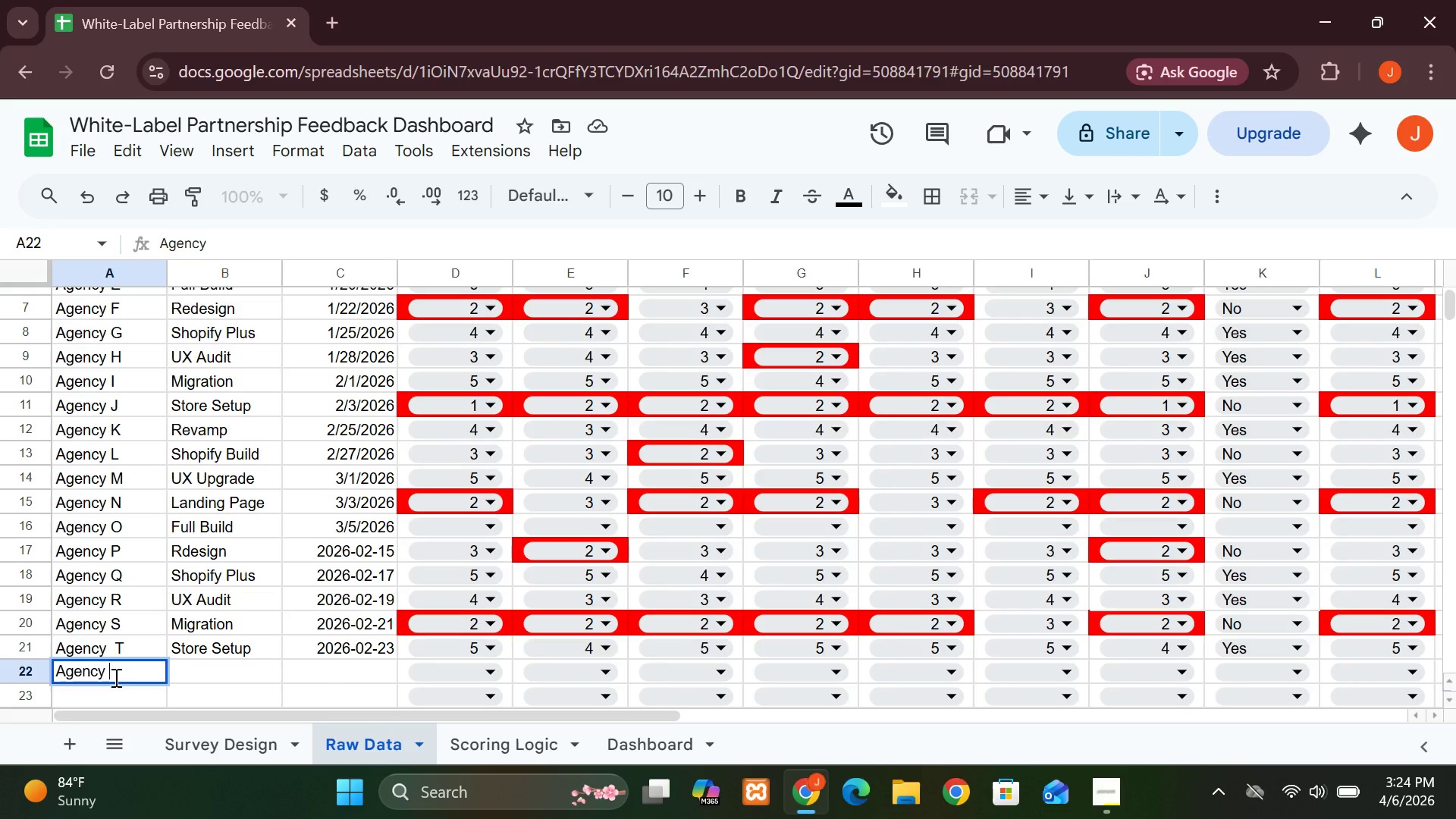 
wait(5.56)
 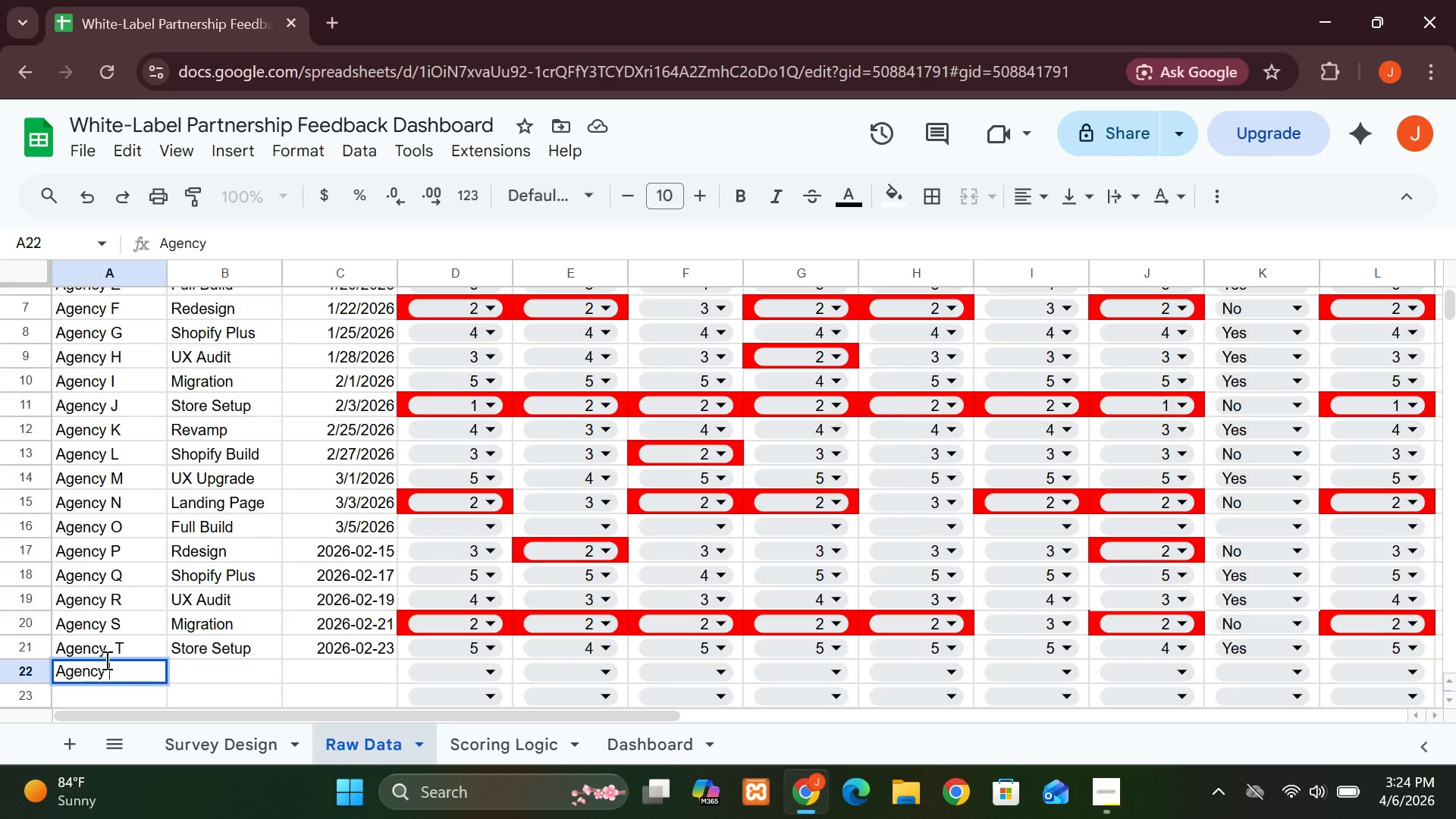 
key(CapsLock)
 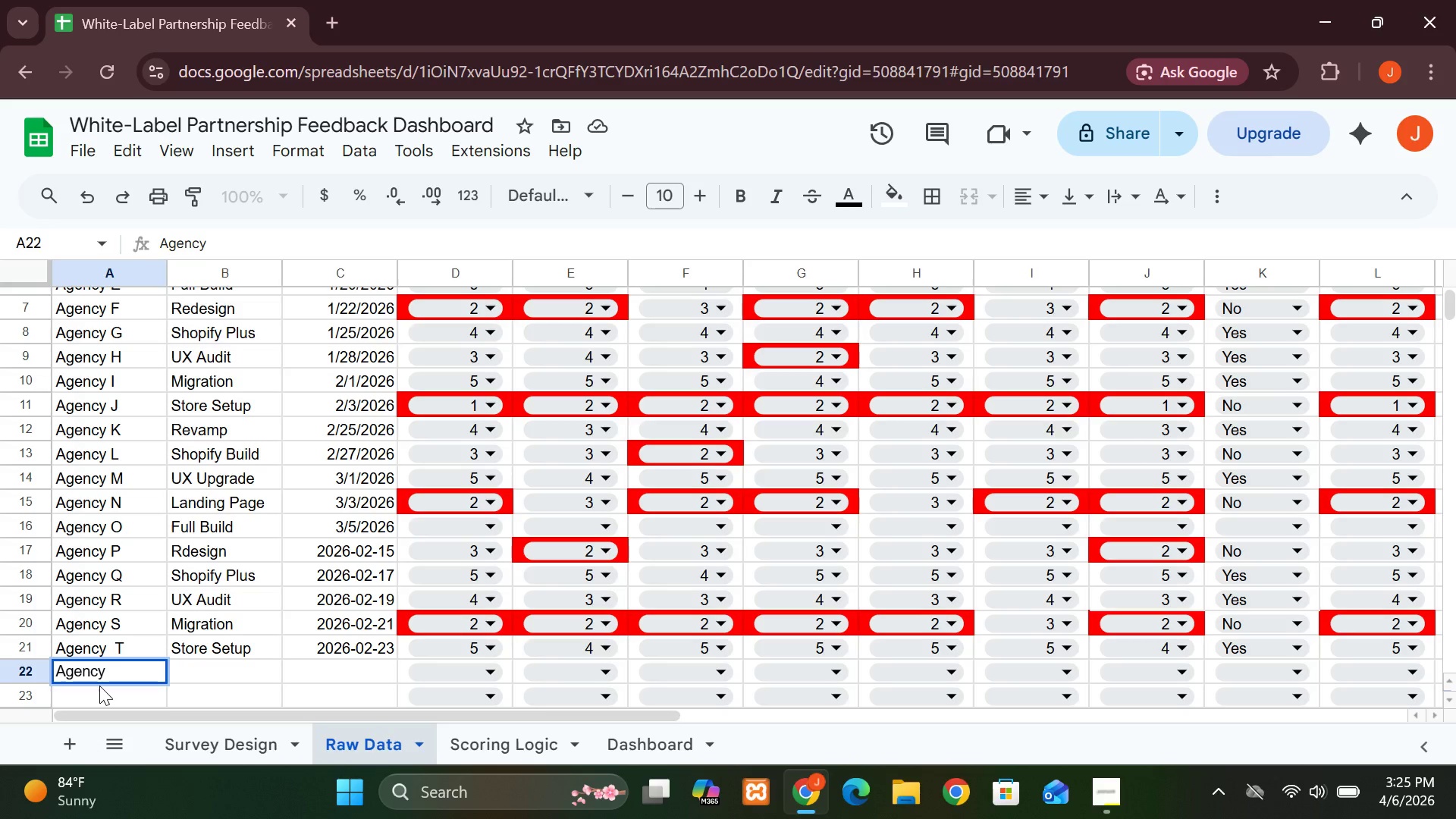 
key(U)
 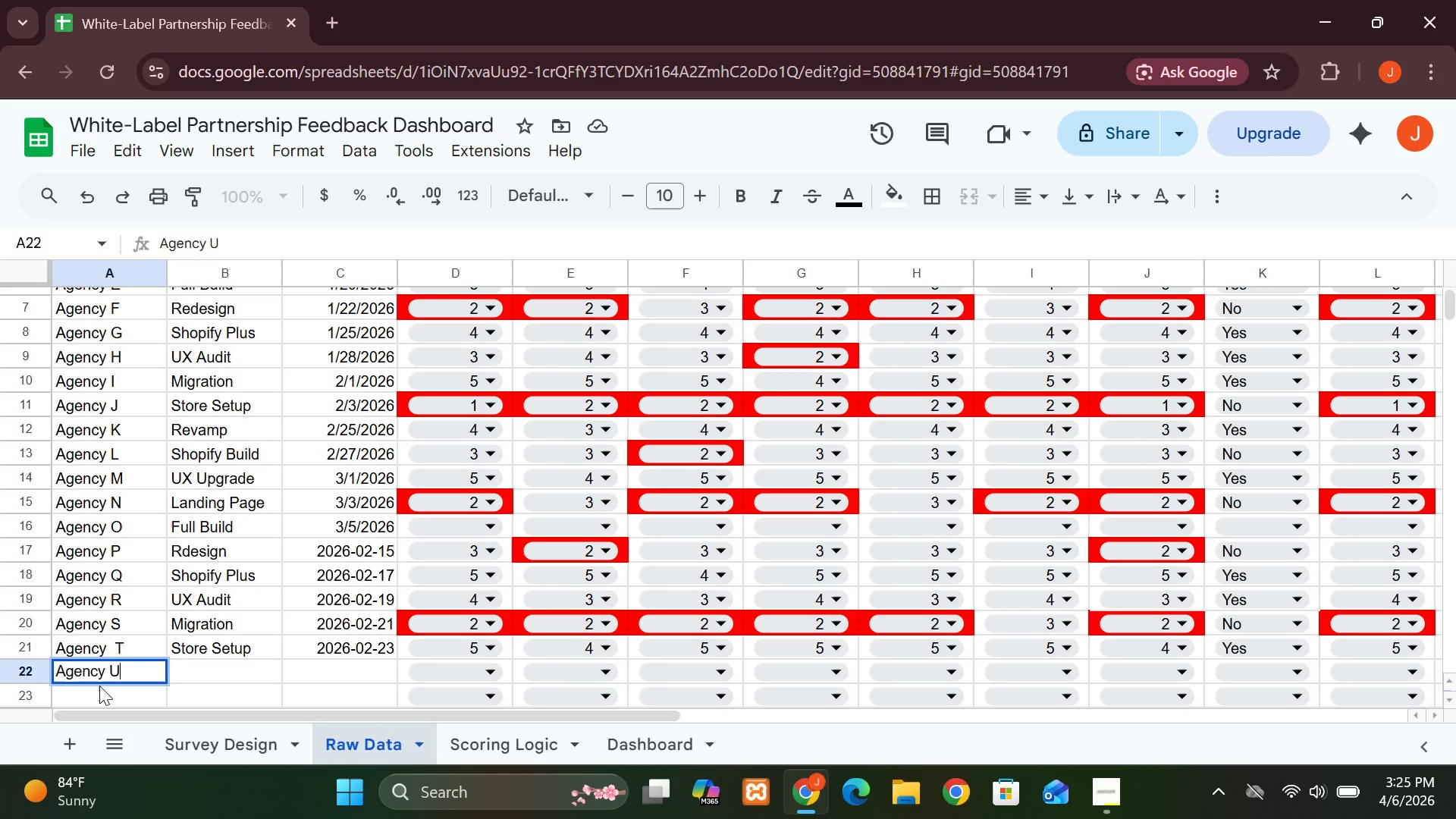 
key(CapsLock)
 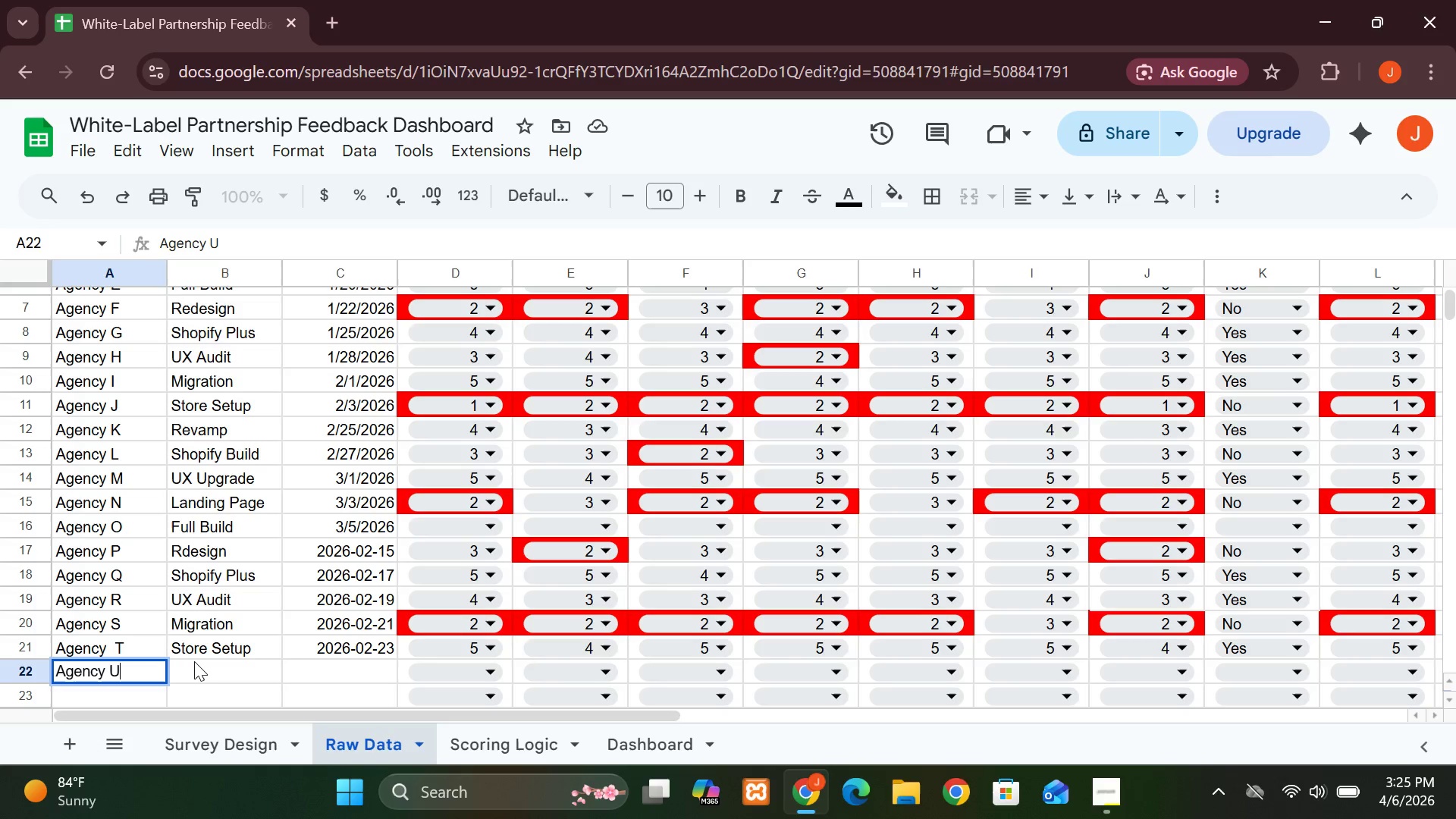 
left_click([194, 661])
 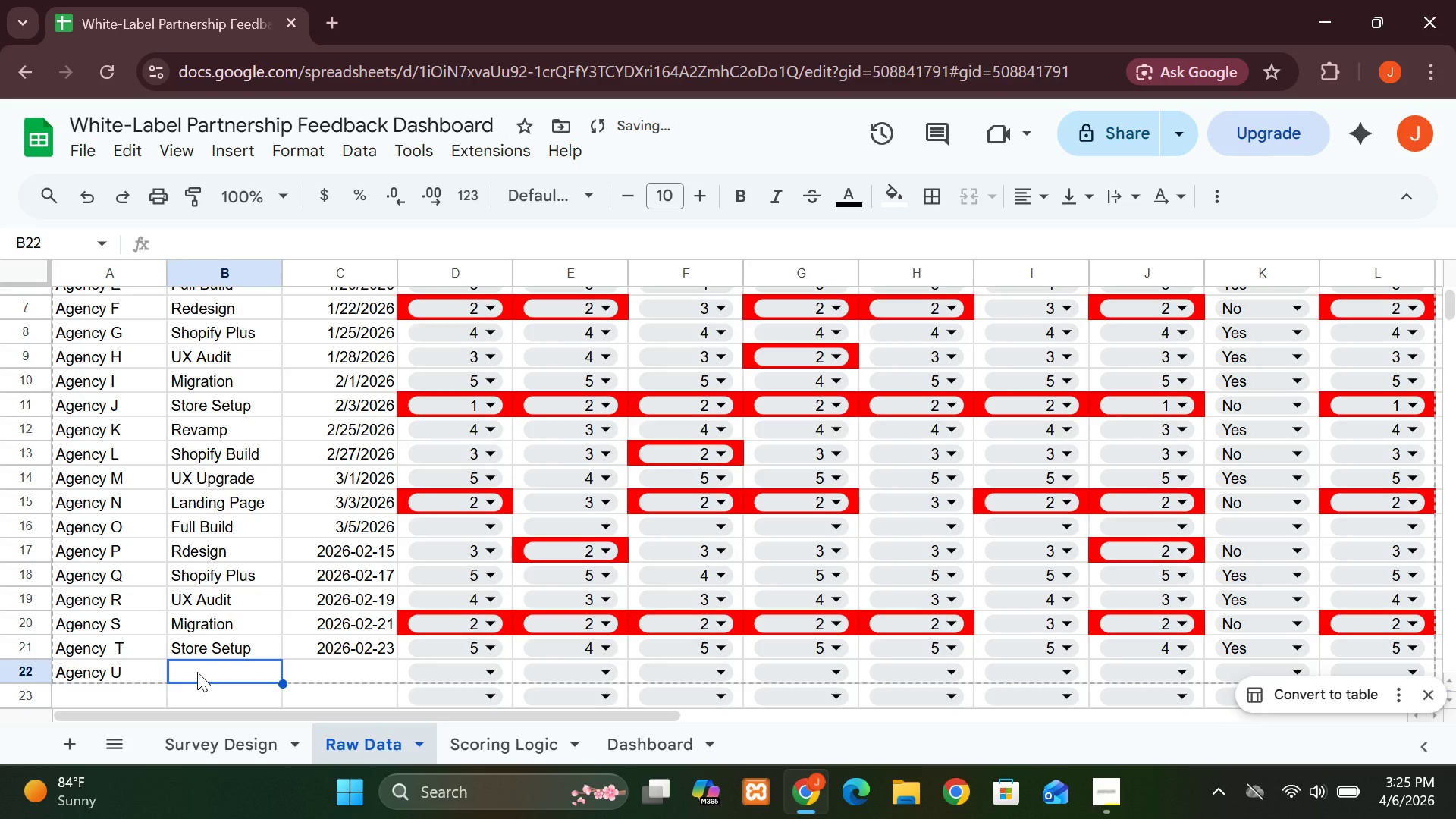 
type(Revamp)
 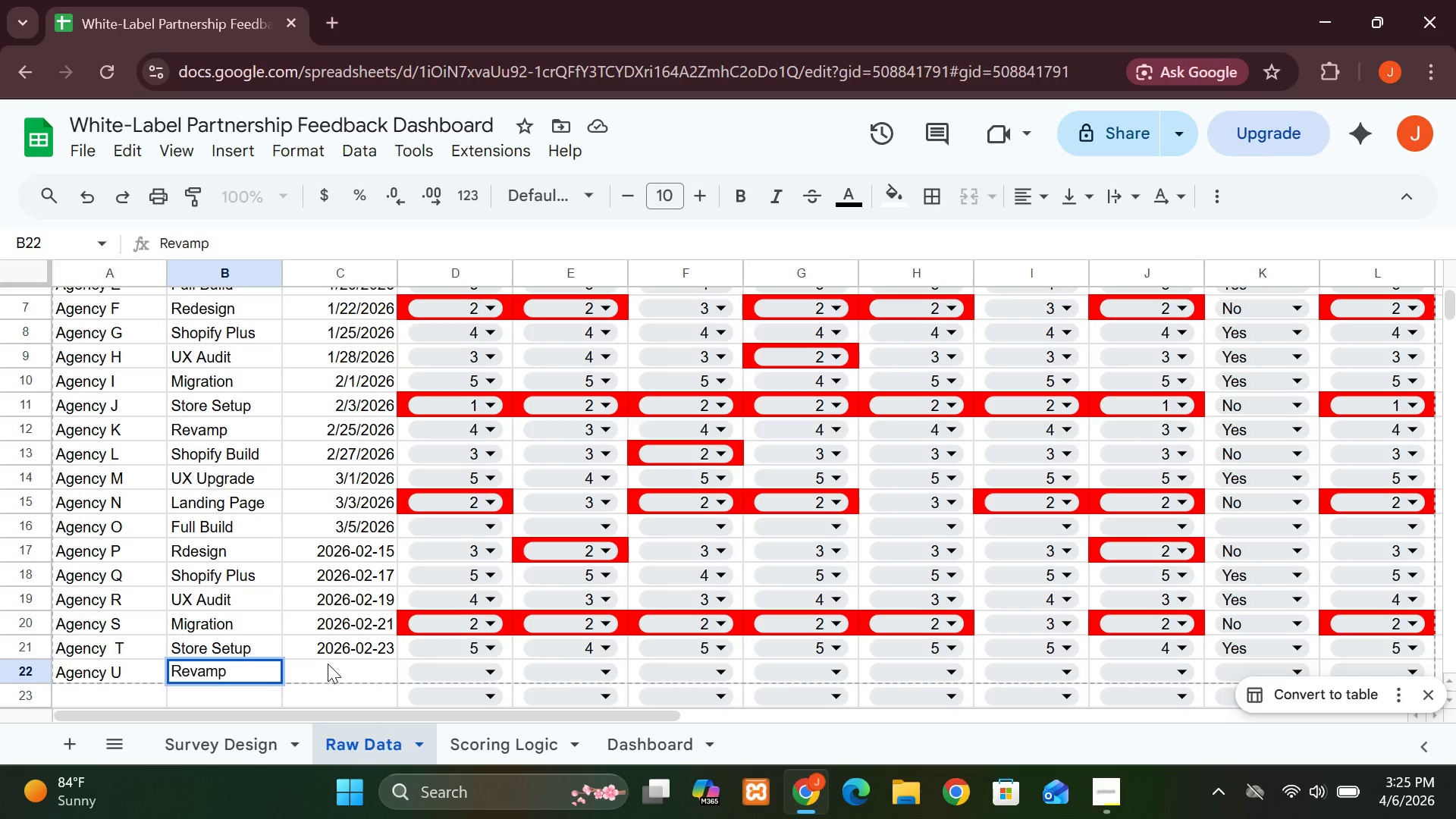 
left_click([332, 664])
 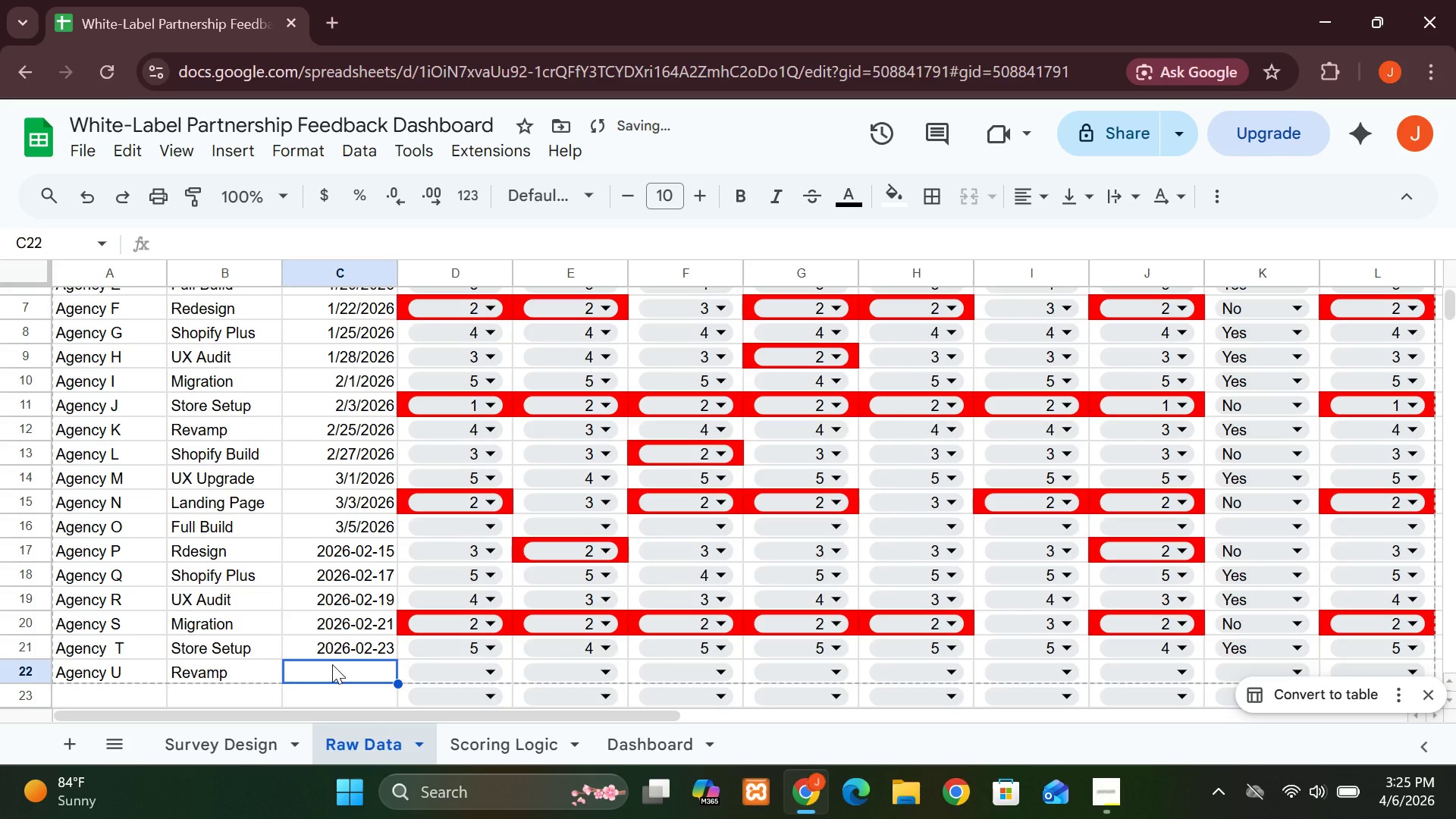 
type(2026-02-)
 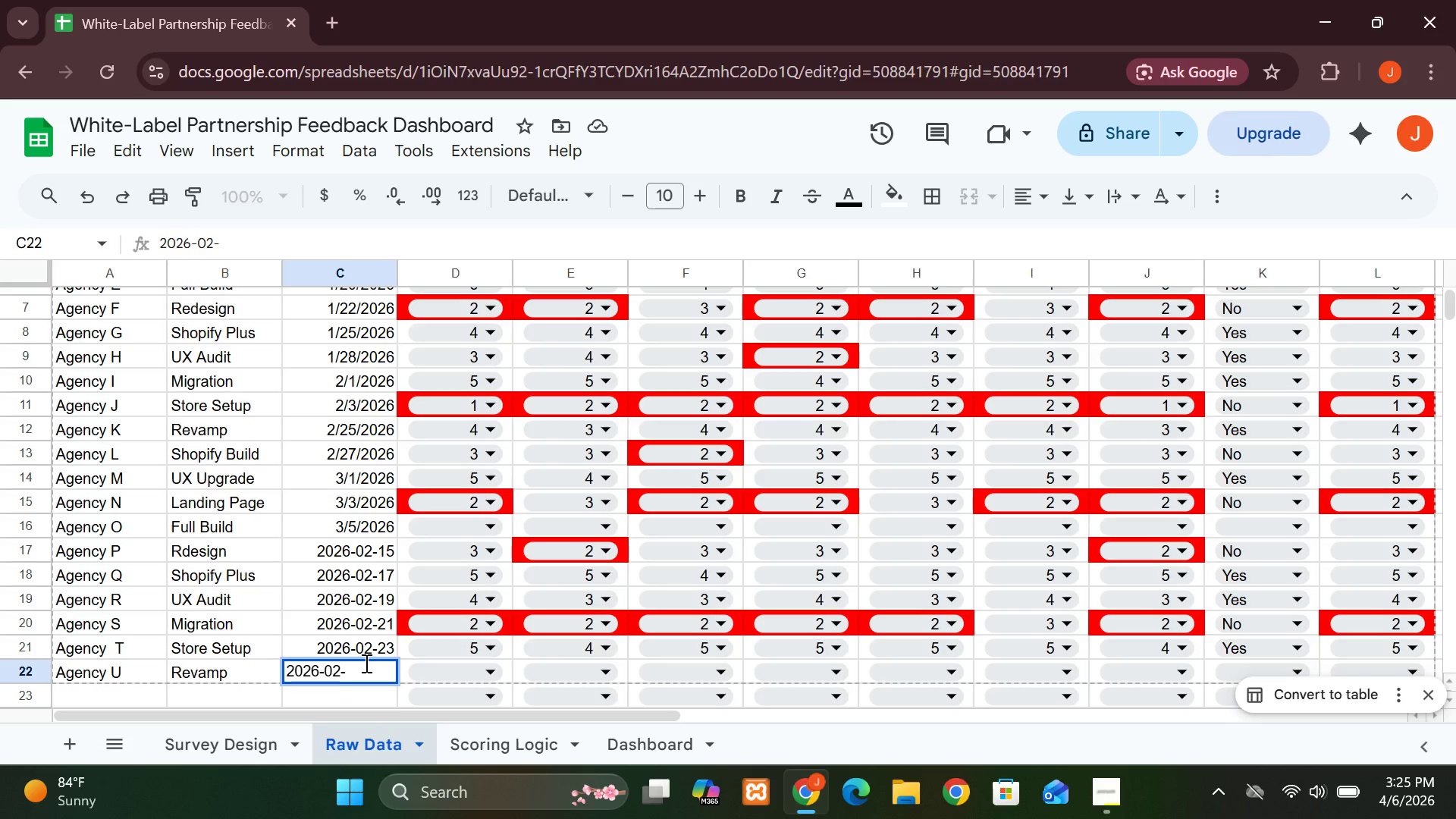 
type(25)
 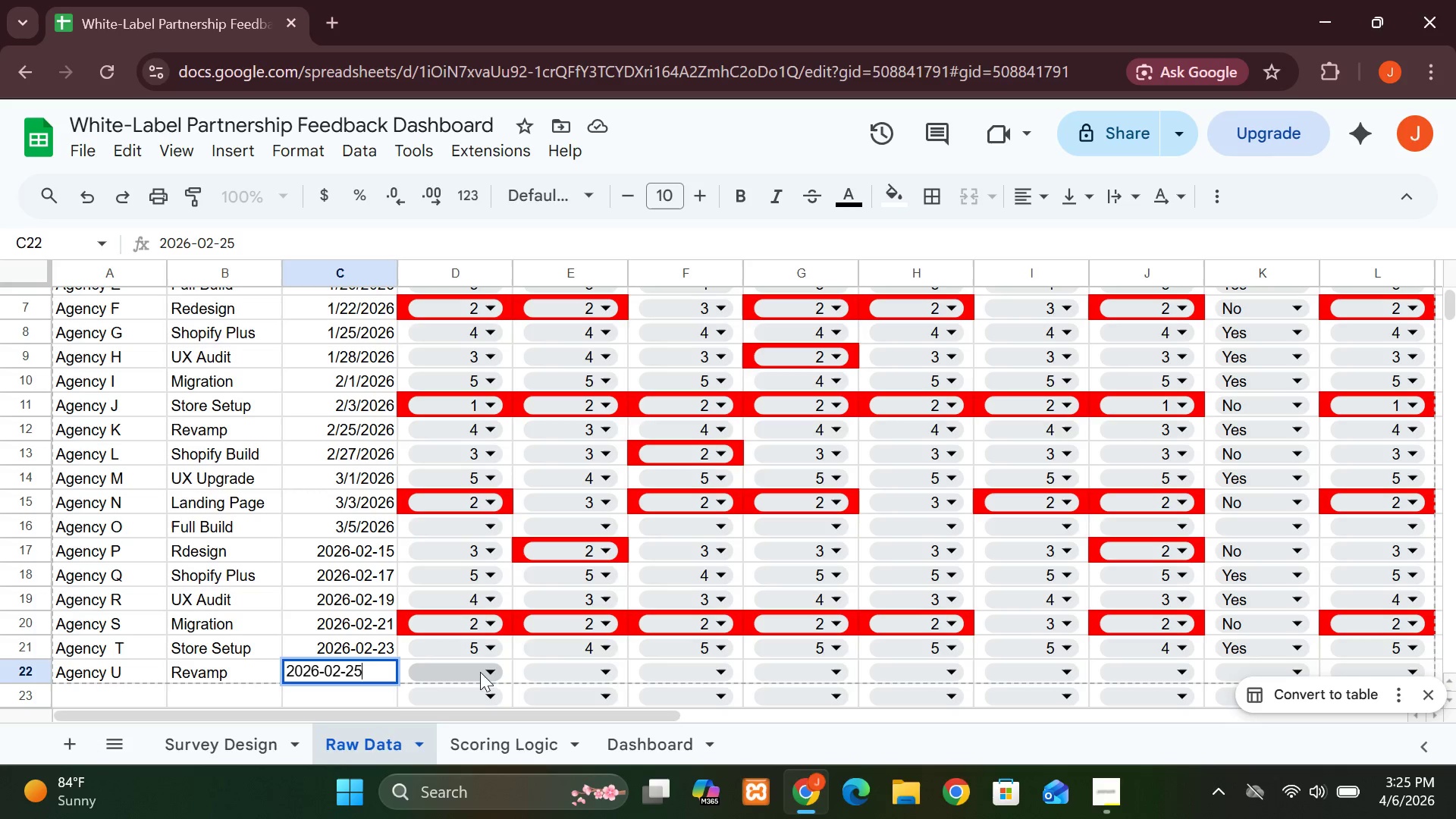 
left_click([486, 671])
 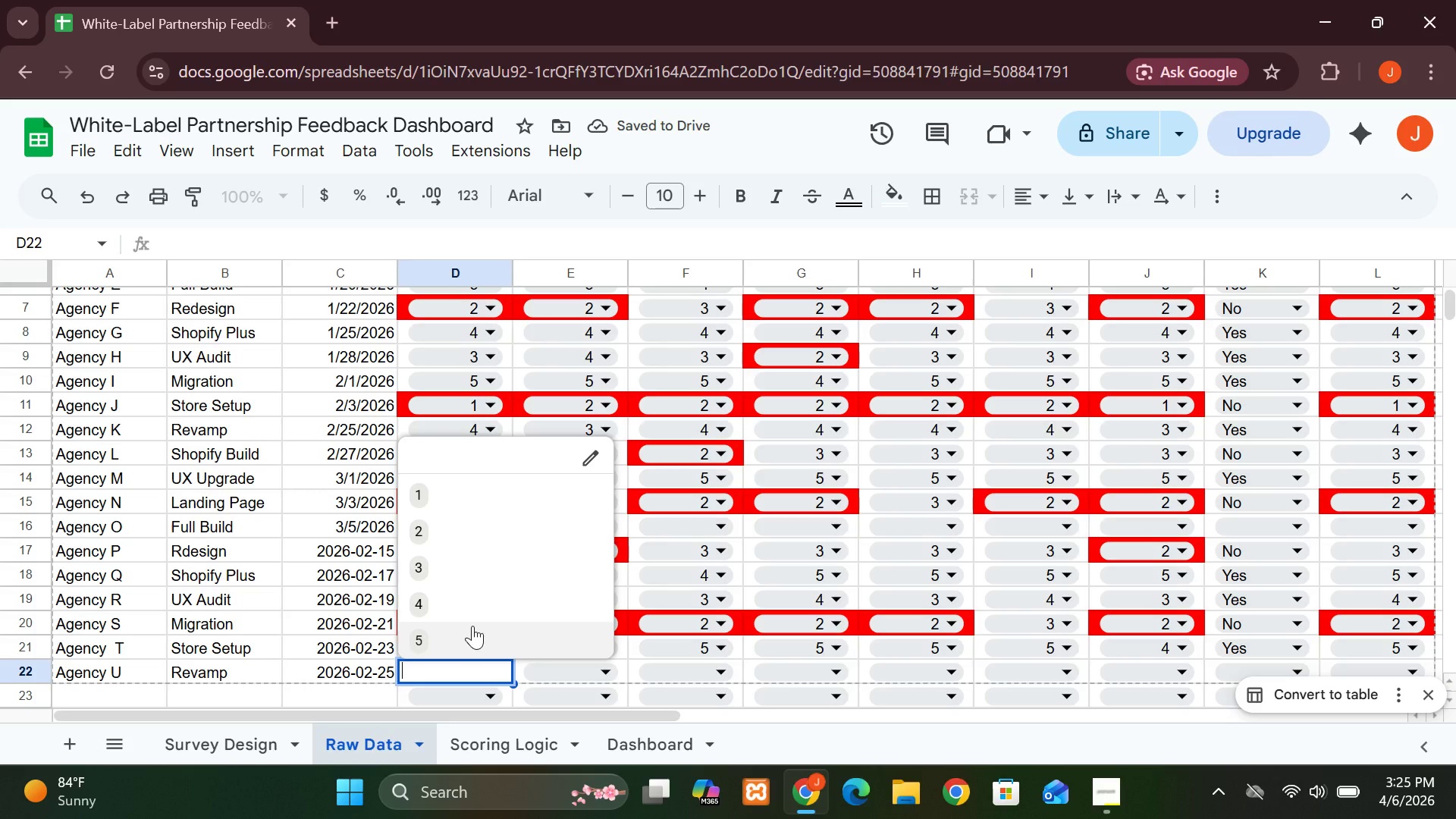 
left_click([457, 574])
 